 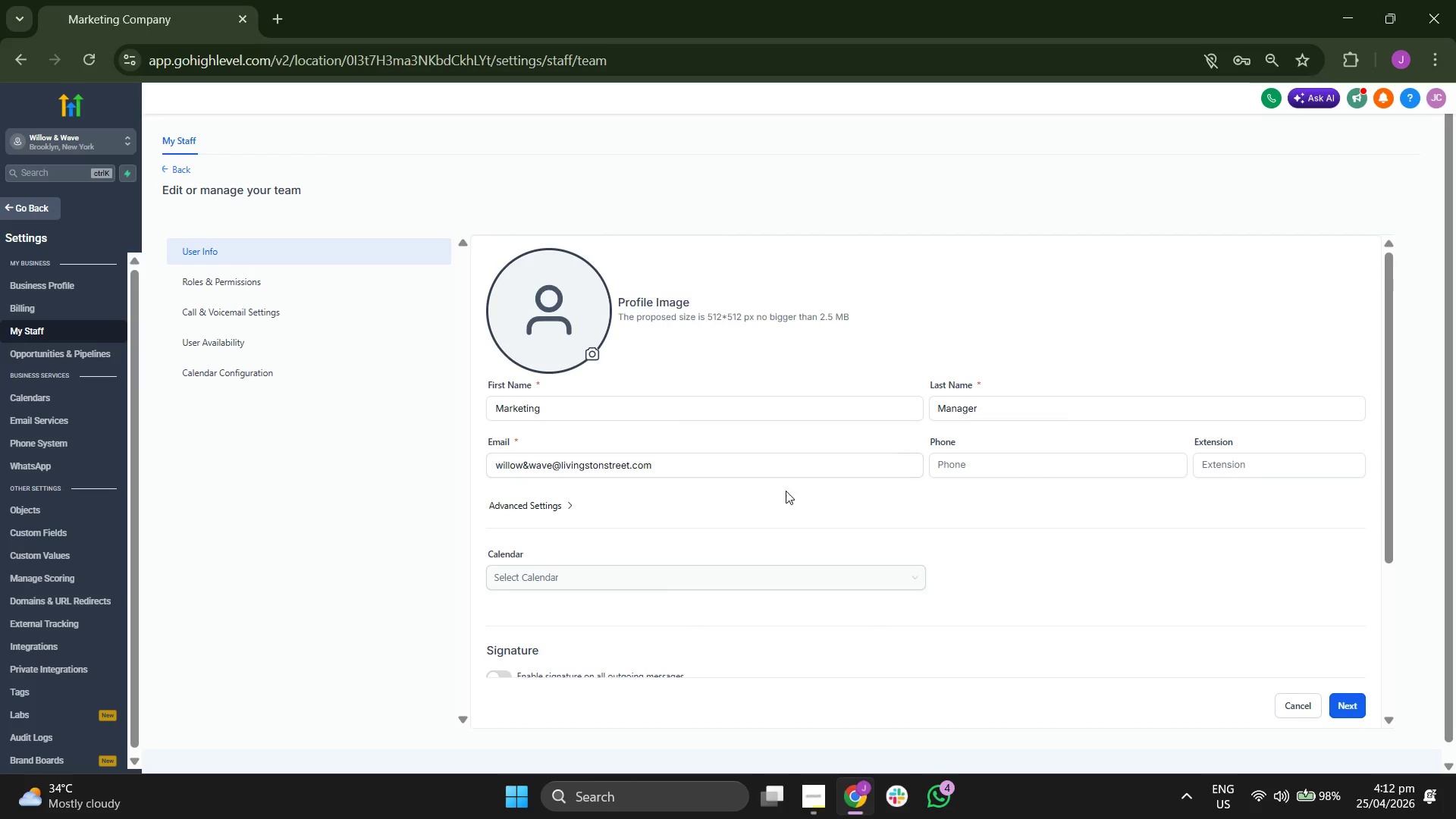 
left_click([720, 504])
 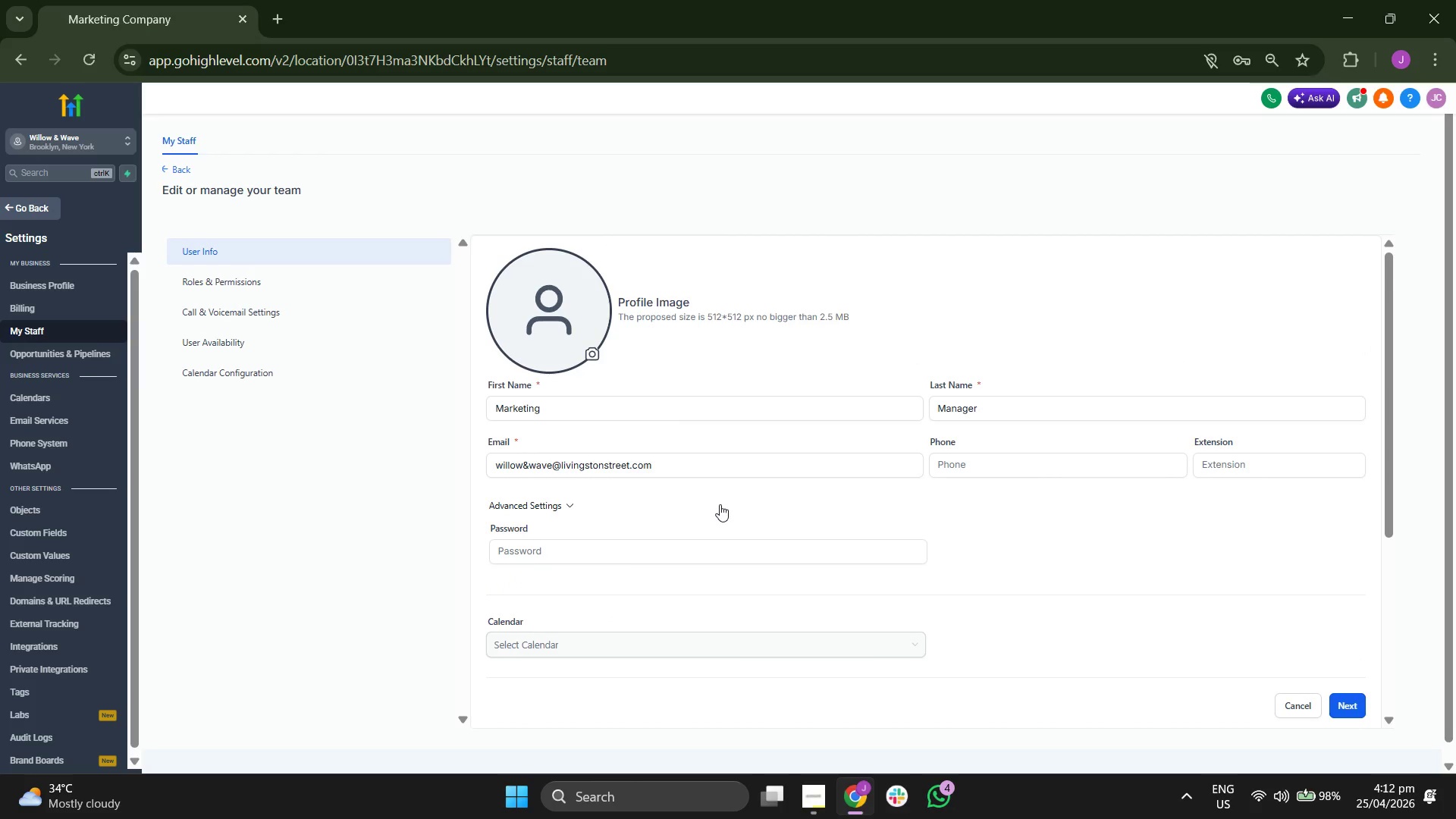 
left_click([720, 504])
 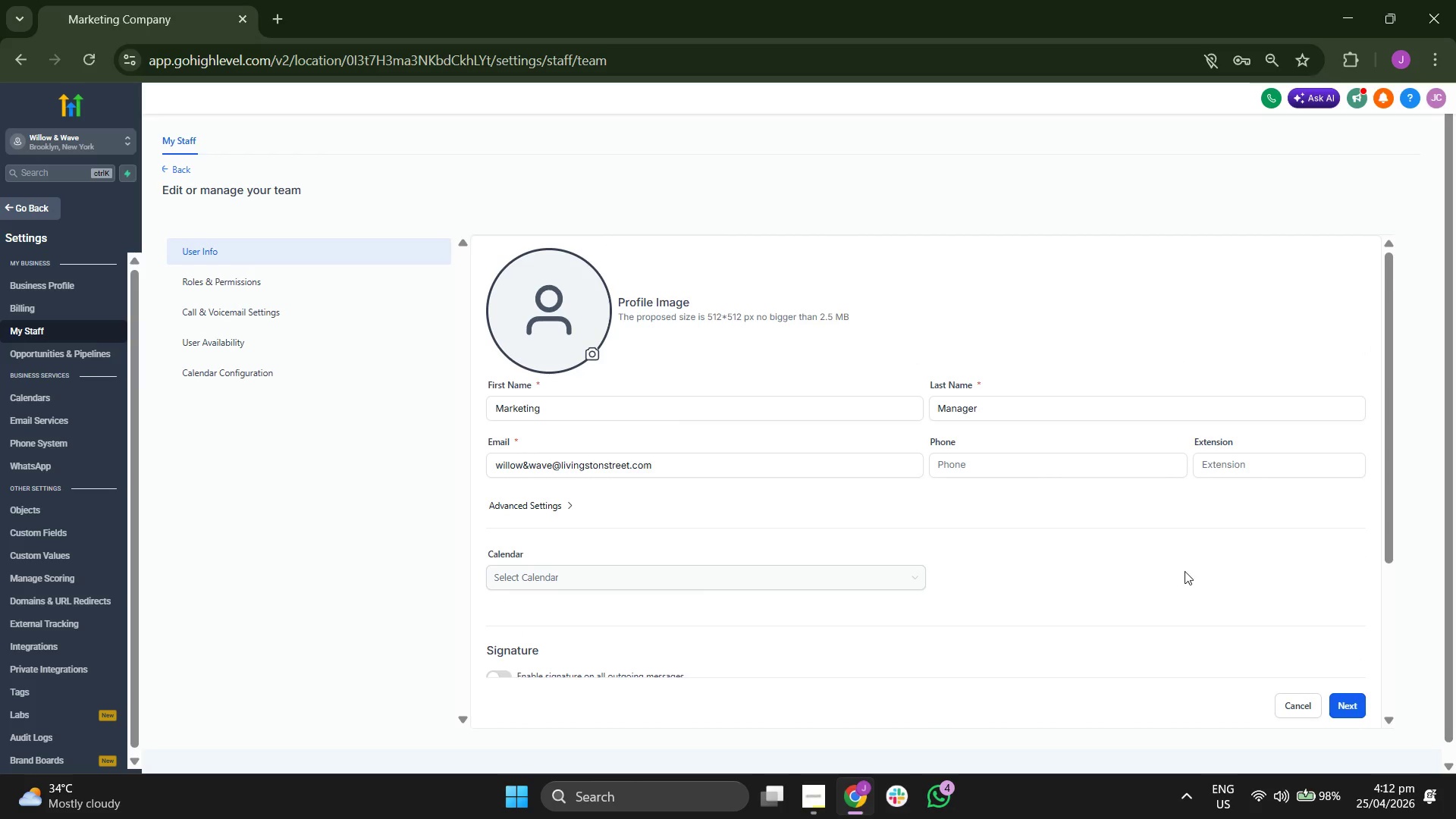 
scroll: coordinate [1185, 571], scroll_direction: up, amount: 1.0
 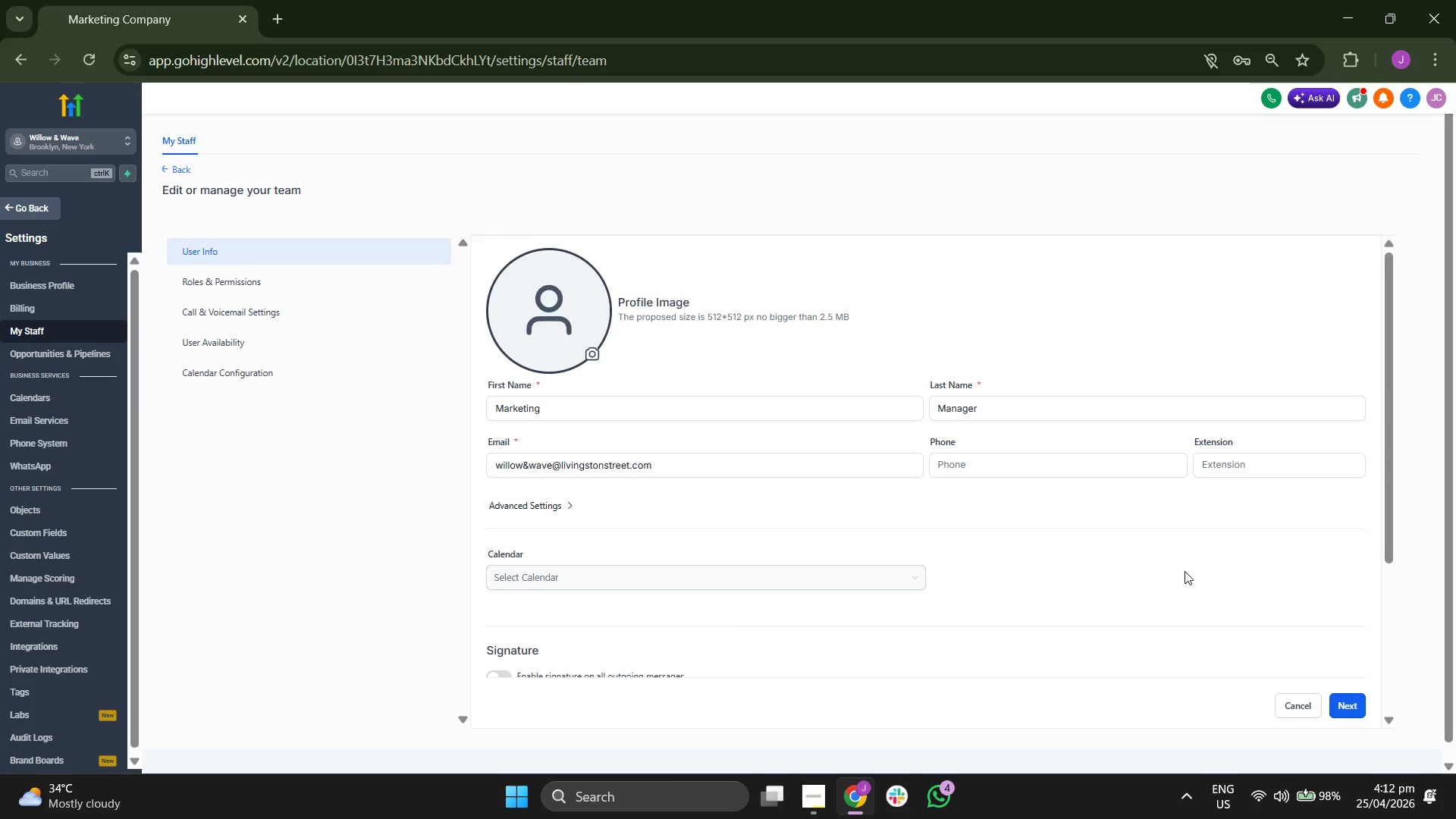 
scroll: coordinate [1185, 571], scroll_direction: down, amount: 2.0
 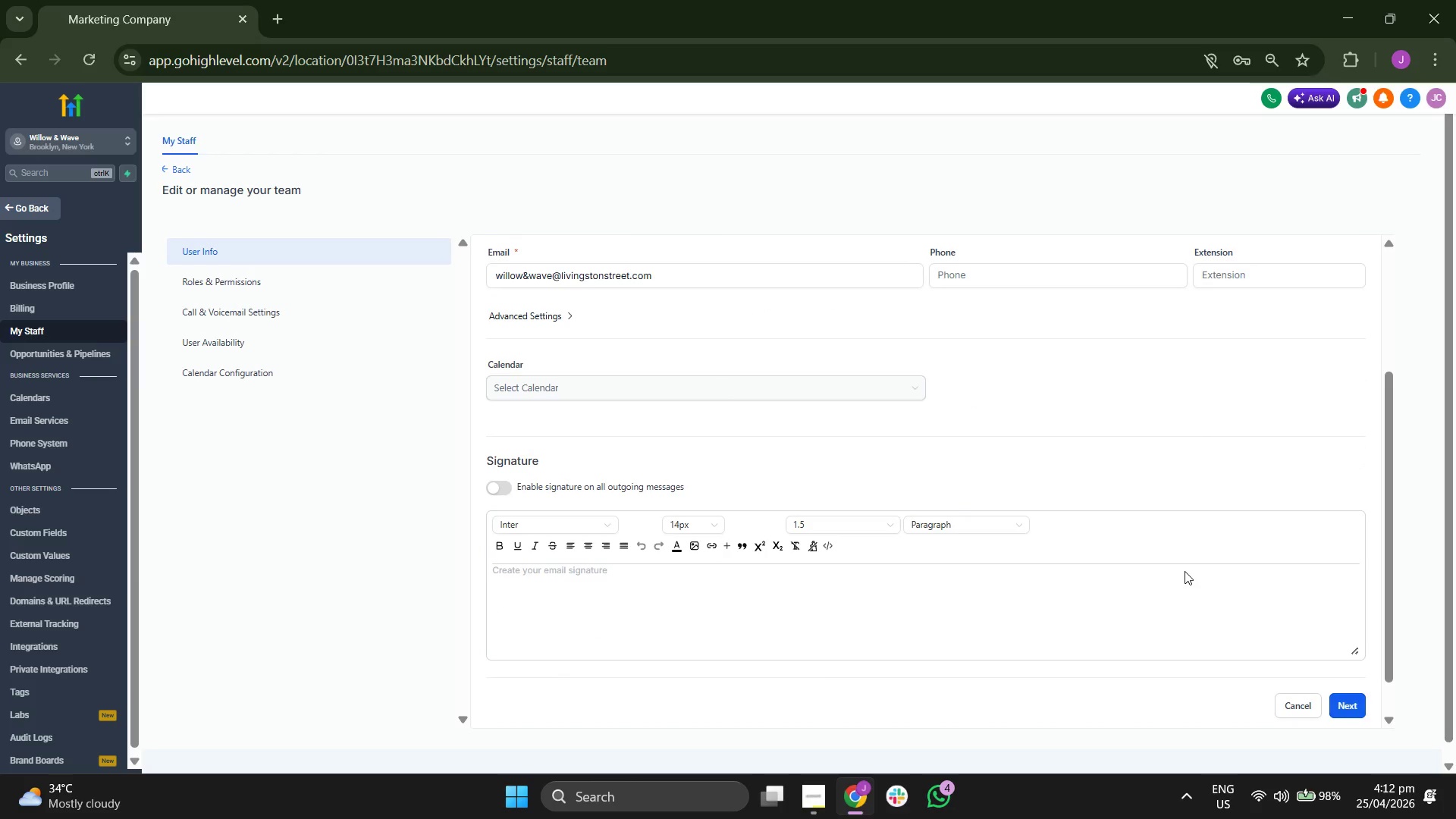 
scroll: coordinate [1185, 571], scroll_direction: up, amount: 2.0
 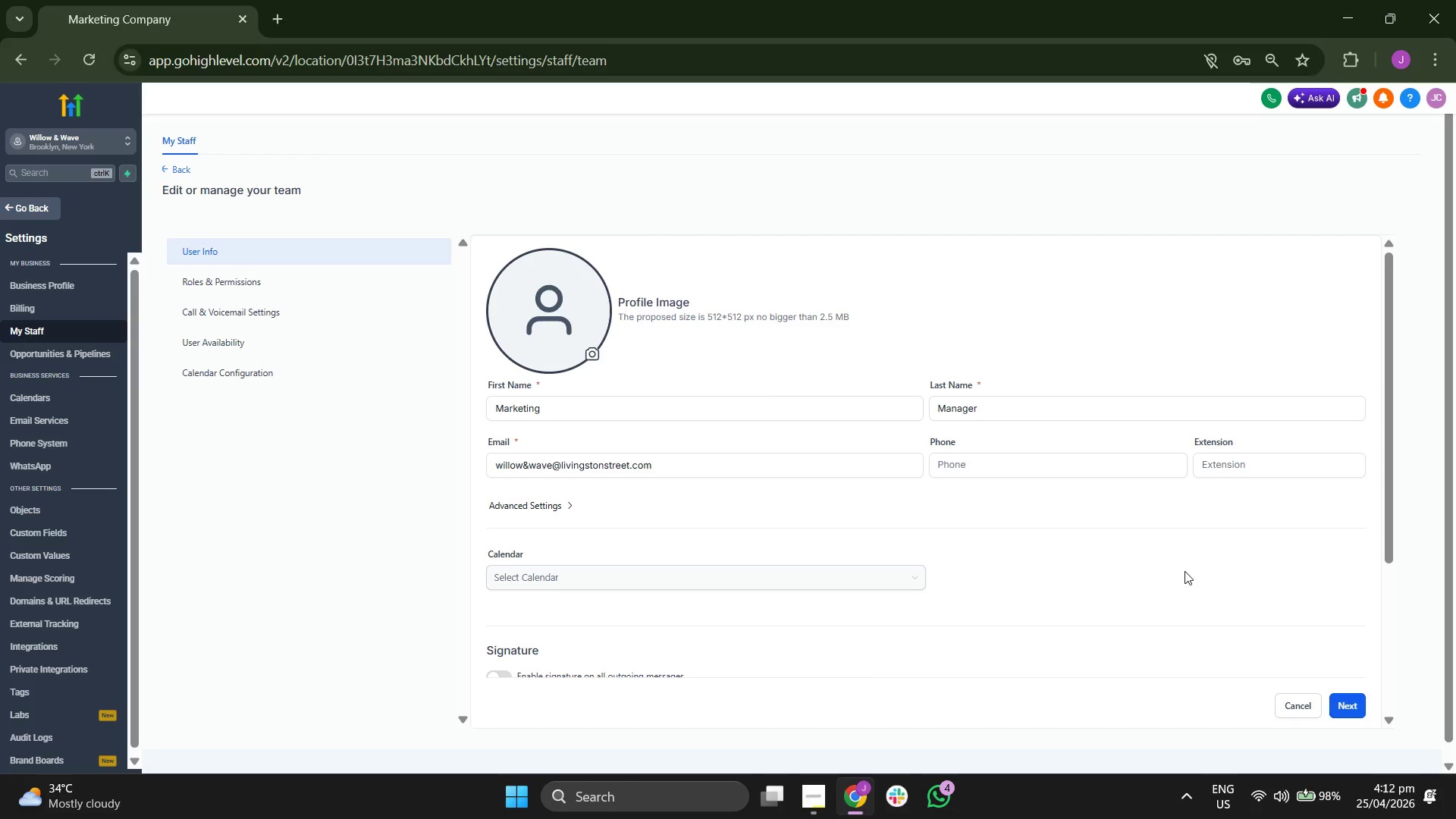 
scroll: coordinate [1185, 571], scroll_direction: down, amount: 2.0
 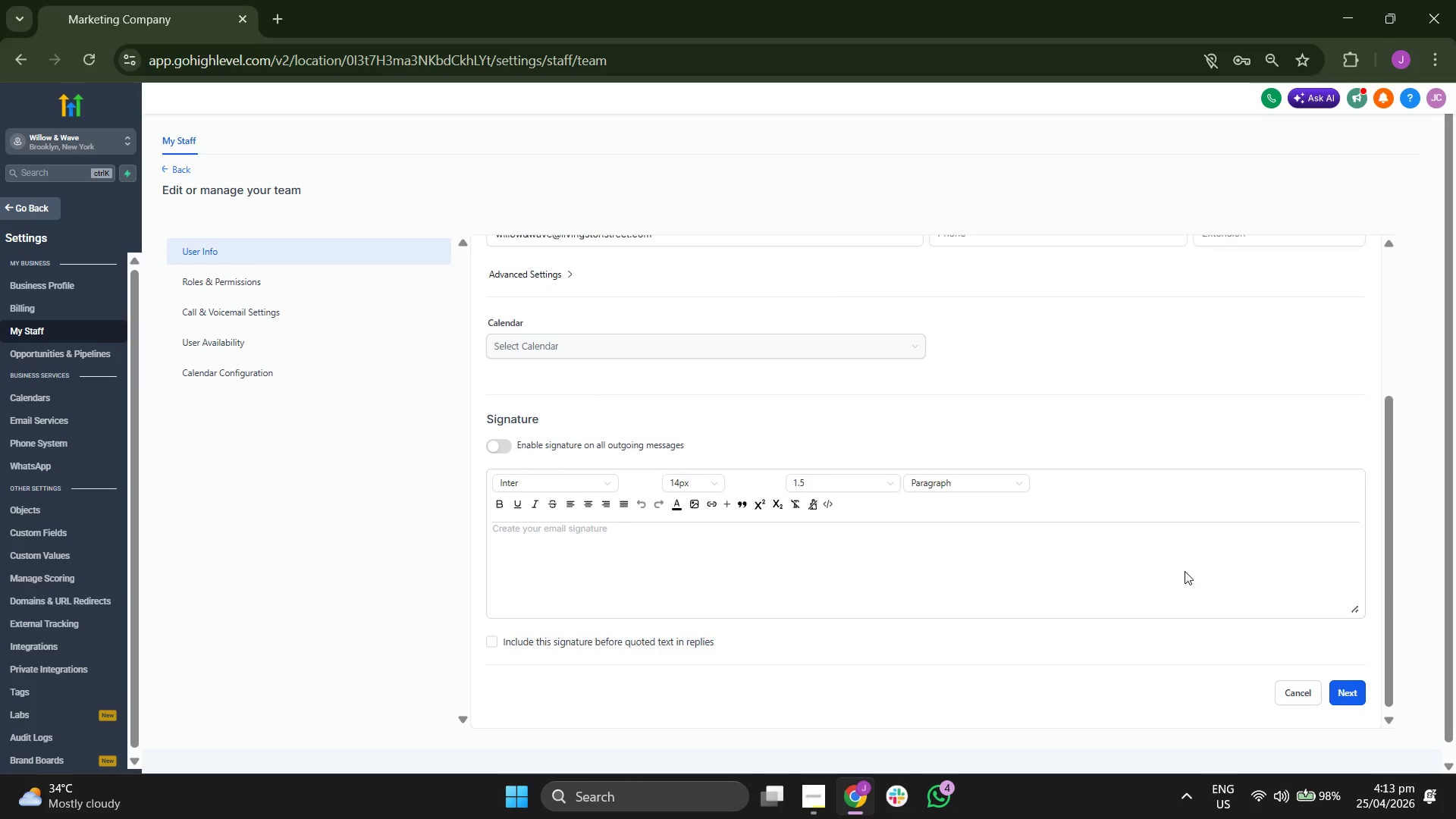 
scroll: coordinate [1185, 571], scroll_direction: up, amount: 1.0
 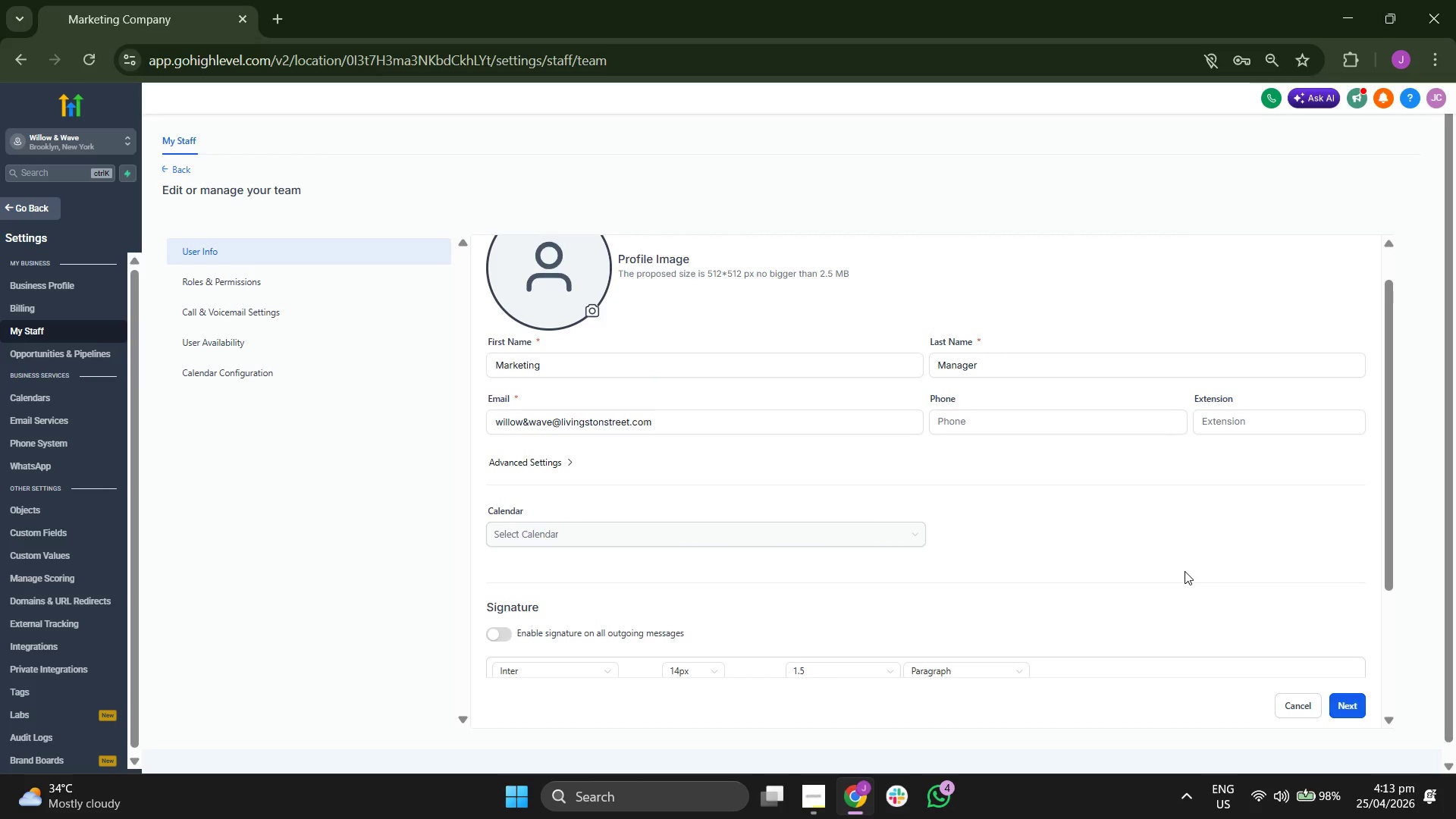 
scroll: coordinate [1181, 566], scroll_direction: down, amount: 2.0
 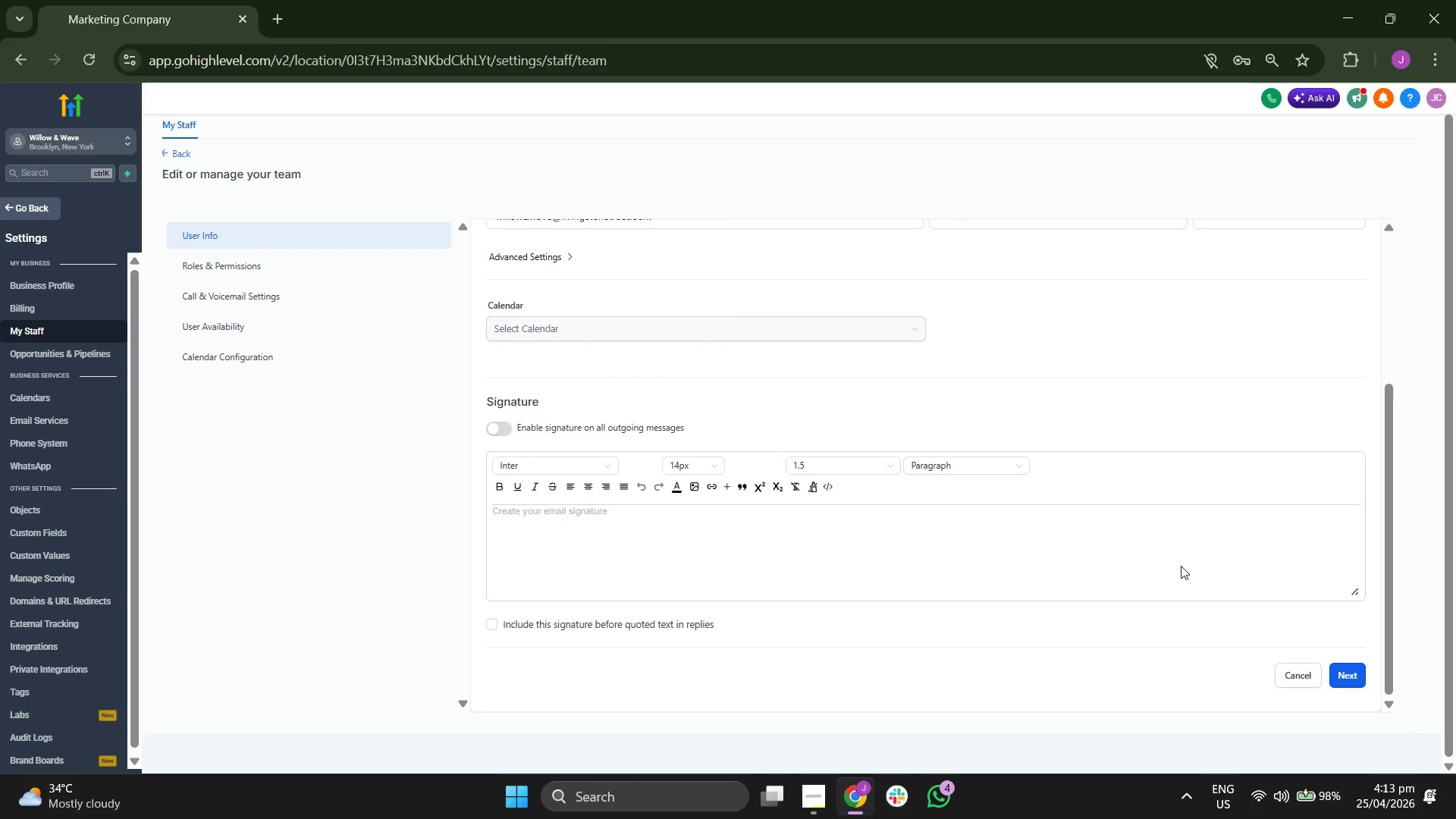 
scroll: coordinate [1181, 566], scroll_direction: up, amount: 2.0
 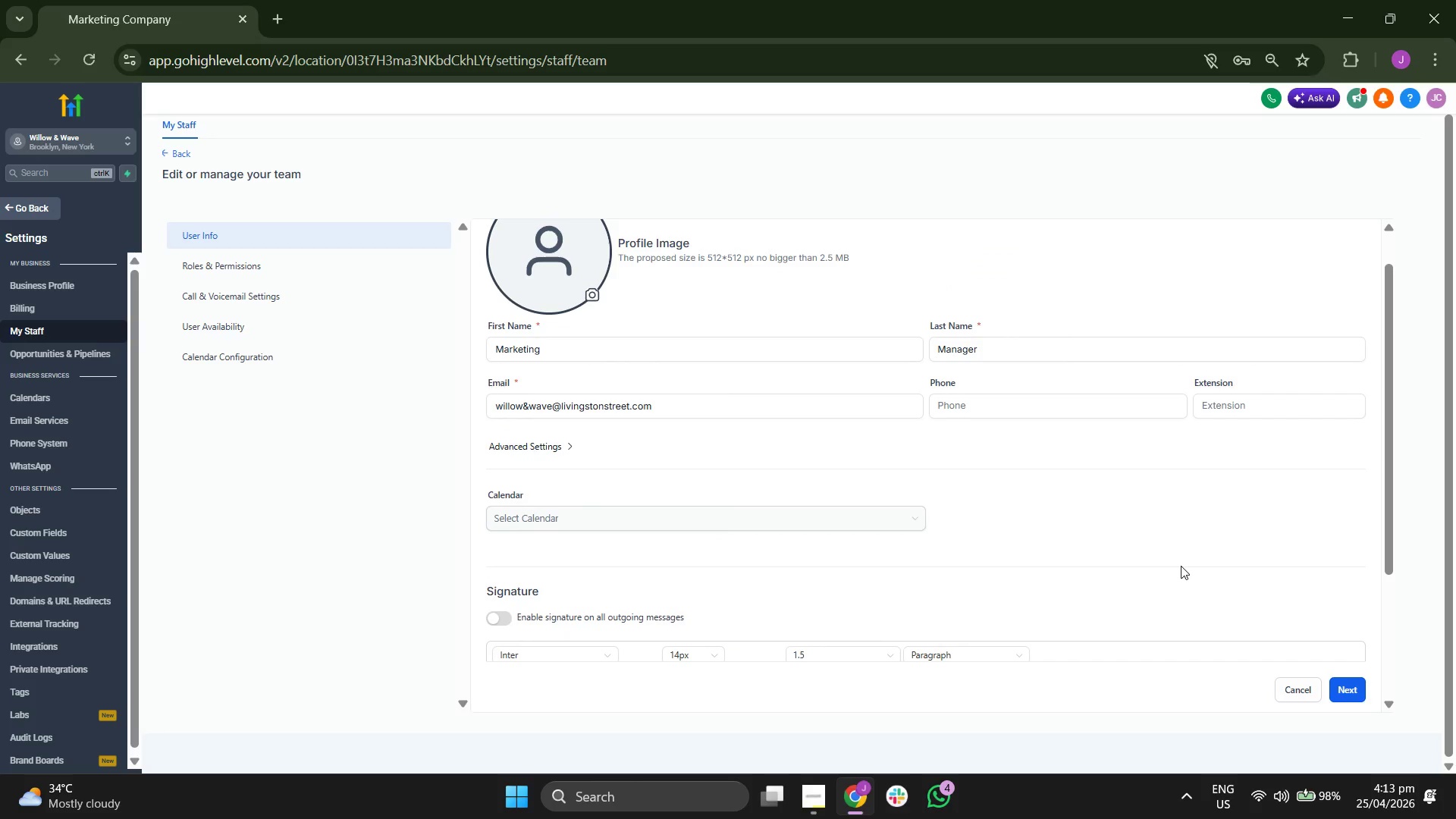 
scroll: coordinate [1181, 566], scroll_direction: down, amount: 1.0
 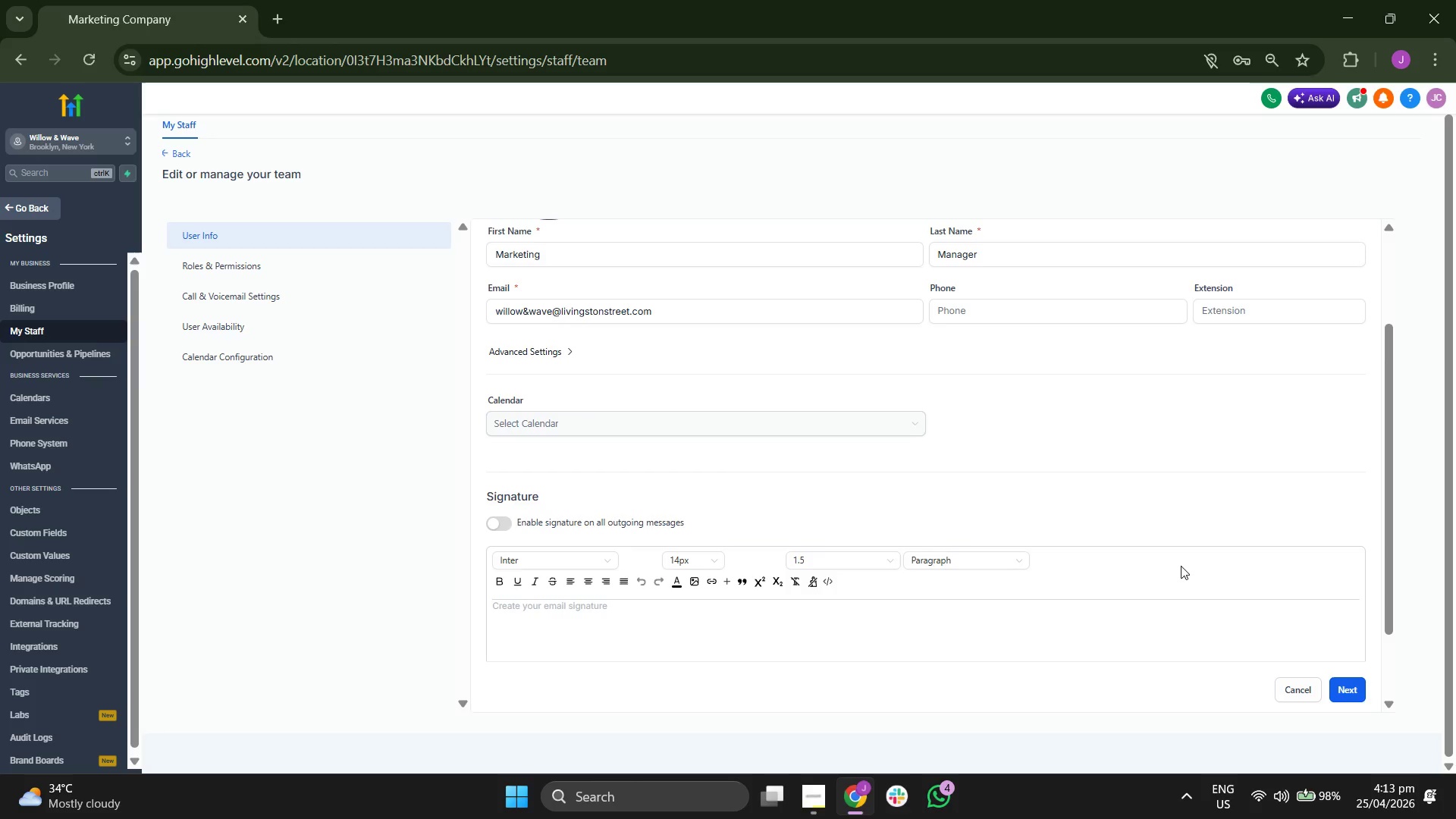 
scroll: coordinate [1181, 566], scroll_direction: up, amount: 1.0
 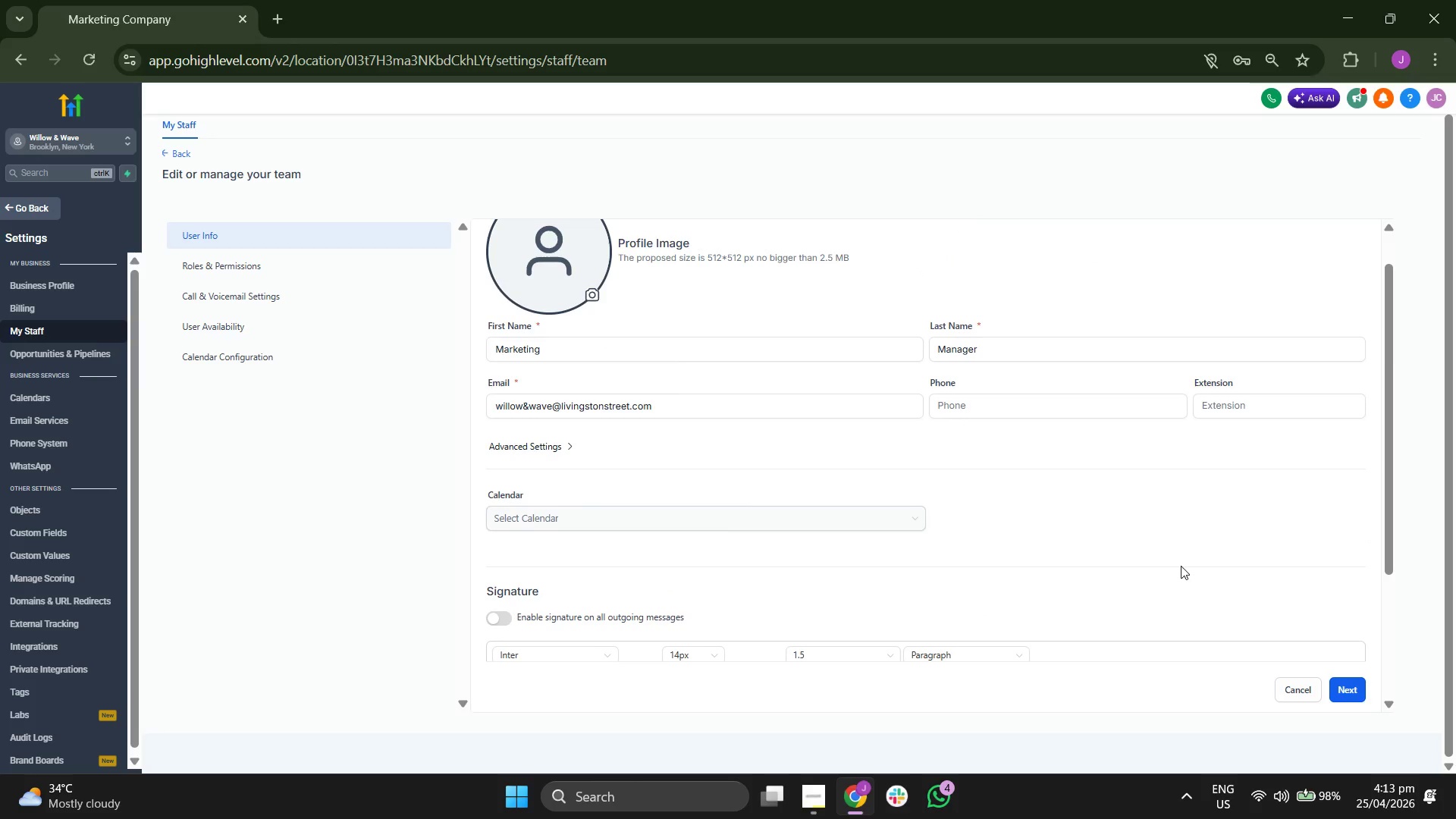 
scroll: coordinate [1181, 566], scroll_direction: down, amount: 1.0
 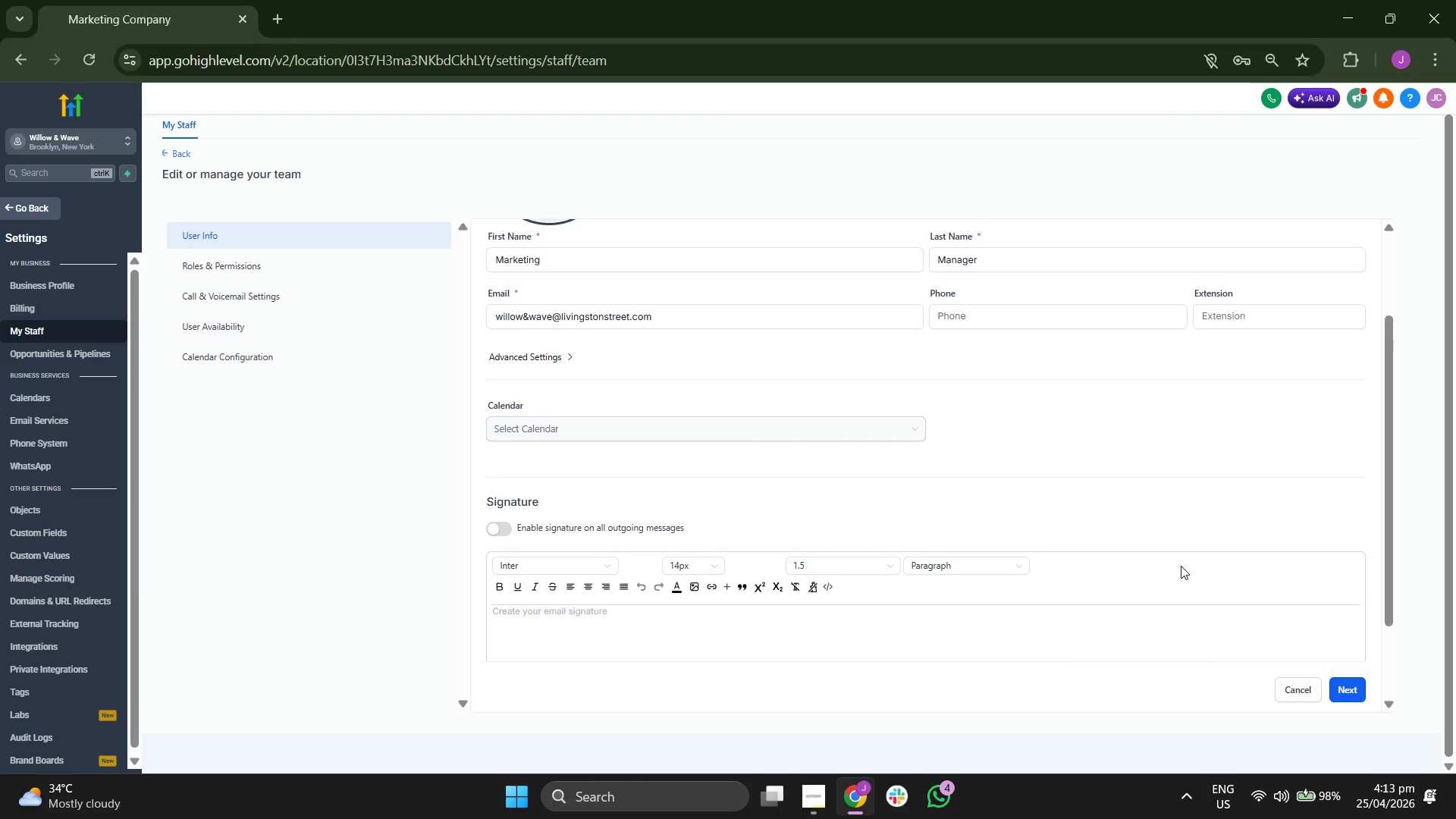 
scroll: coordinate [1181, 566], scroll_direction: up, amount: 1.0
 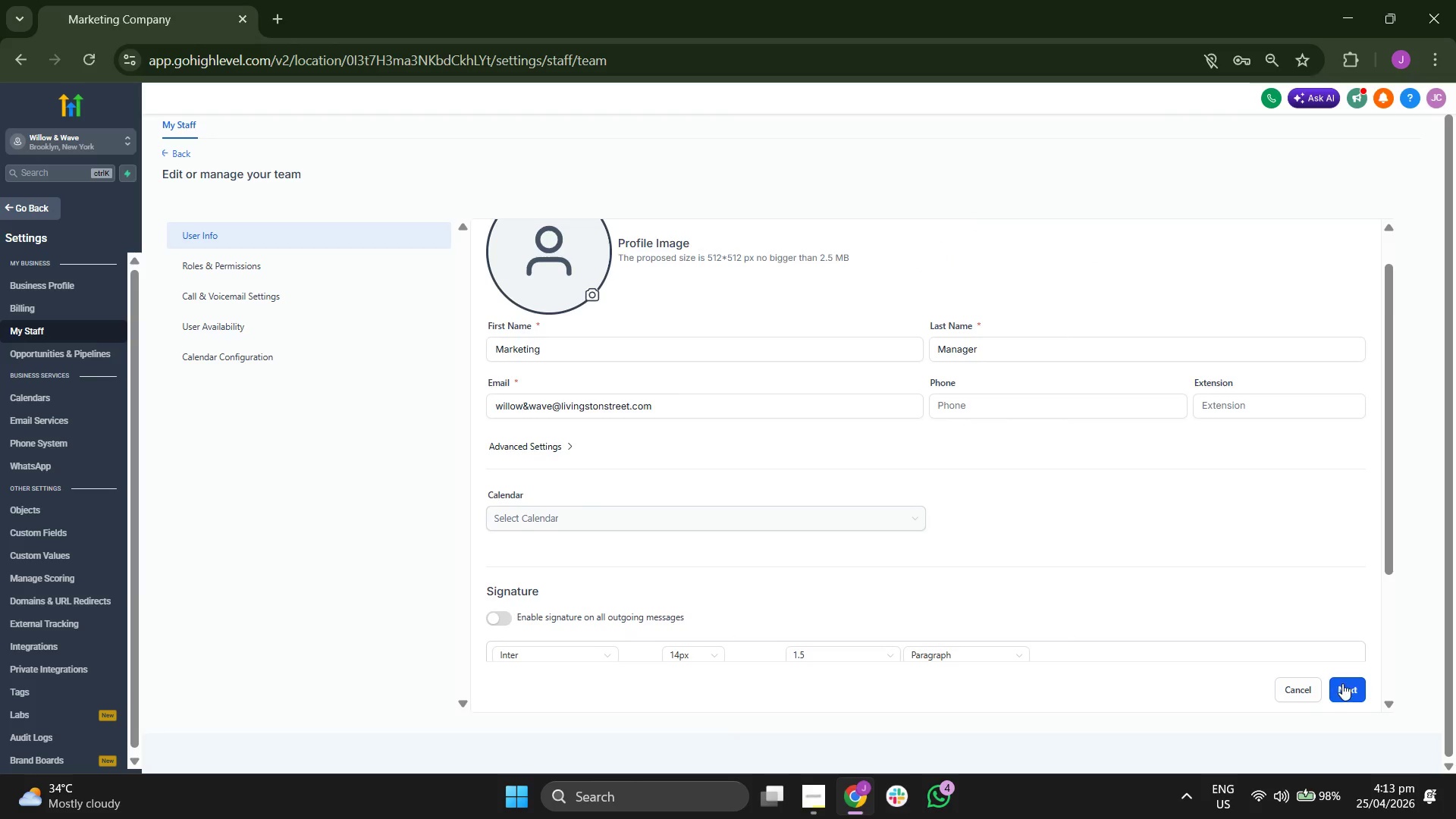 
left_click([1346, 686])
 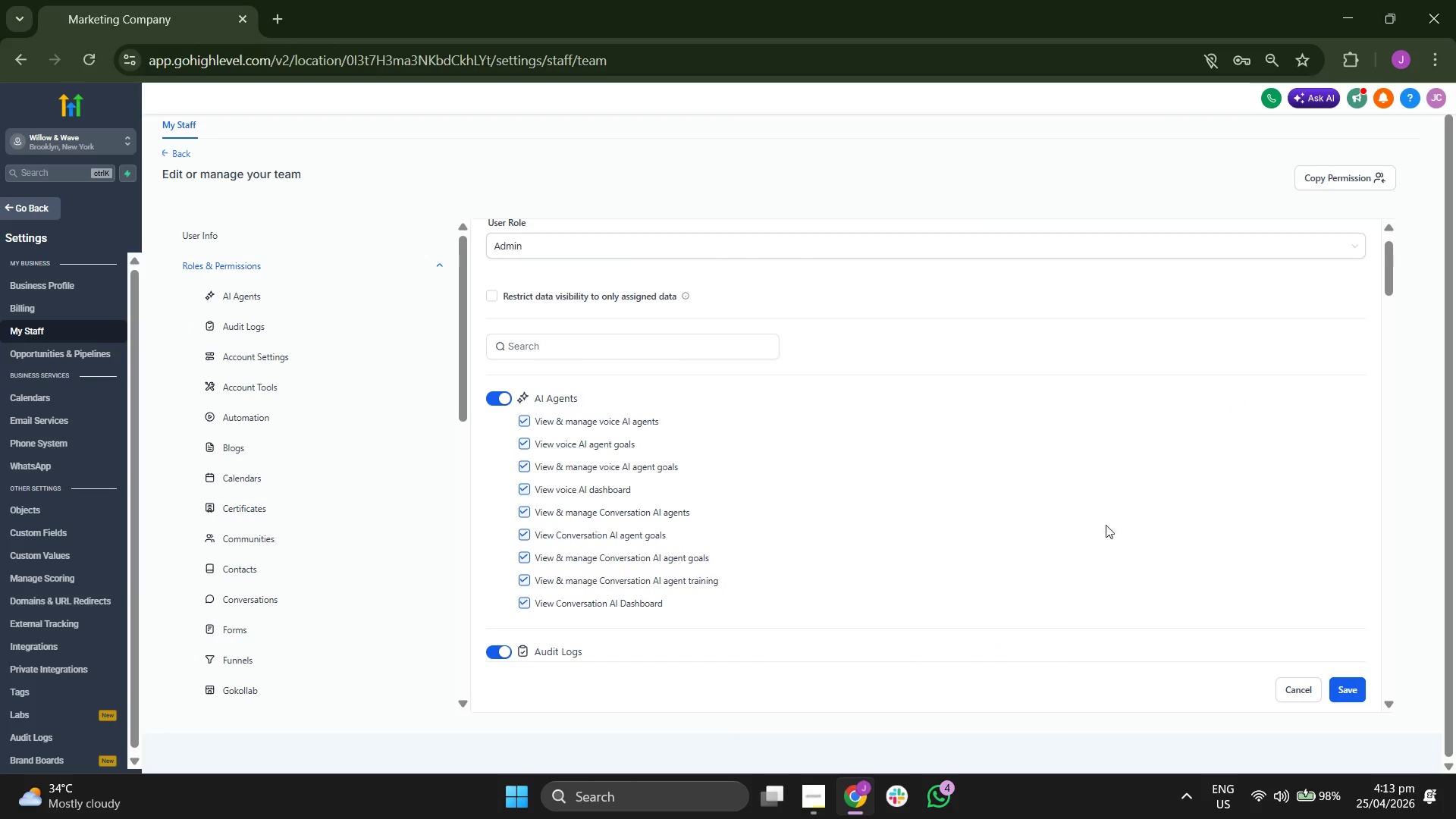 
scroll: coordinate [887, 488], scroll_direction: down, amount: 5.0
 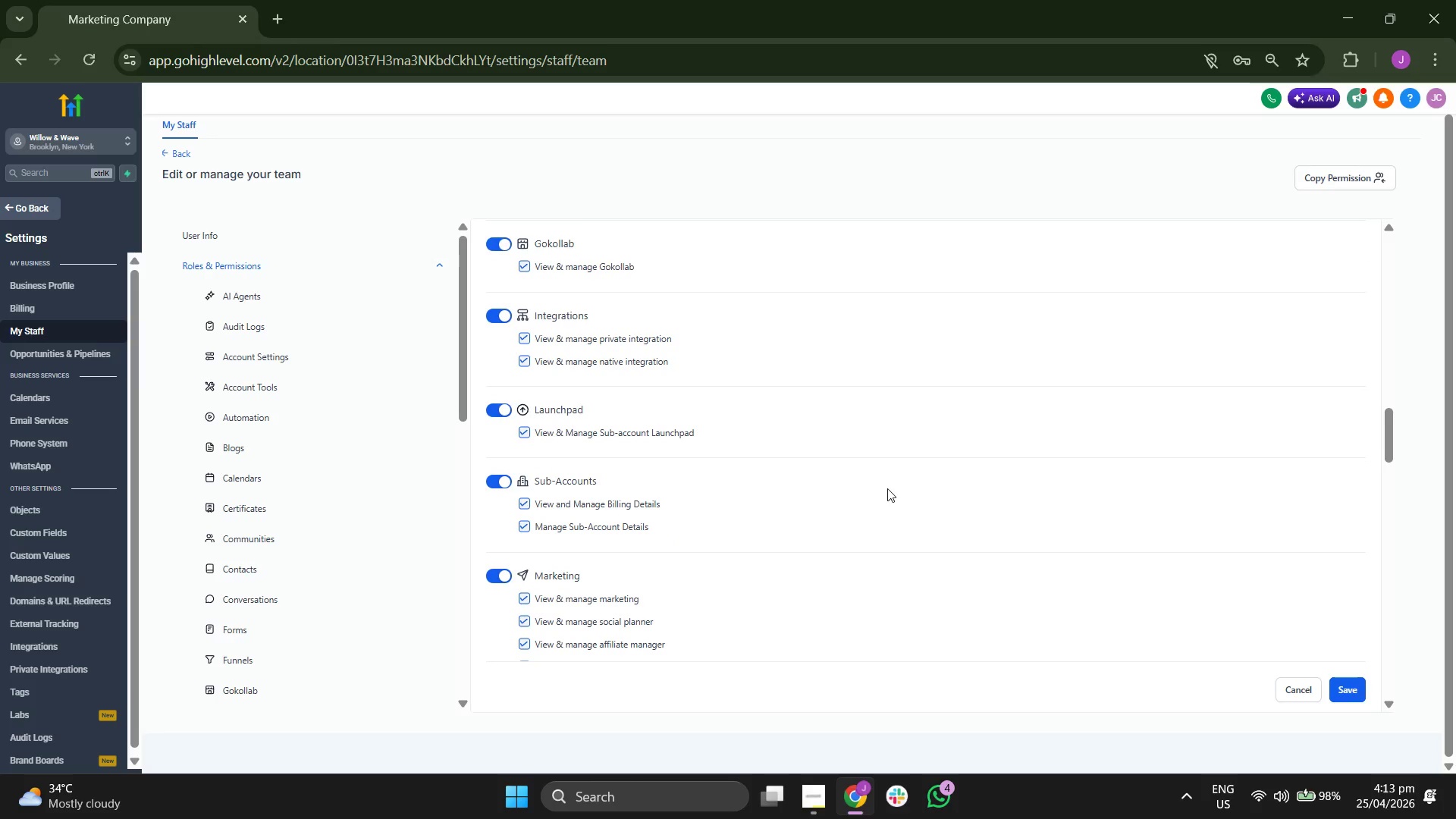 
scroll: coordinate [887, 488], scroll_direction: down, amount: 5.0
 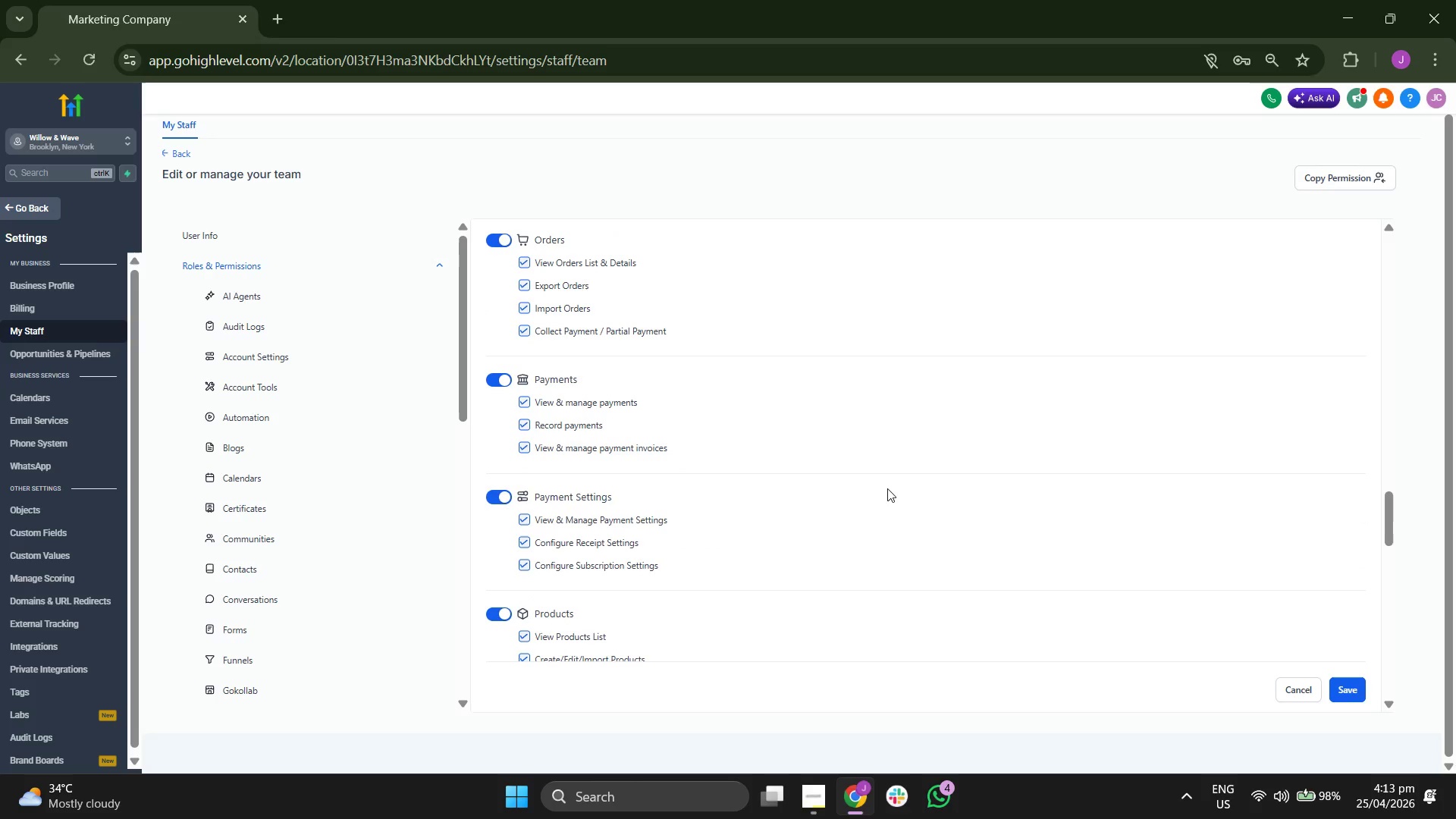 
scroll: coordinate [287, 324], scroll_direction: down, amount: 5.0
 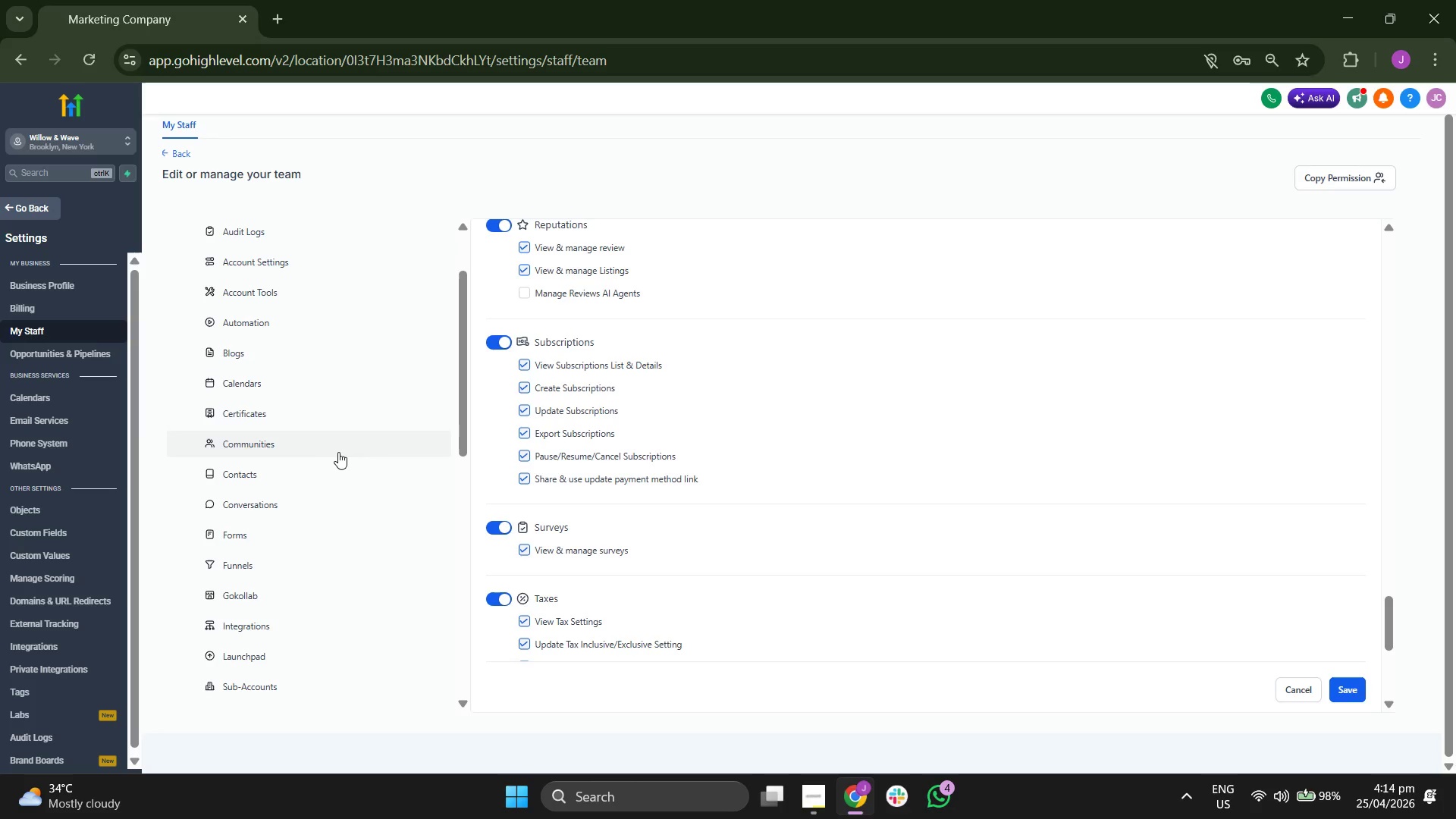 
scroll: coordinate [354, 500], scroll_direction: down, amount: 2.0
 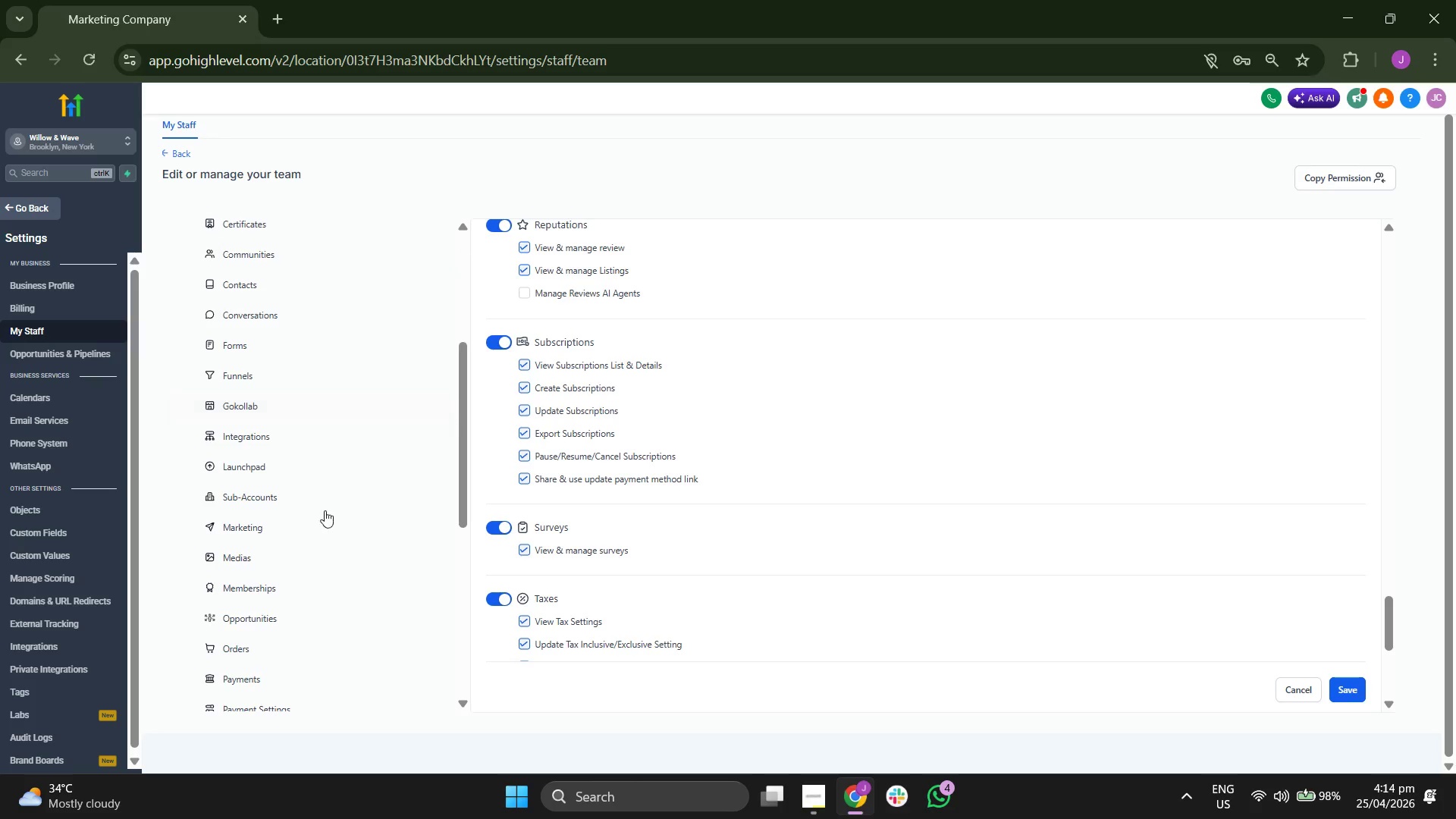 
left_click([312, 529])
 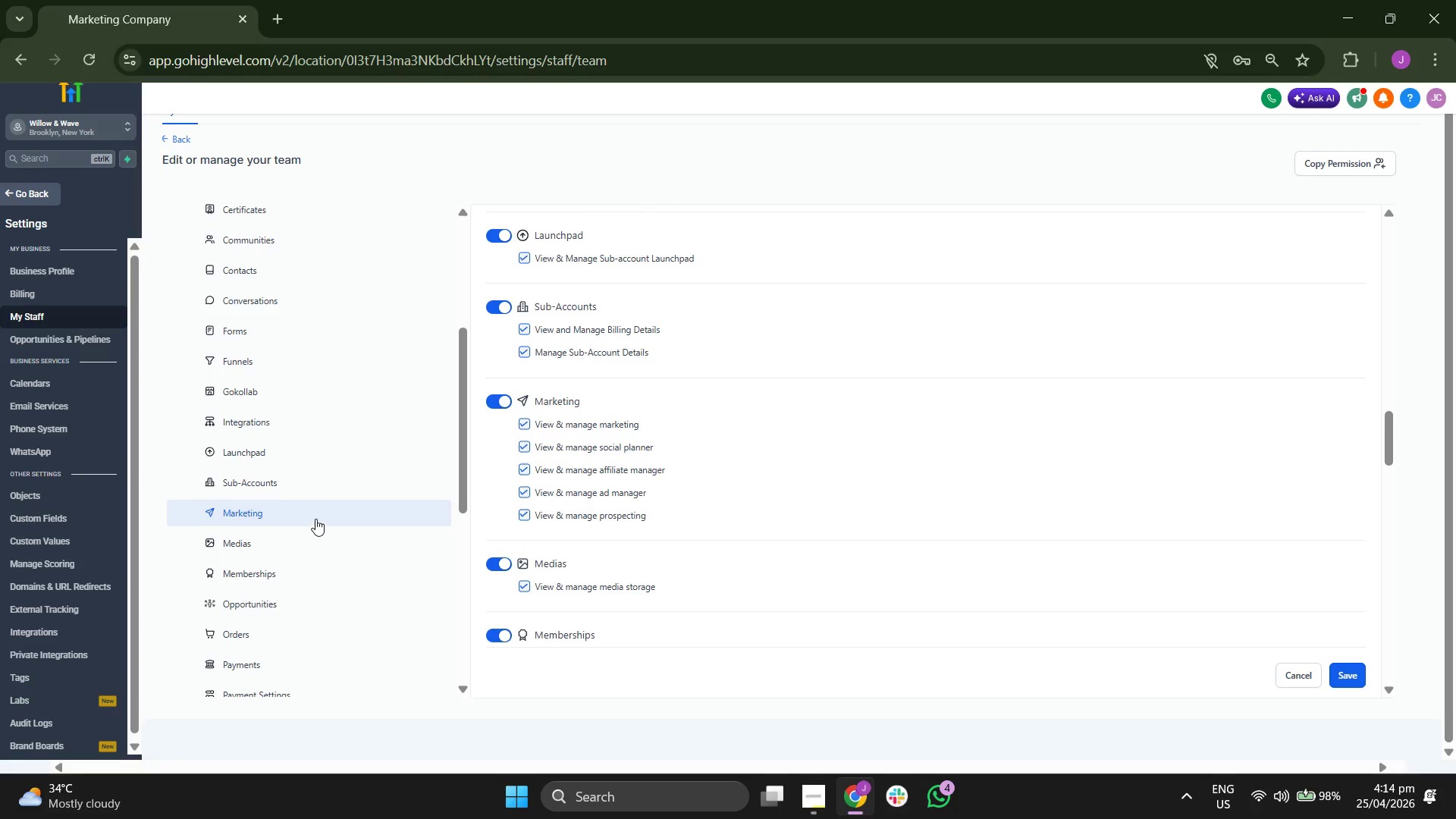 
scroll: coordinate [315, 519], scroll_direction: up, amount: 1.0
 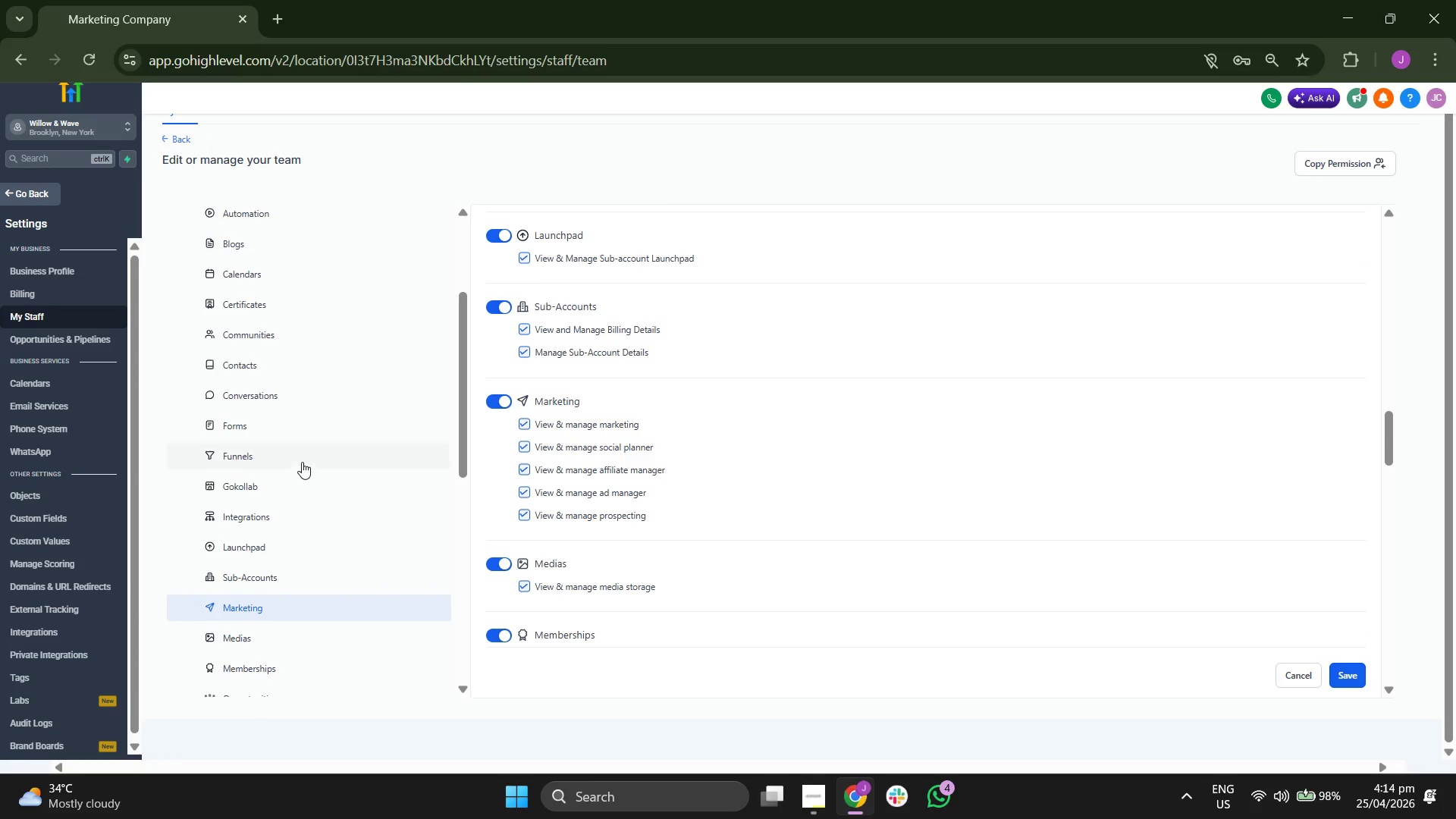 
left_click([317, 434])
 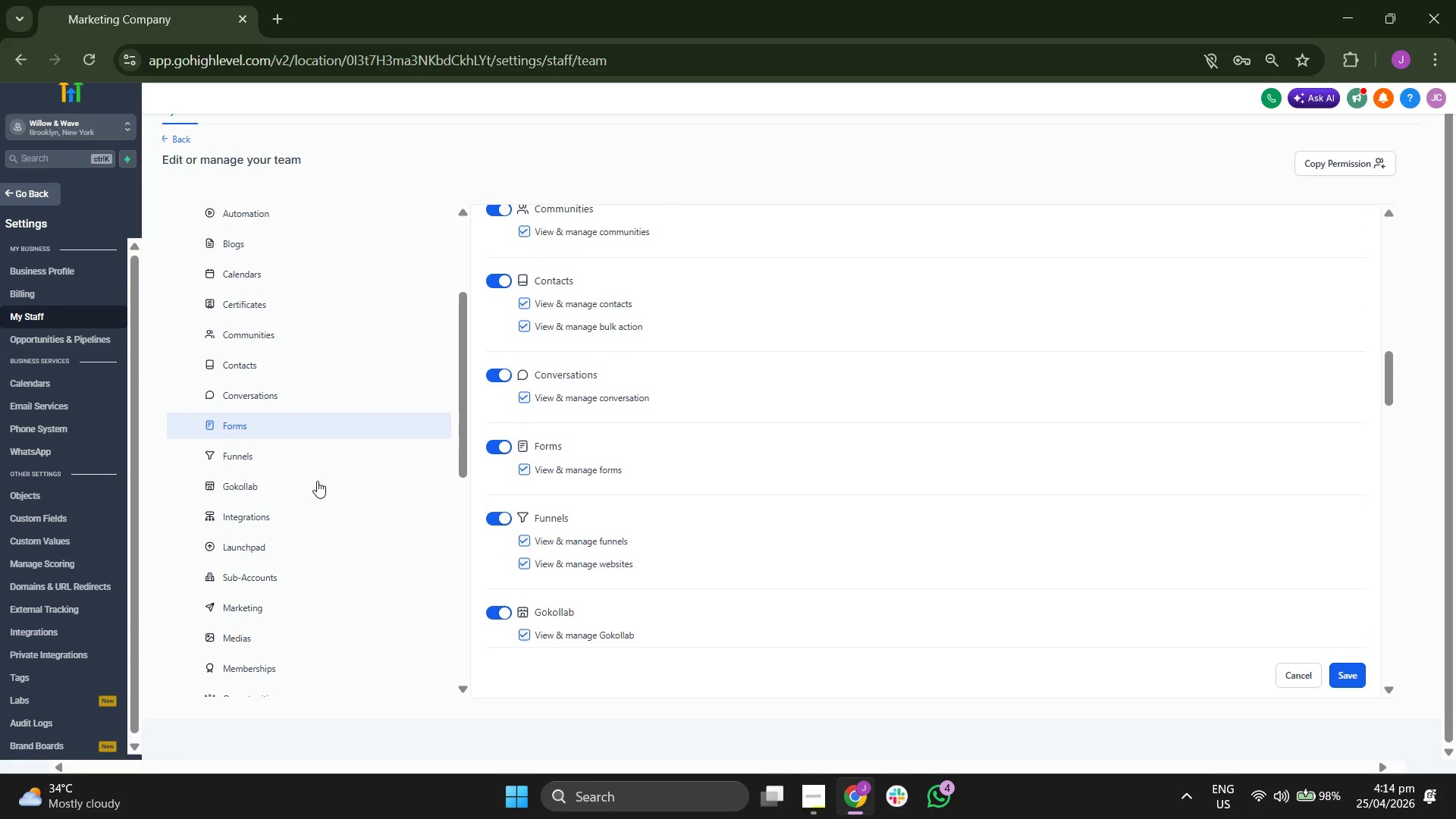 
scroll: coordinate [318, 514], scroll_direction: up, amount: 1.0
 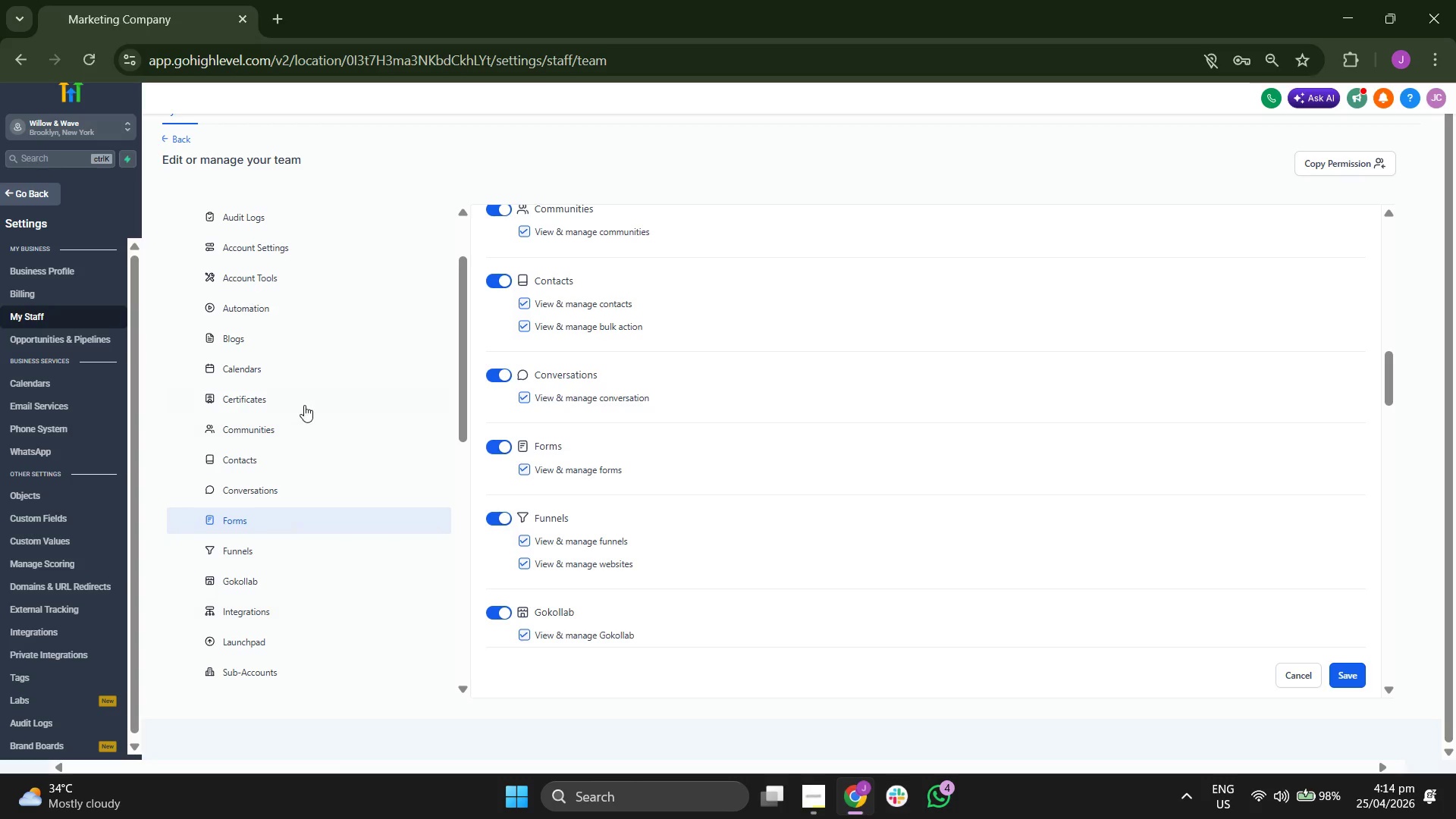 
left_click([337, 375])
 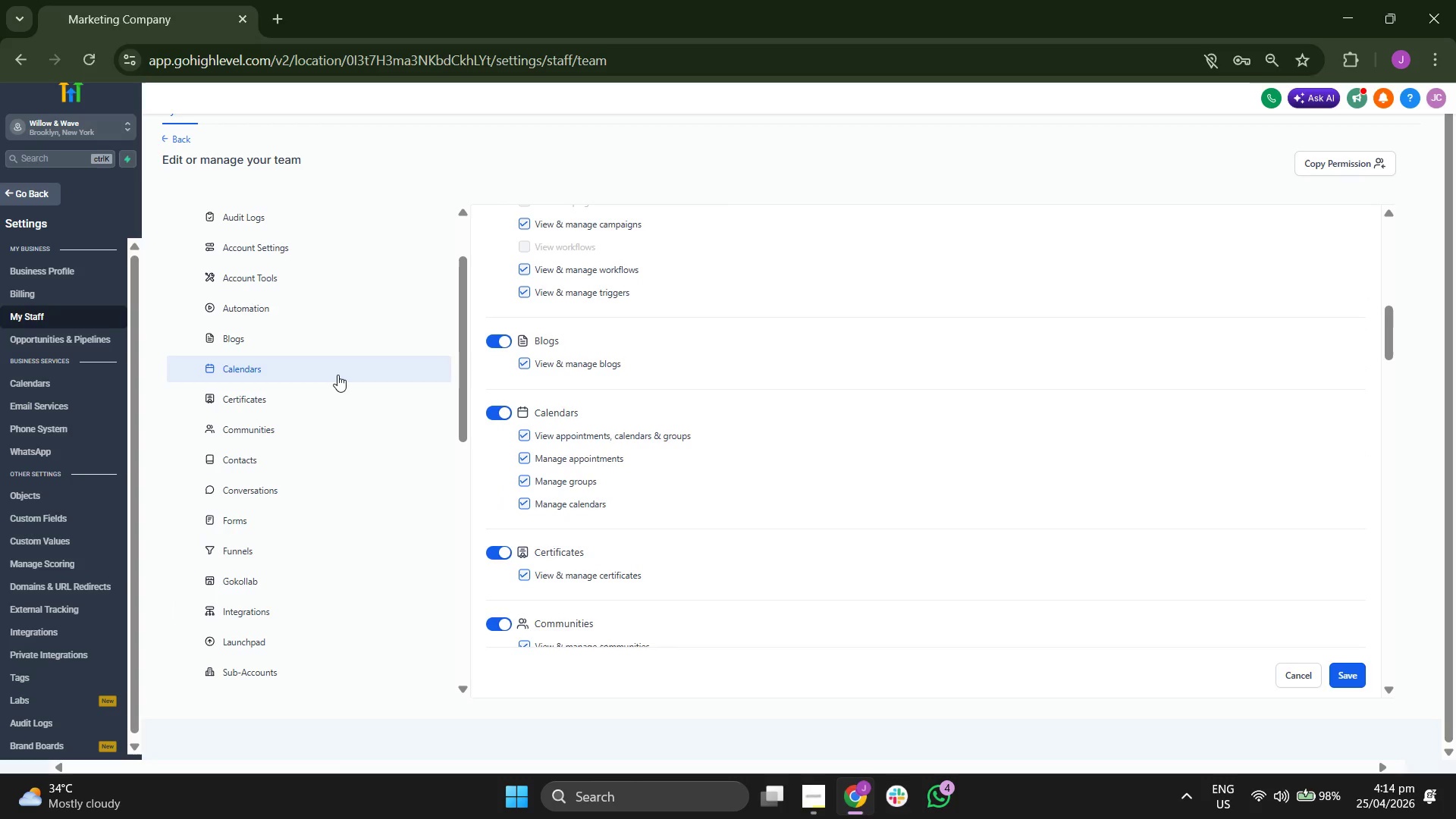 
scroll: coordinate [337, 375], scroll_direction: up, amount: 1.0
 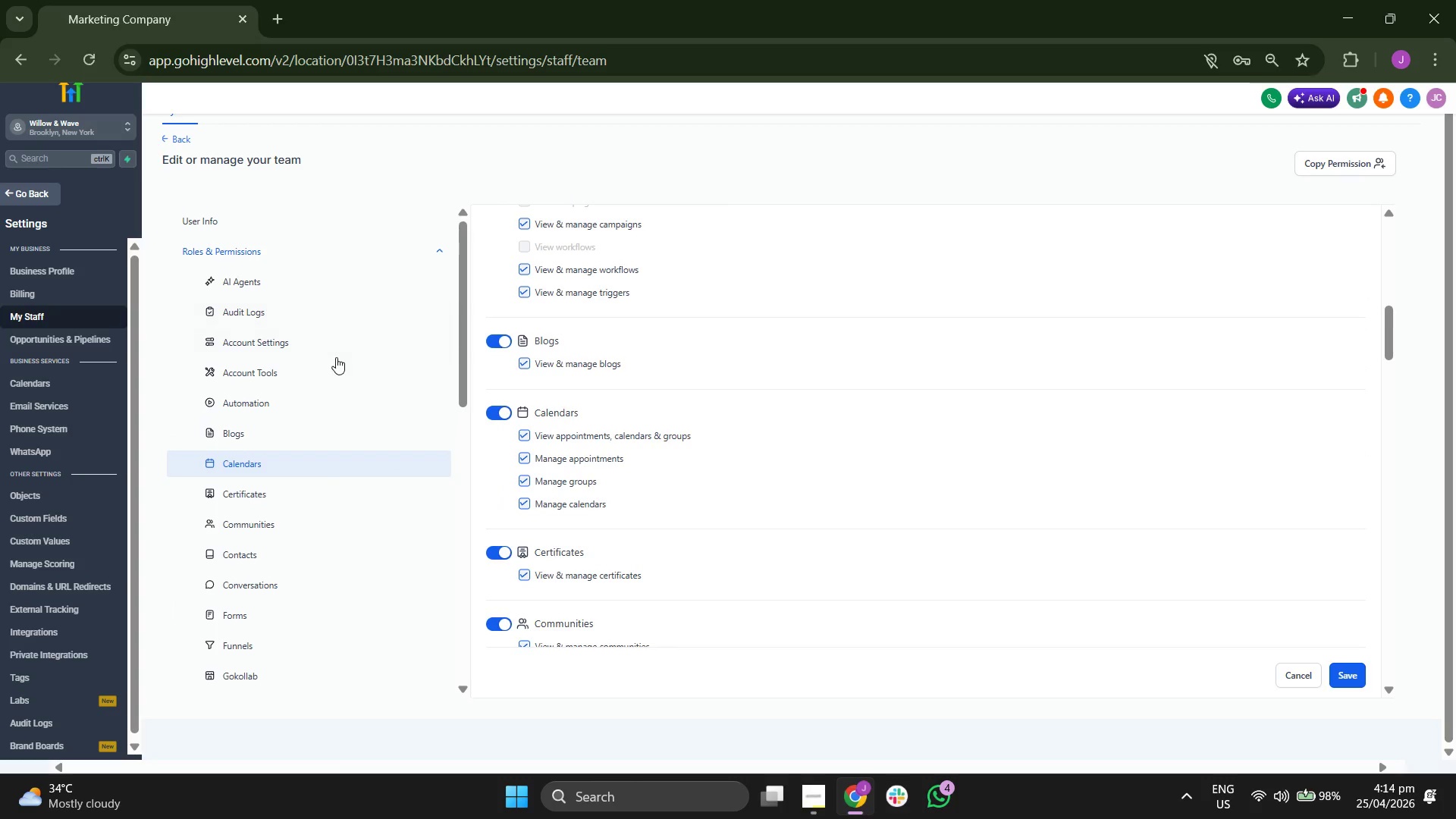 
left_click([328, 320])
 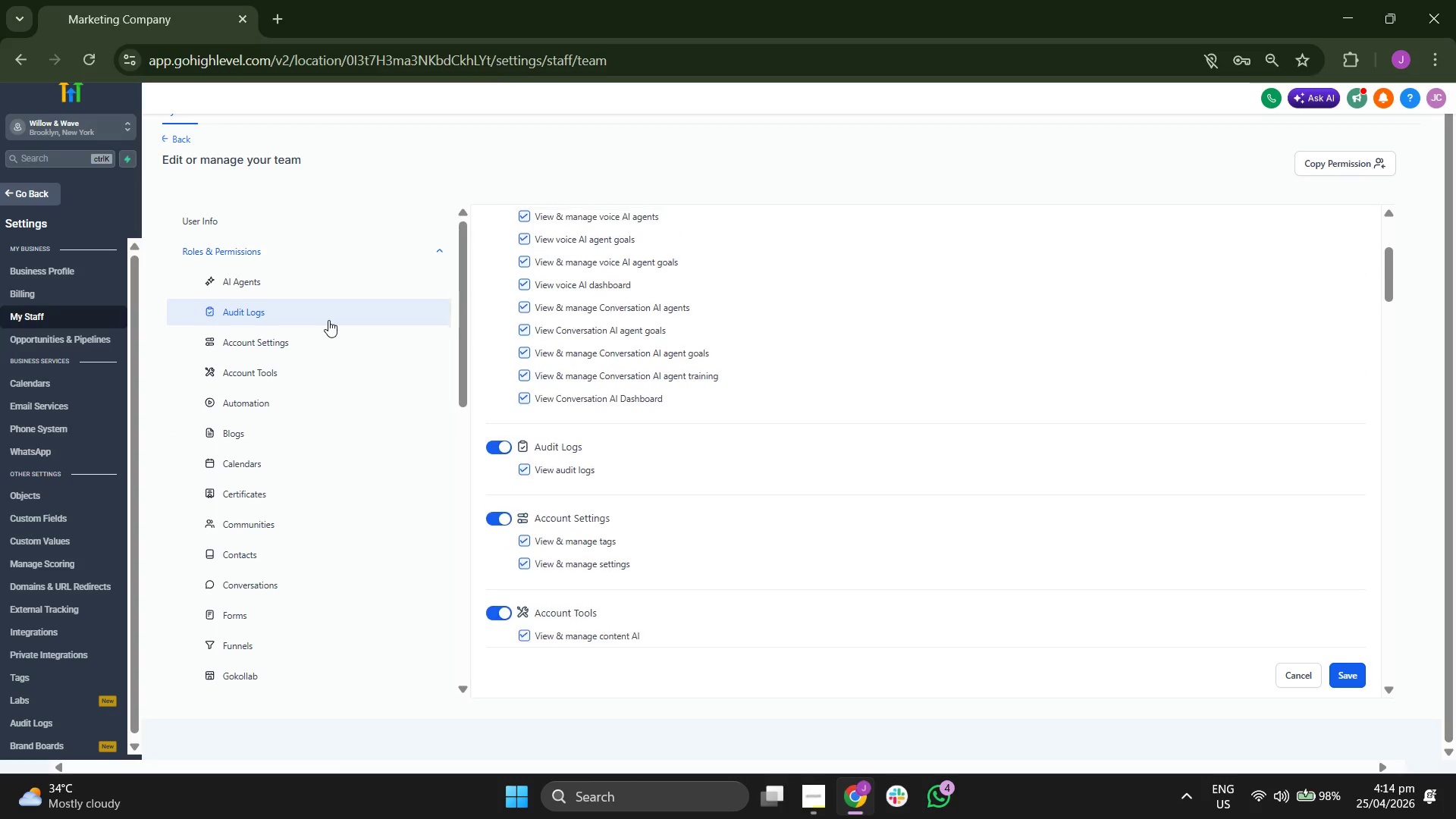 
scroll: coordinate [362, 469], scroll_direction: down, amount: 3.0
 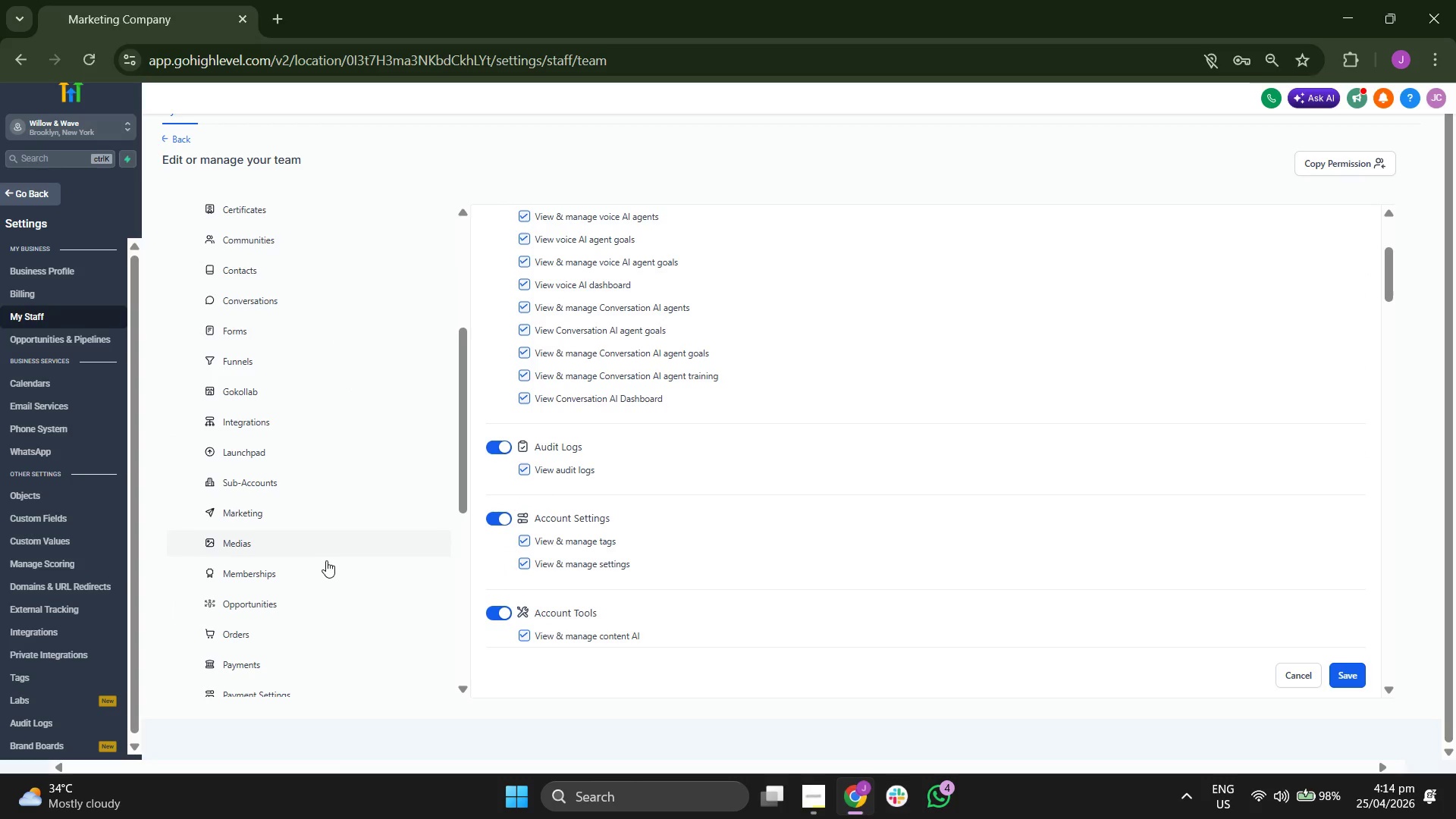 
left_click([326, 536])
 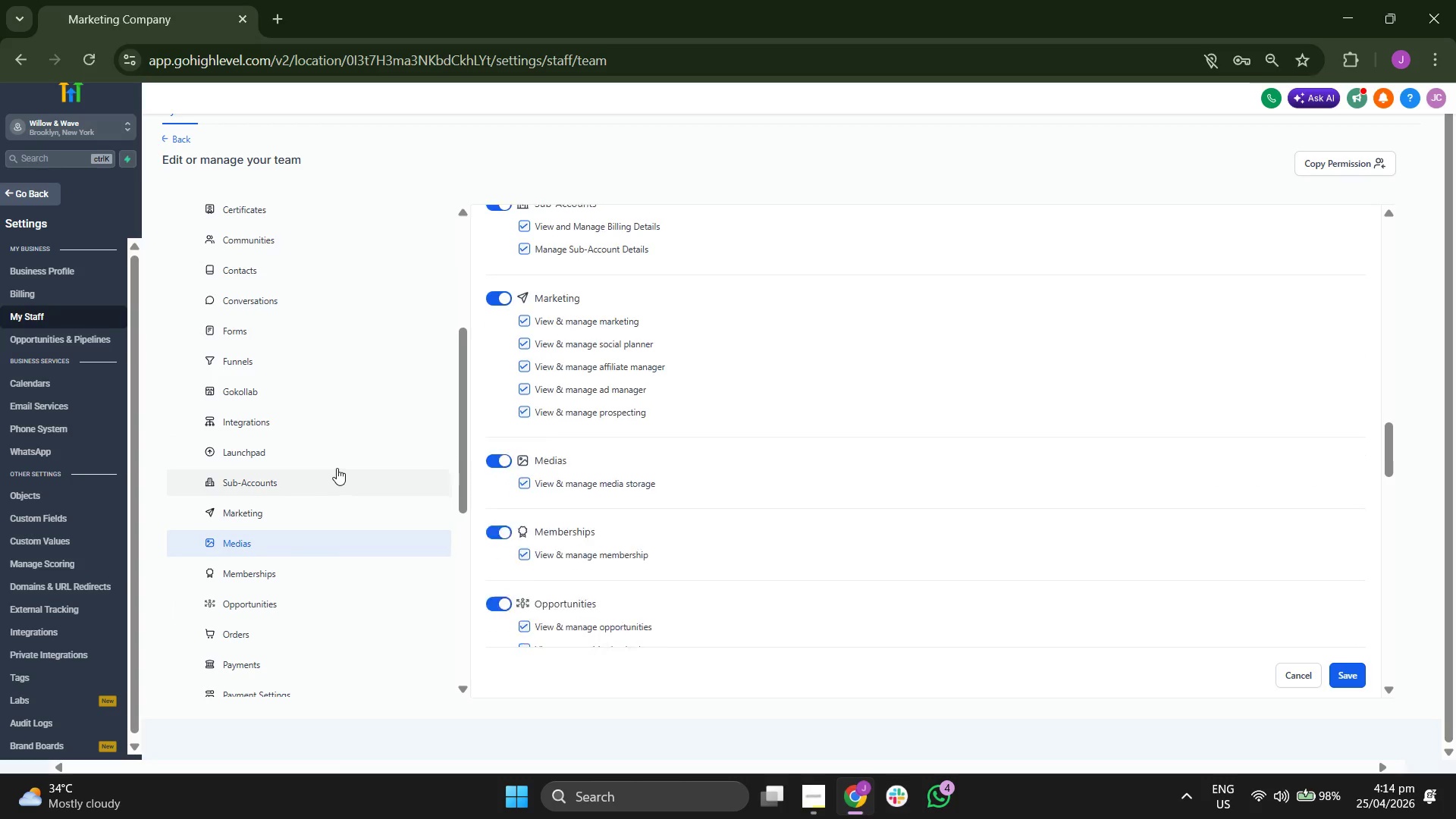 
scroll: coordinate [337, 468], scroll_direction: down, amount: 2.0
 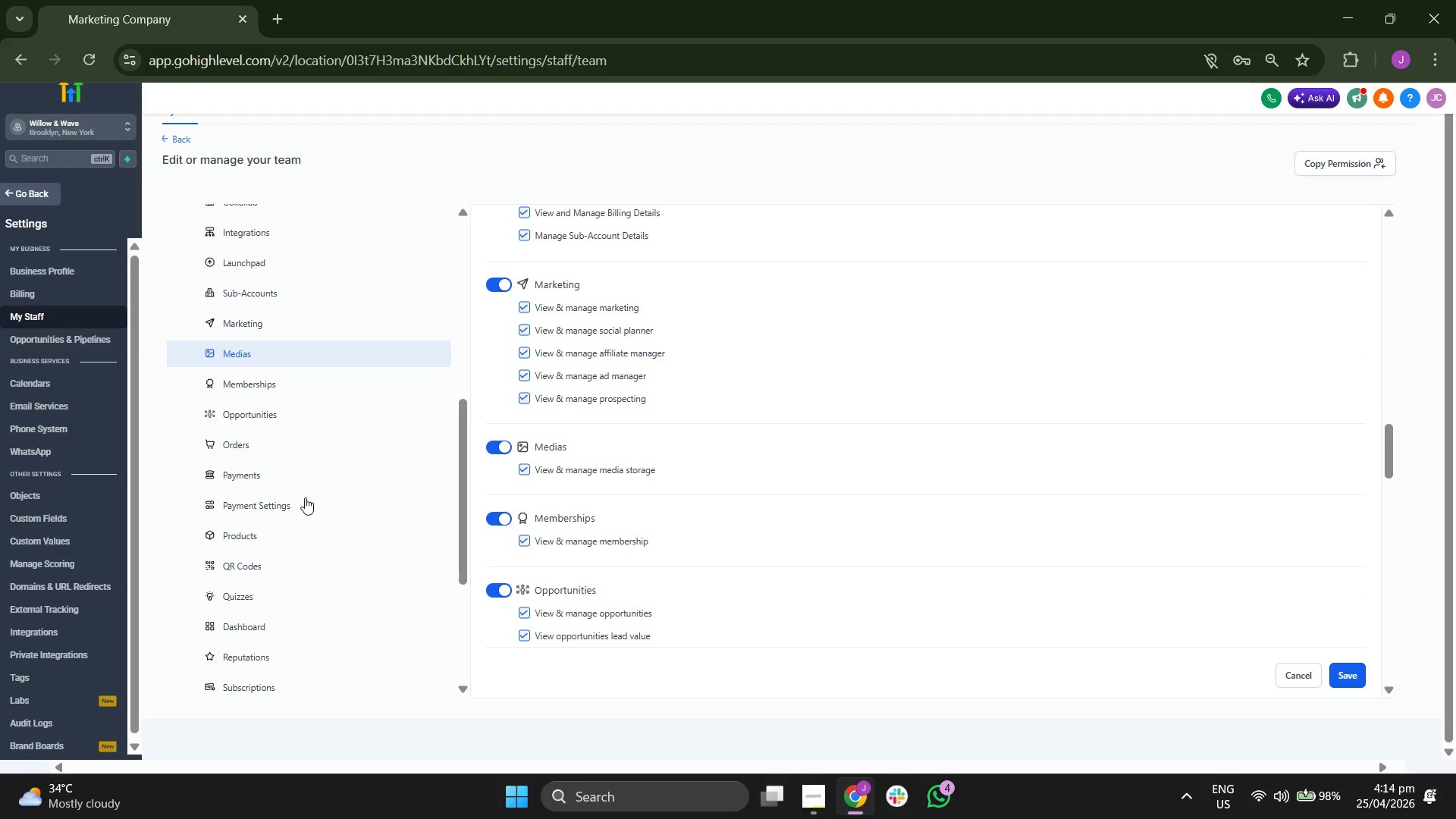 
left_click([297, 506])
 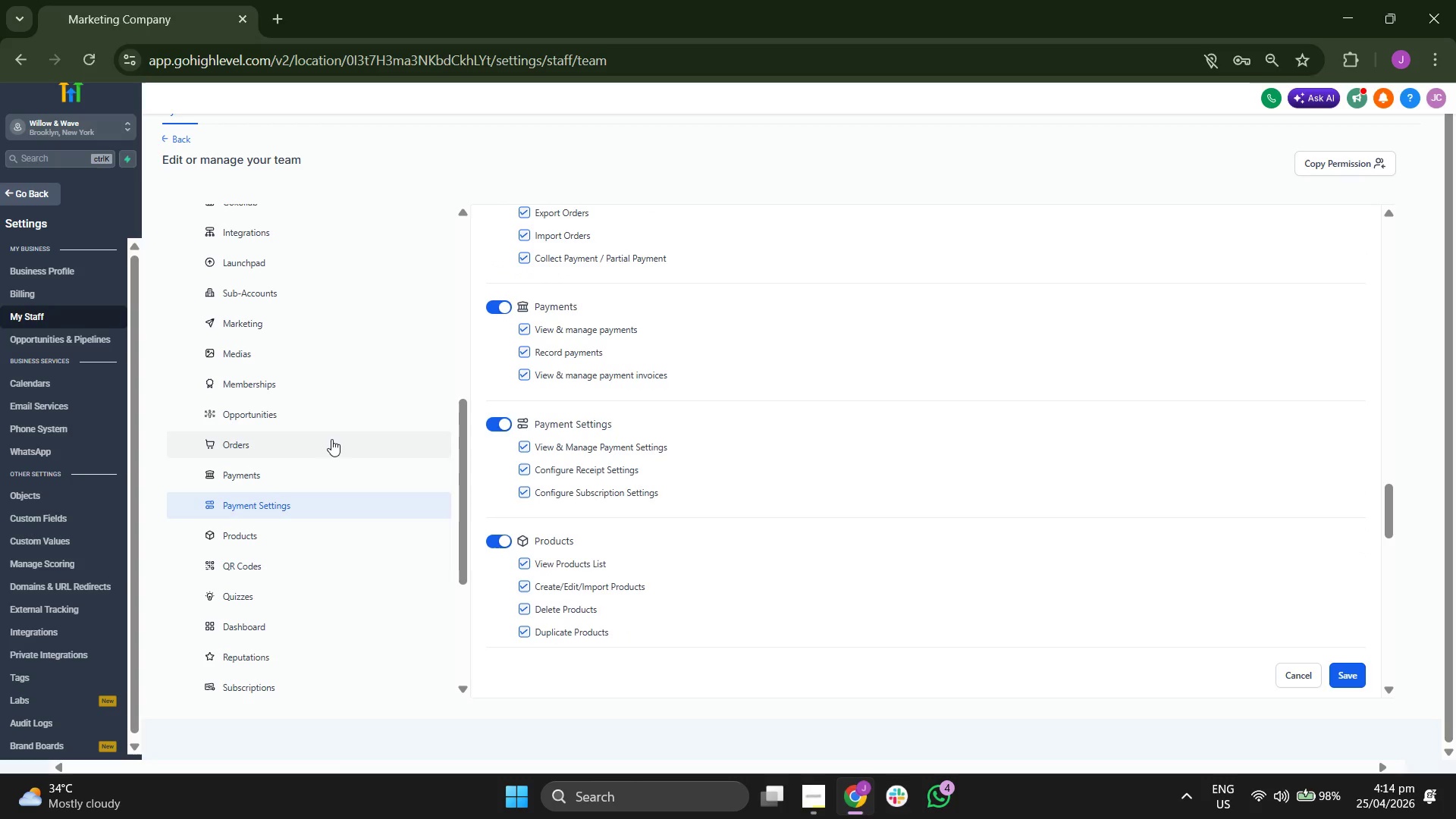 
scroll: coordinate [331, 438], scroll_direction: down, amount: 1.0
 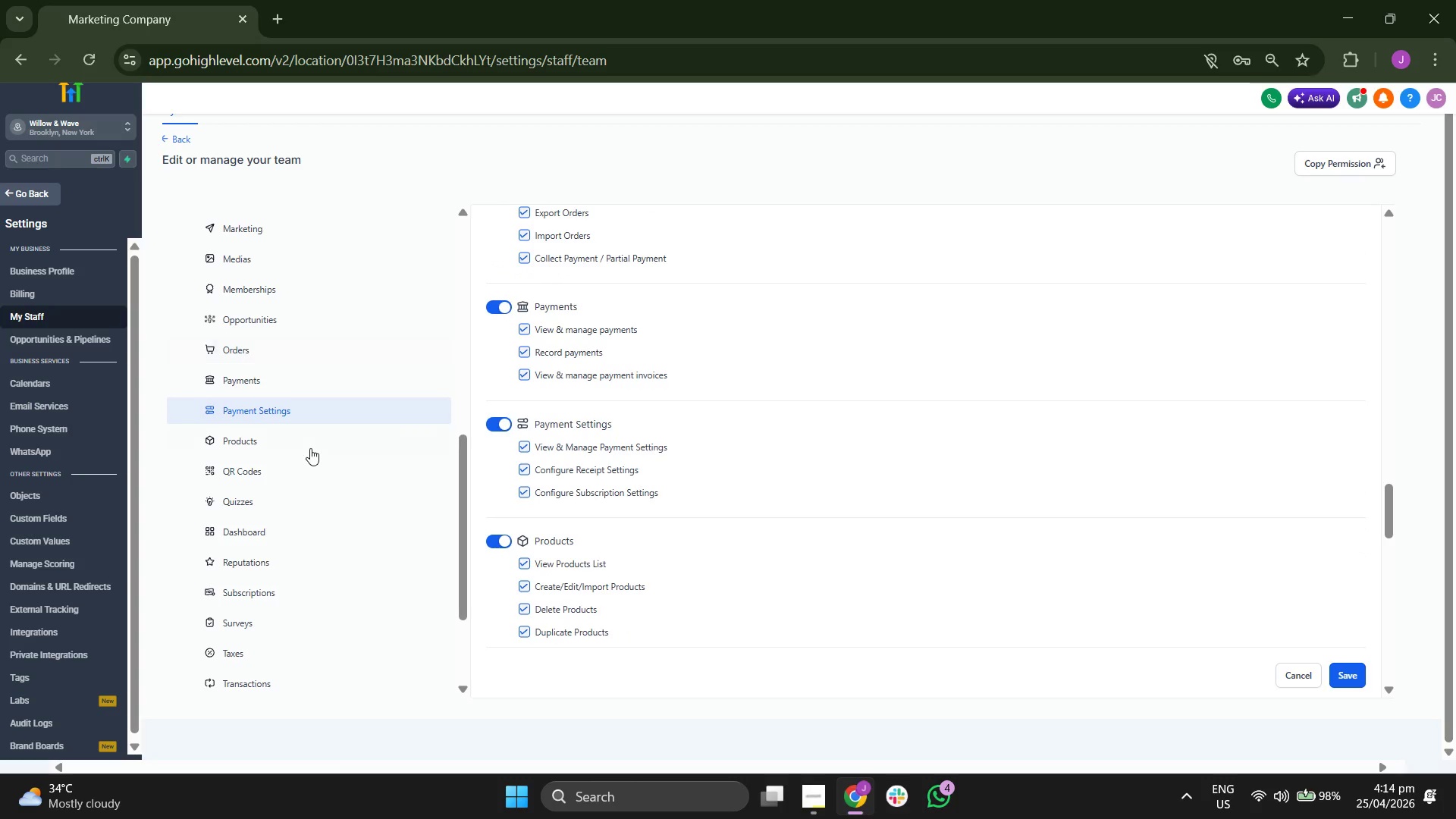 
left_click([290, 536])
 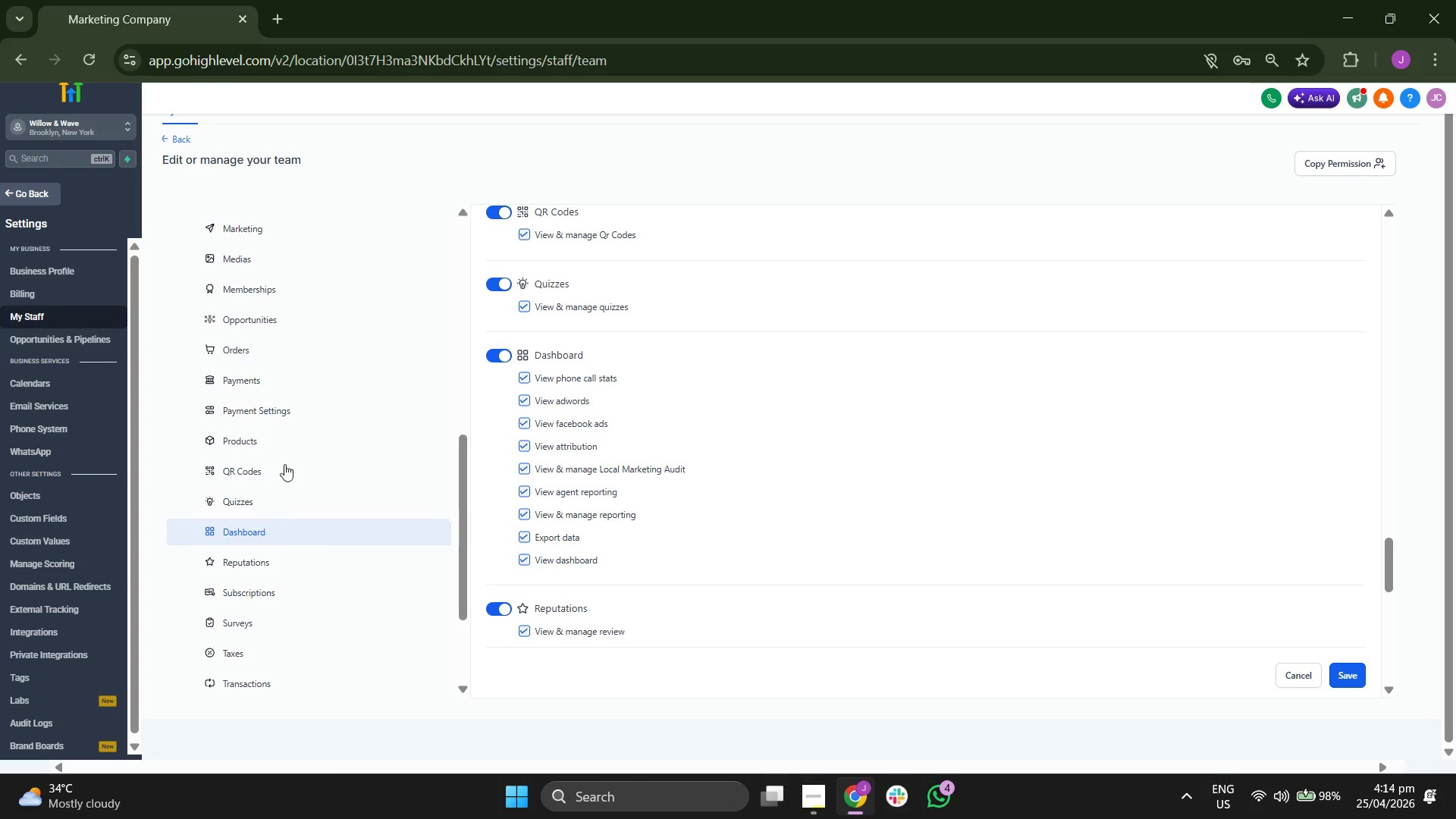 
scroll: coordinate [315, 437], scroll_direction: down, amount: 1.0
 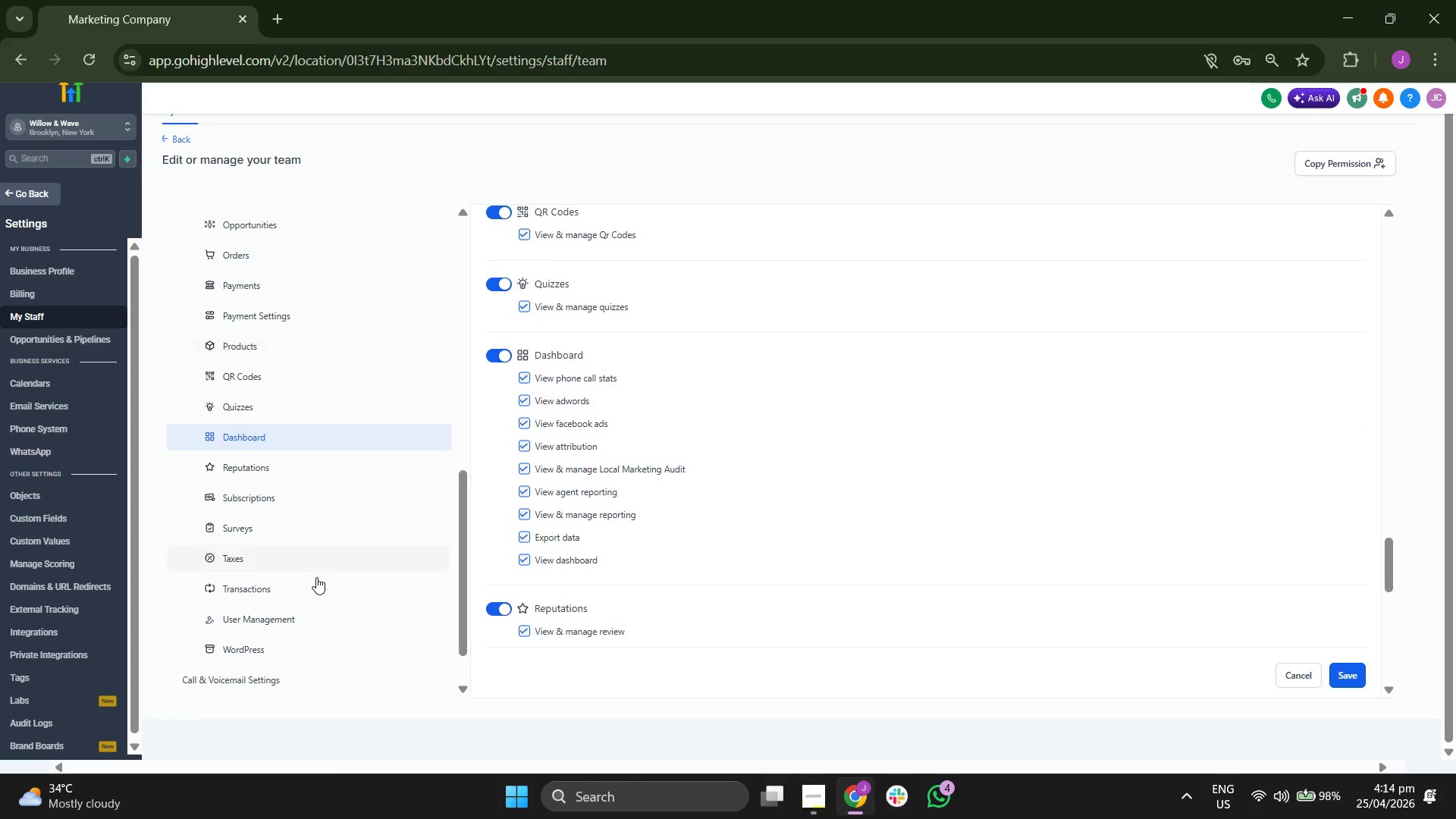 
left_click([314, 602])
 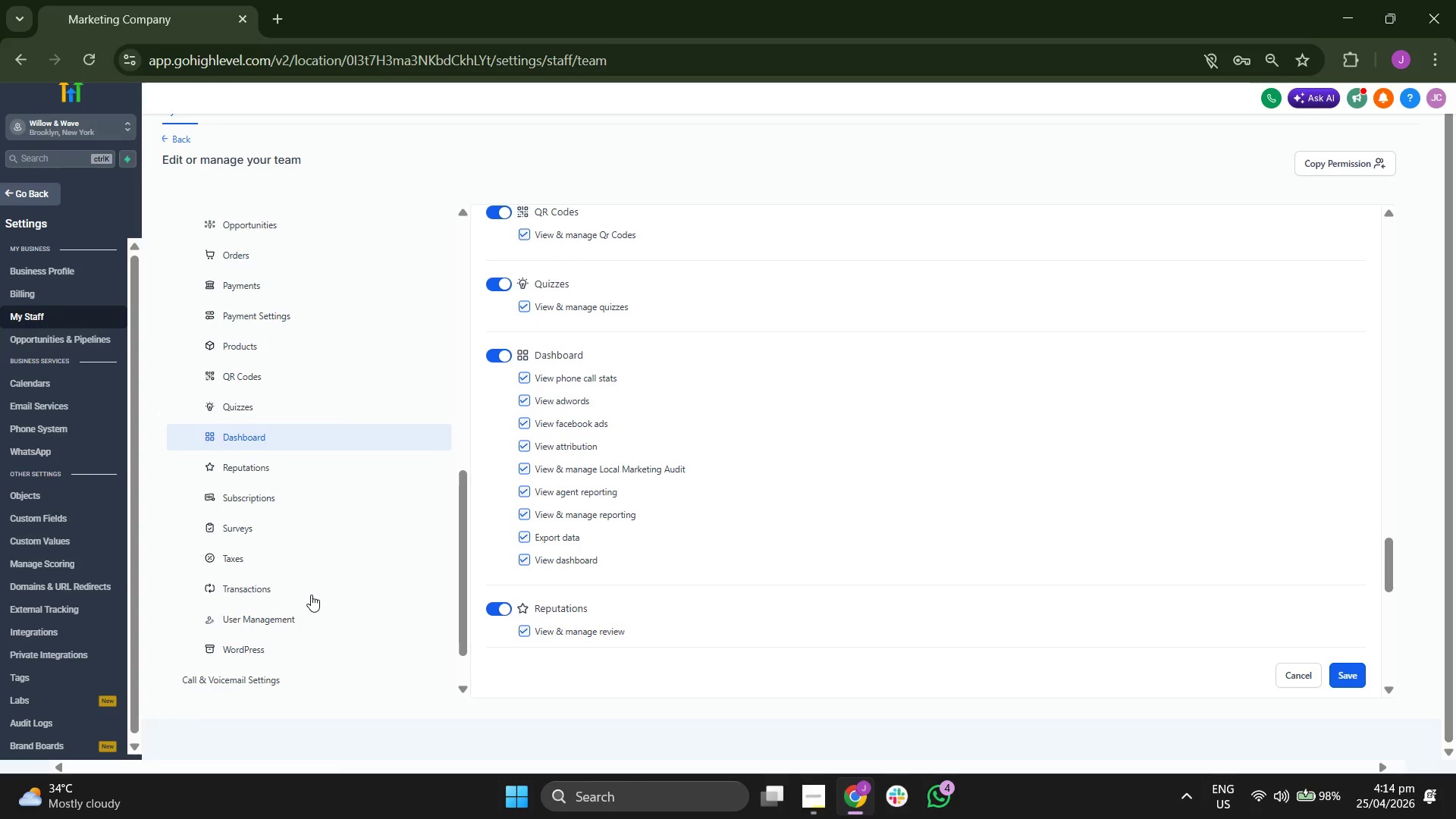 
left_click([311, 594])
 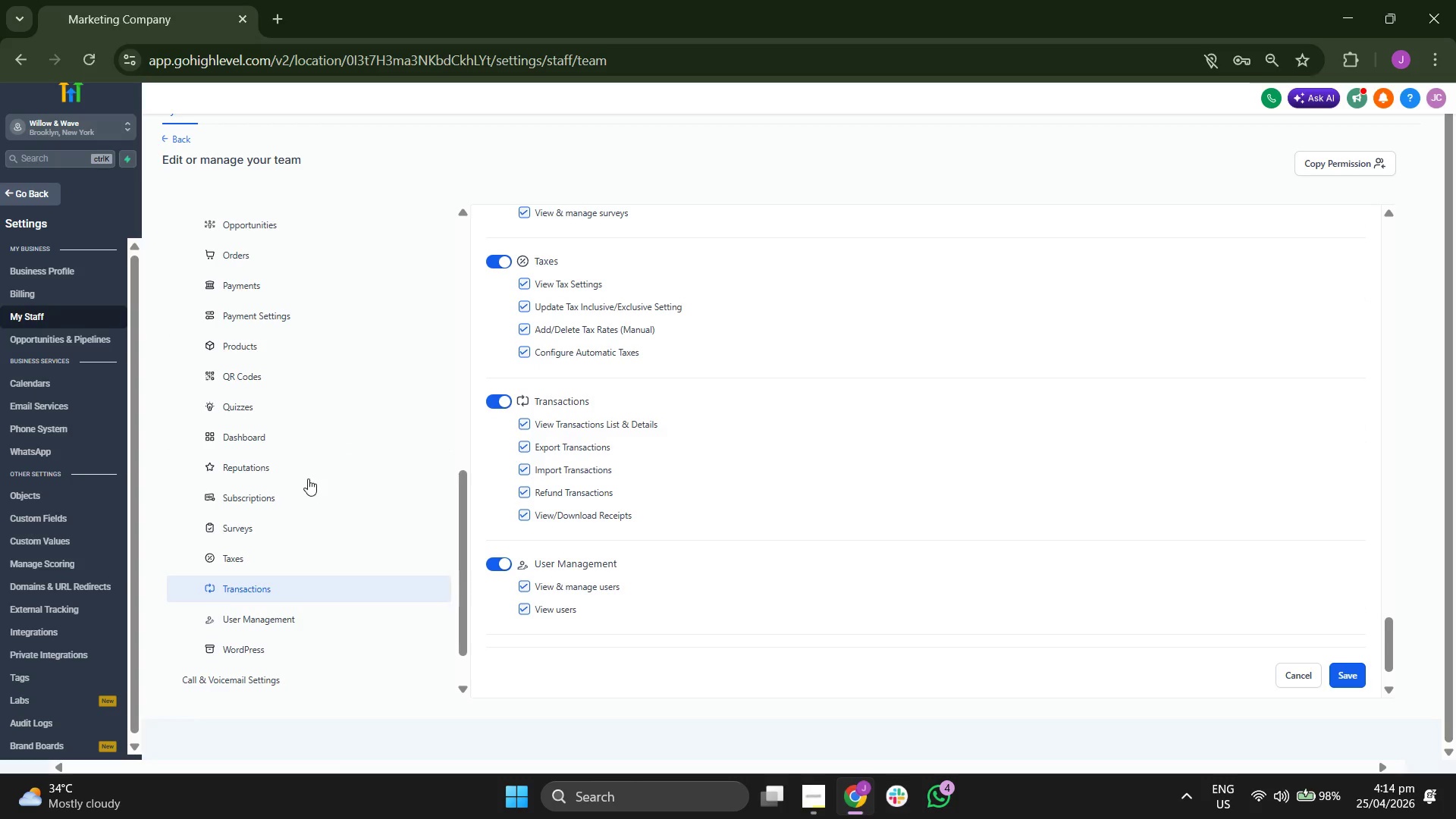 
scroll: coordinate [308, 479], scroll_direction: down, amount: 2.0
 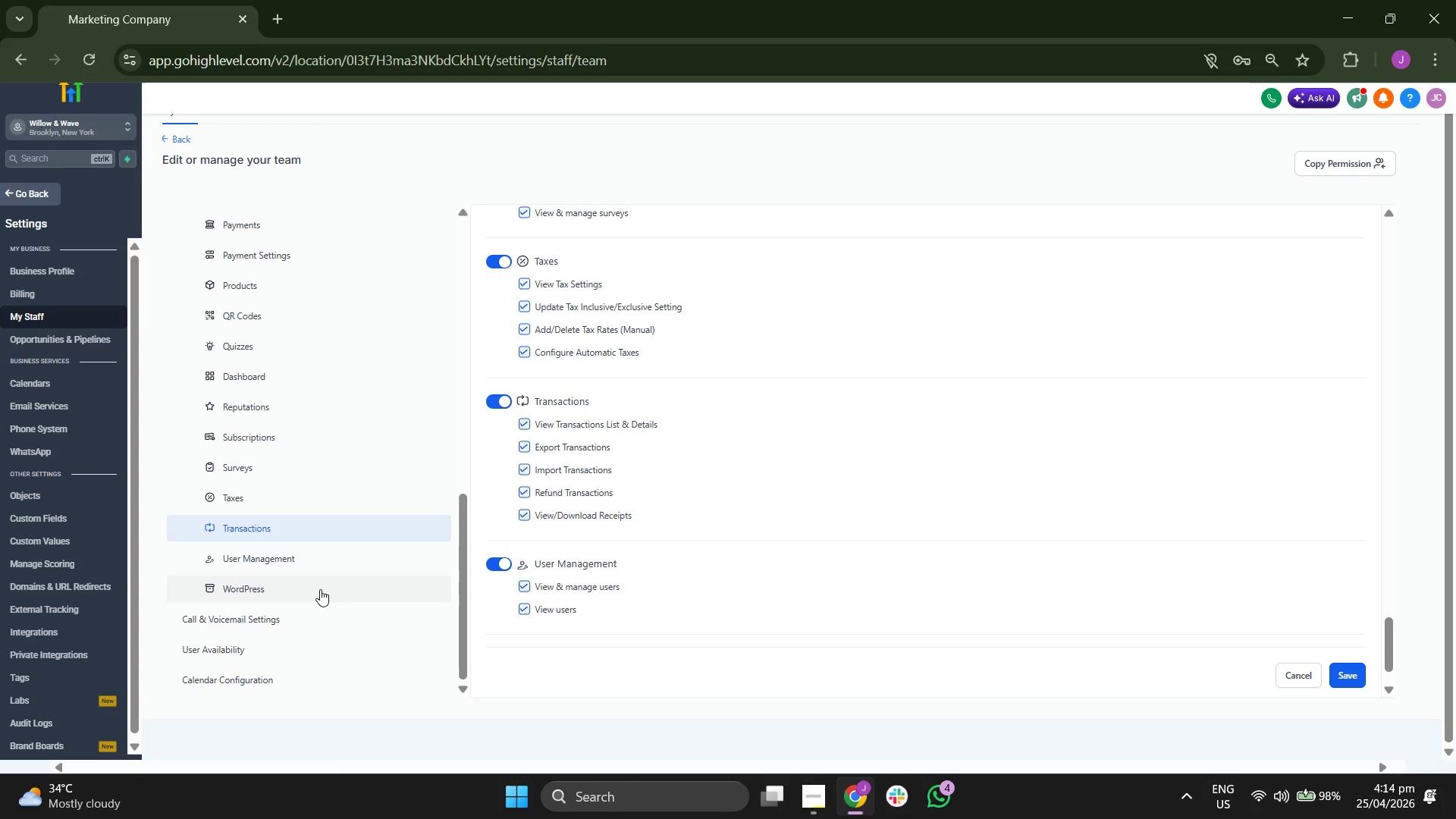 
left_click([320, 589])
 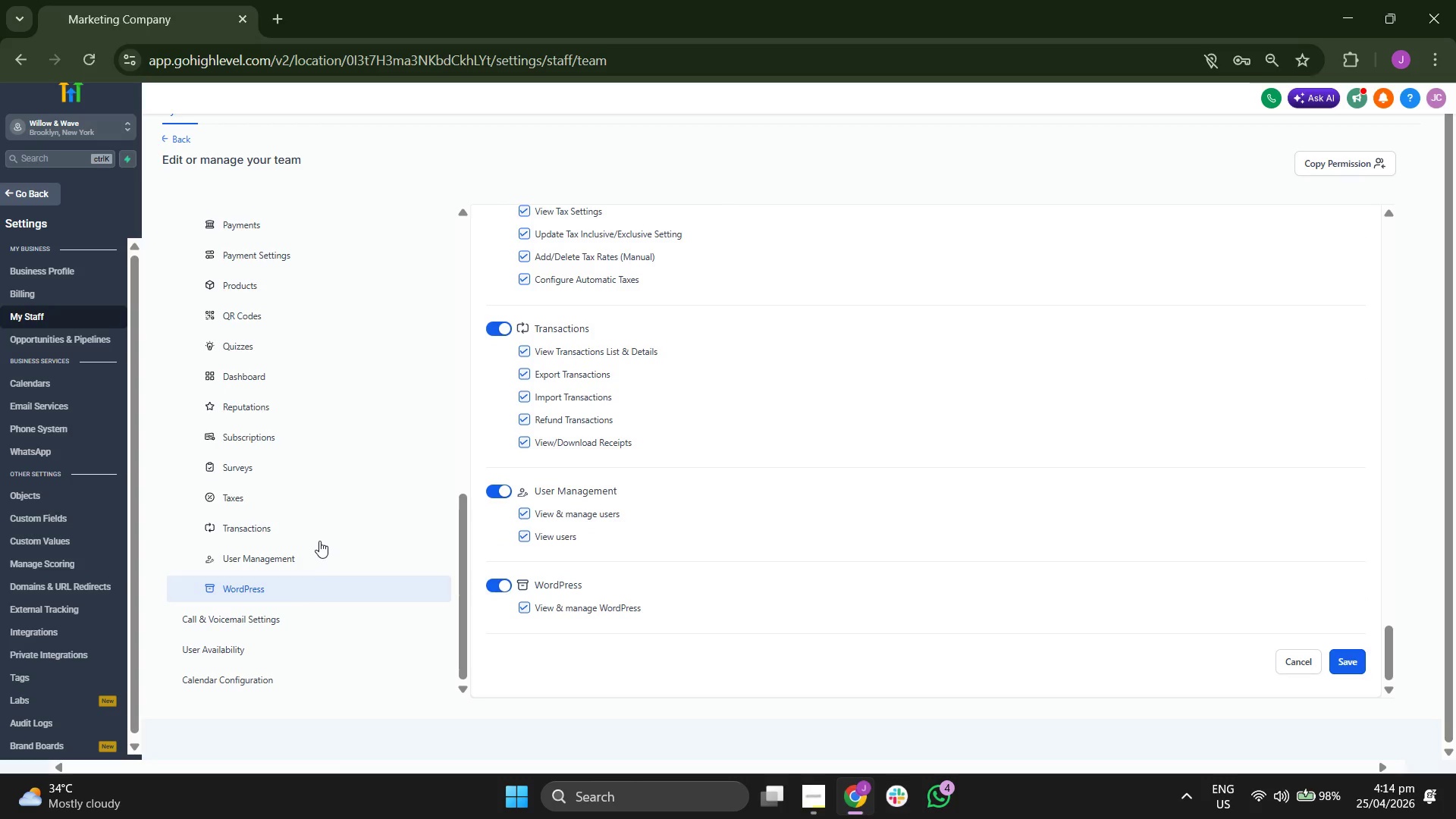 
scroll: coordinate [272, 468], scroll_direction: up, amount: 3.0
 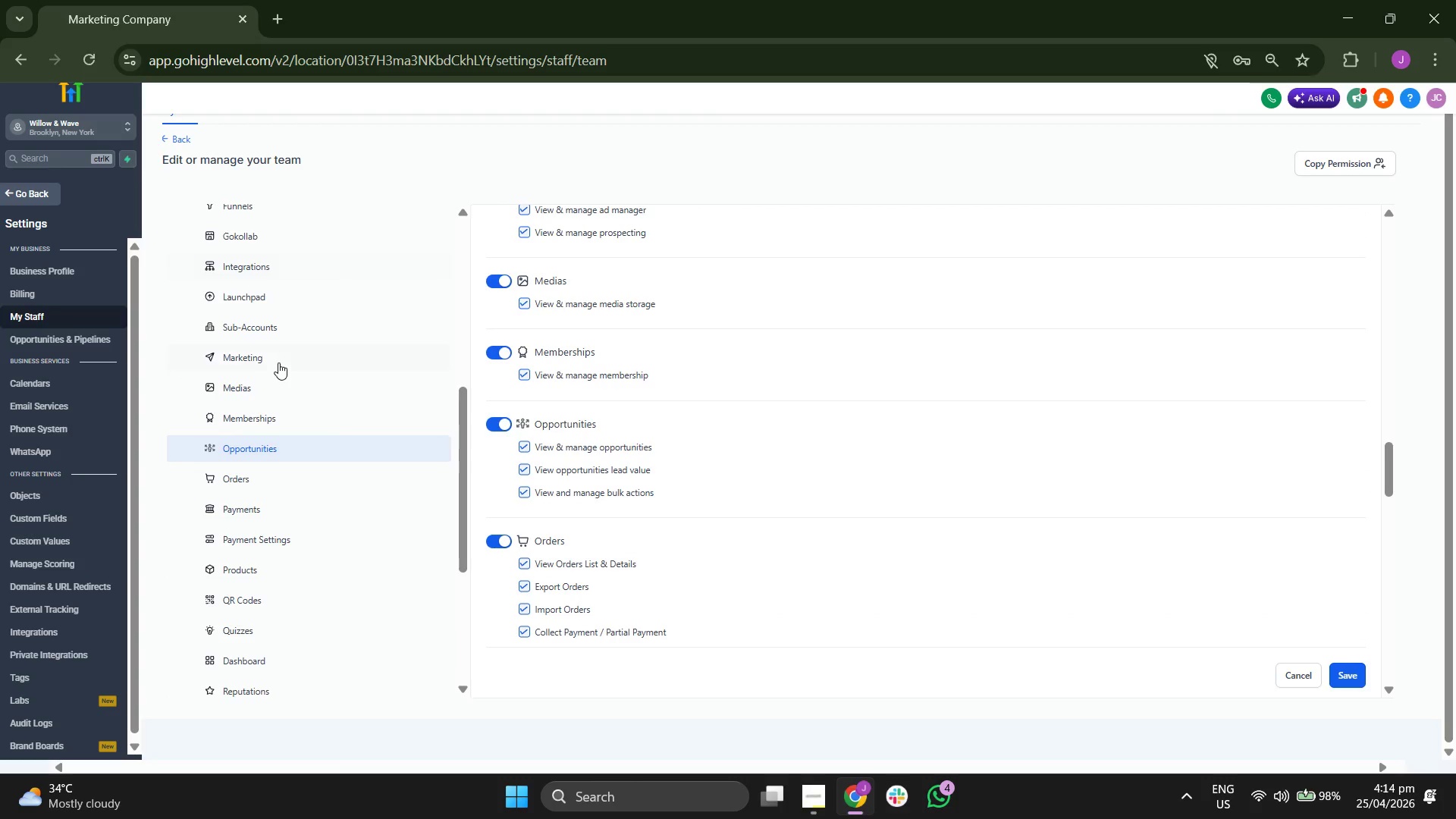 
left_click([304, 325])
 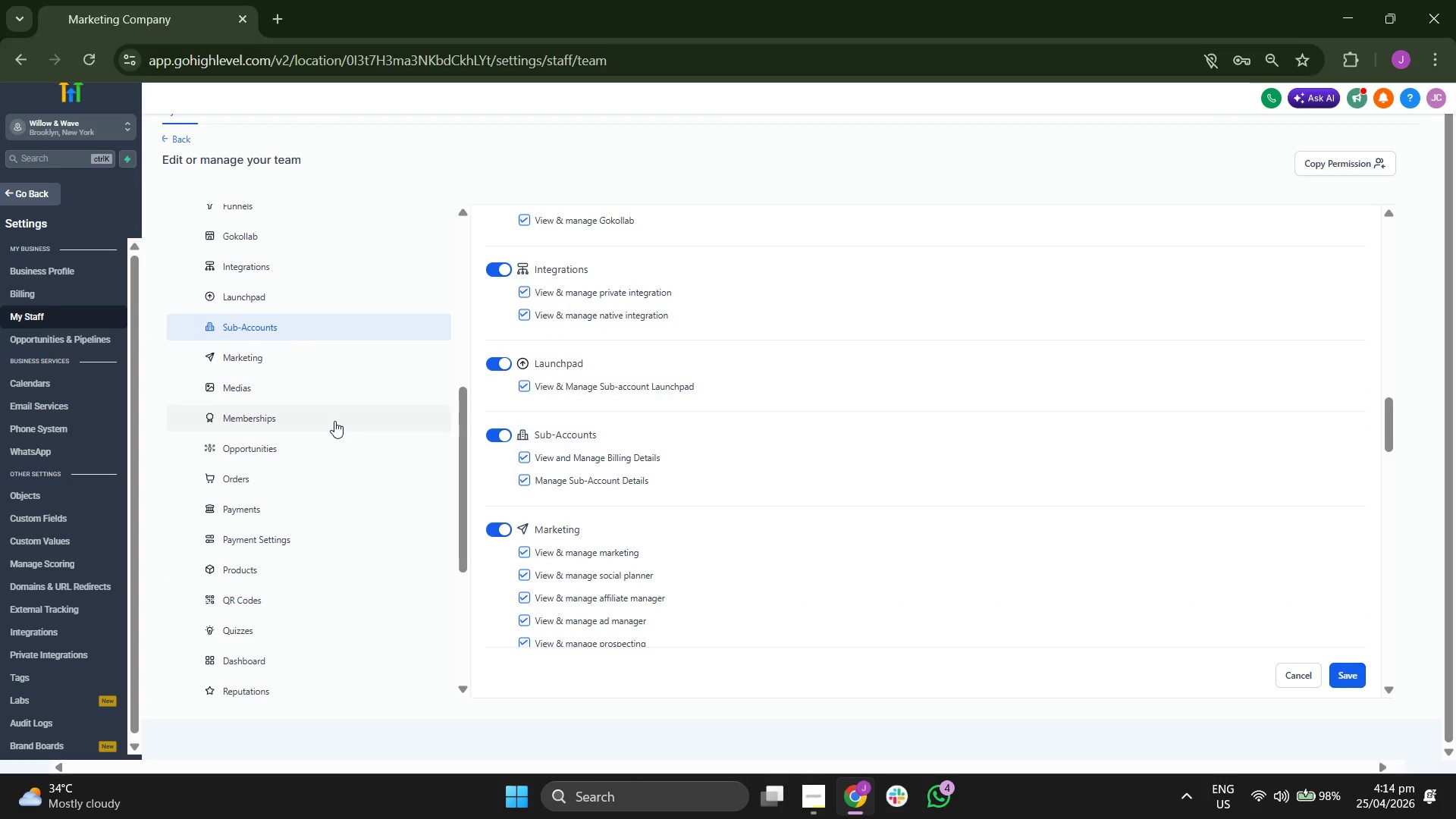 
scroll: coordinate [353, 337], scroll_direction: up, amount: 3.0
 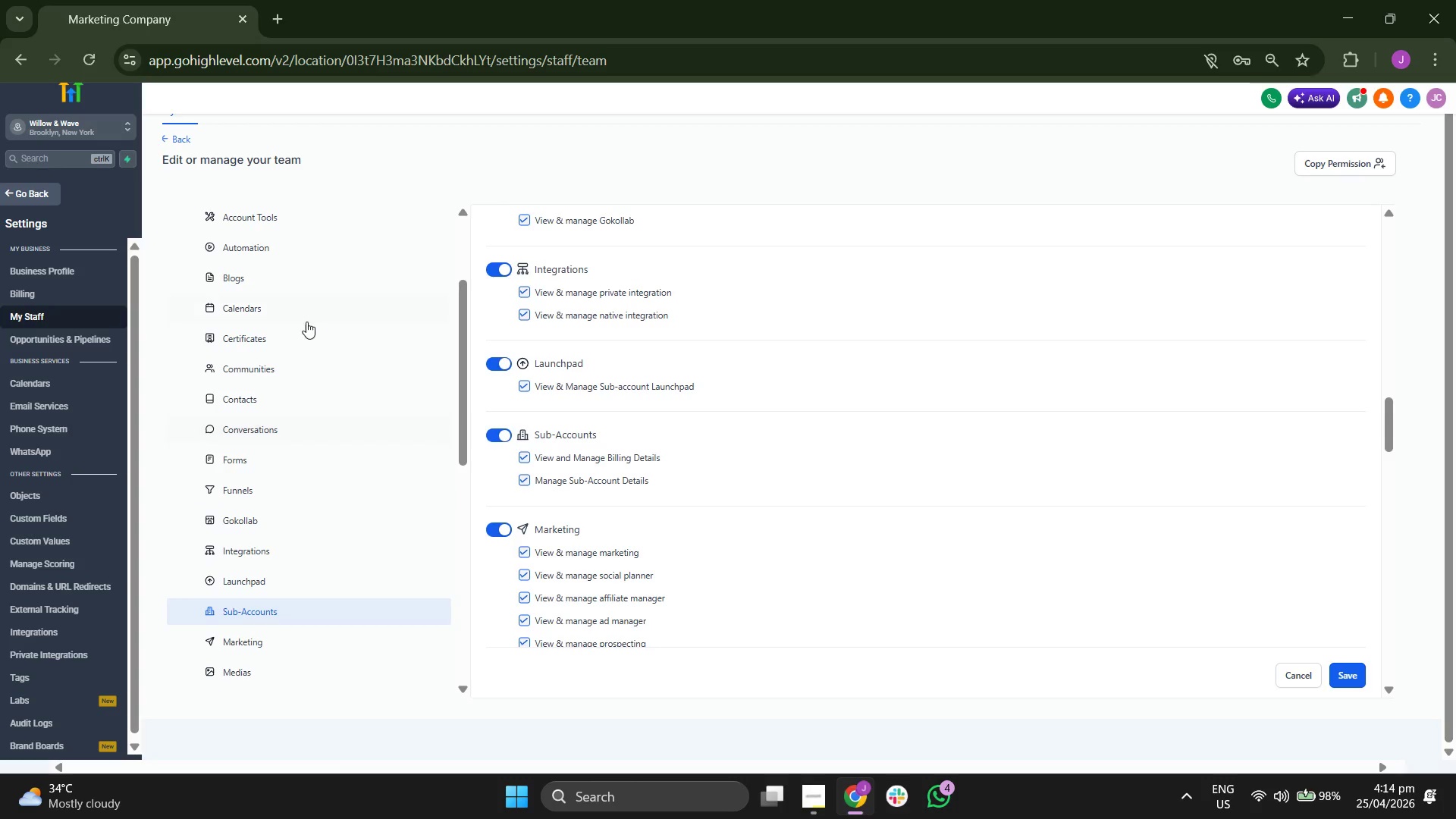 
left_click([302, 346])
 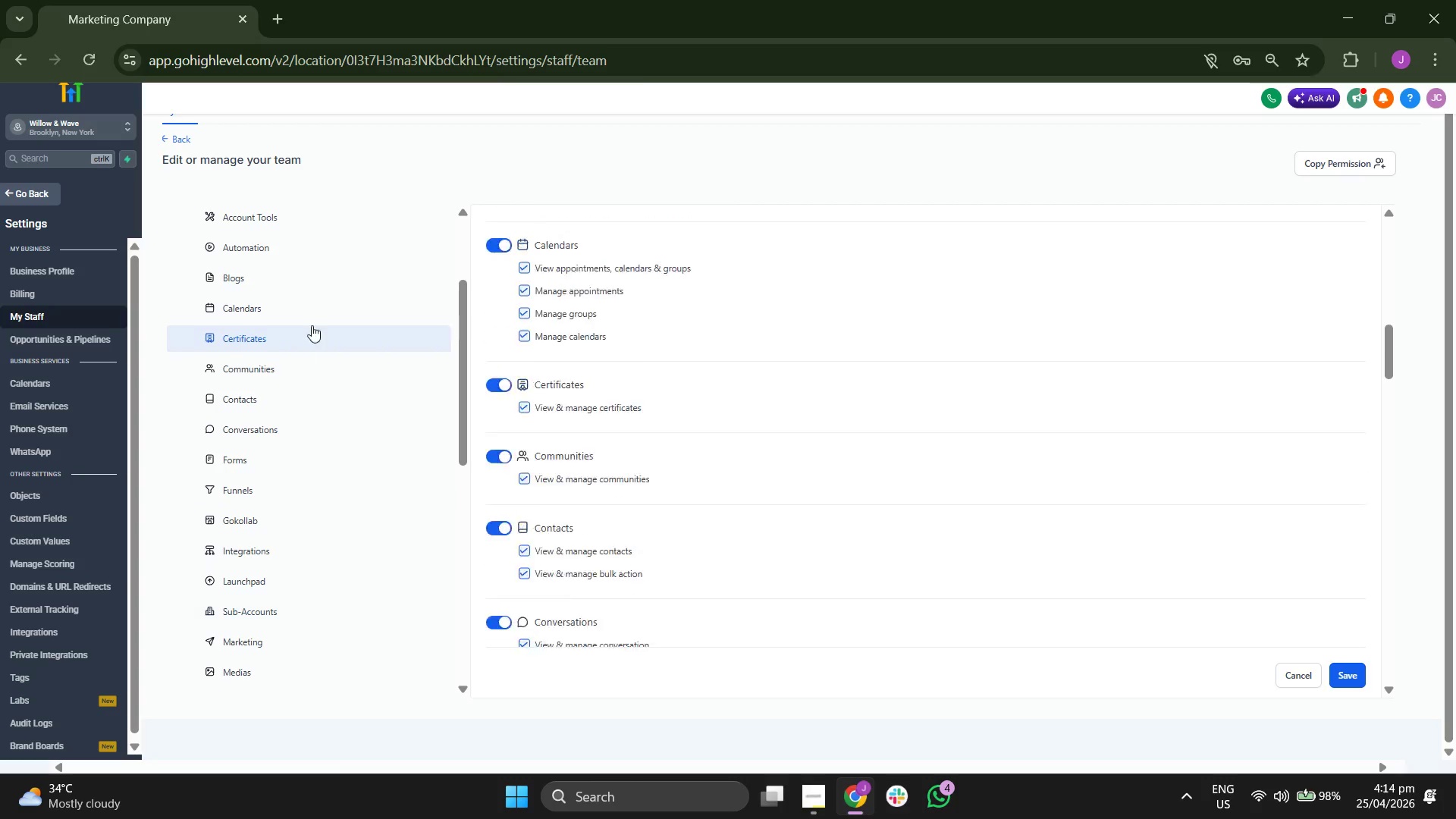 
left_click([326, 310])
 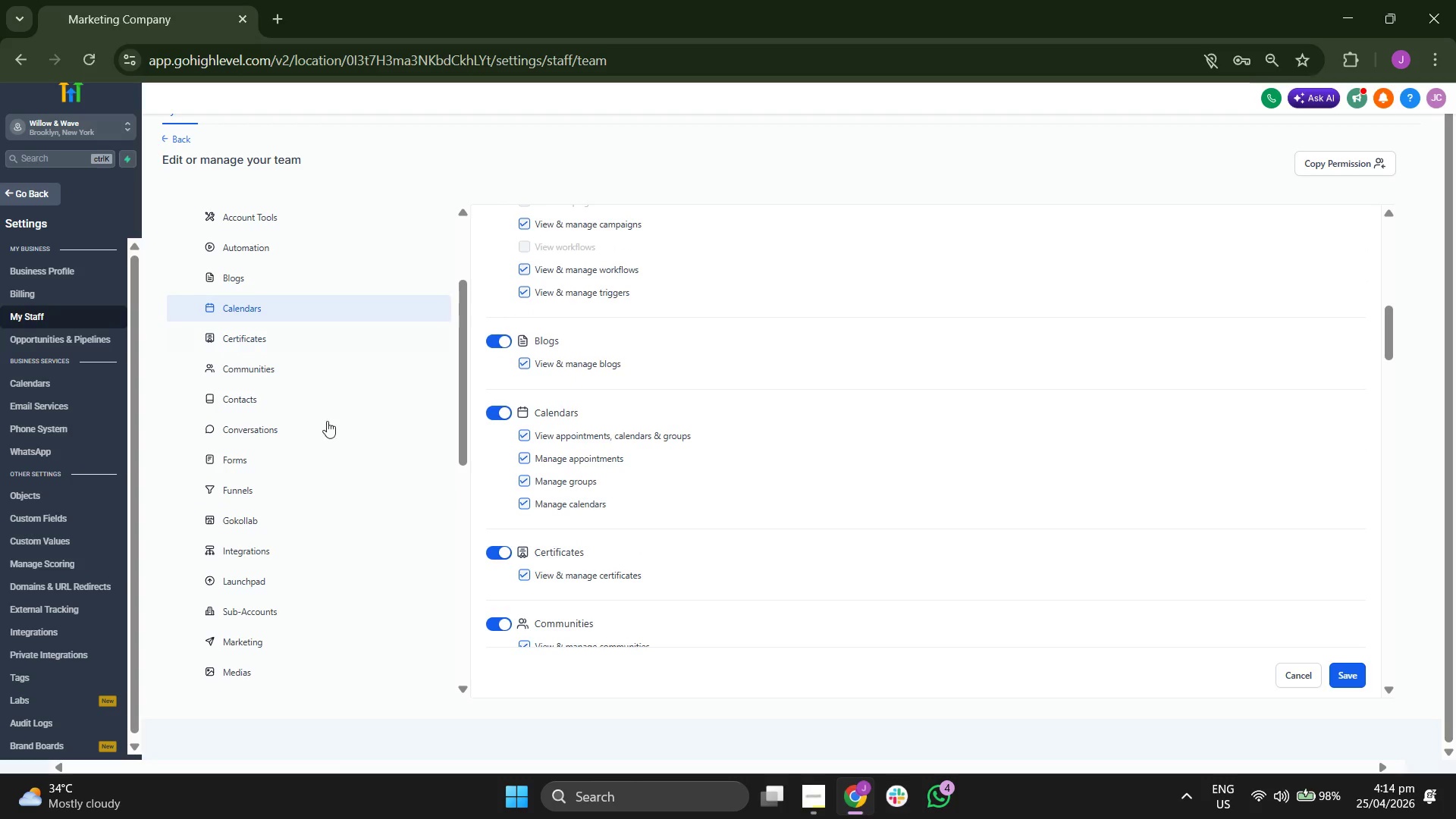 
scroll: coordinate [327, 481], scroll_direction: up, amount: 1.0
 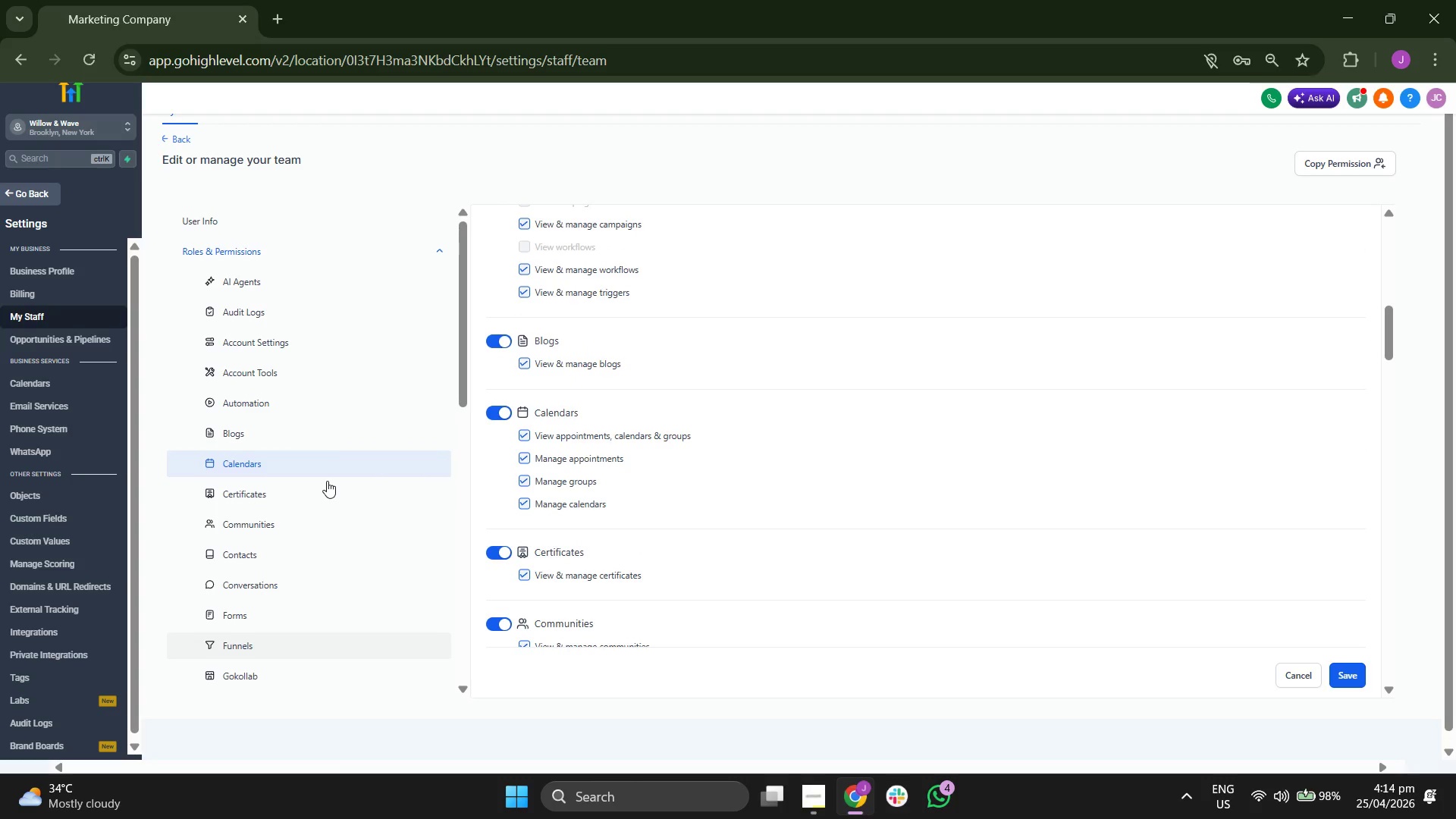 
scroll: coordinate [756, 497], scroll_direction: down, amount: 13.0
 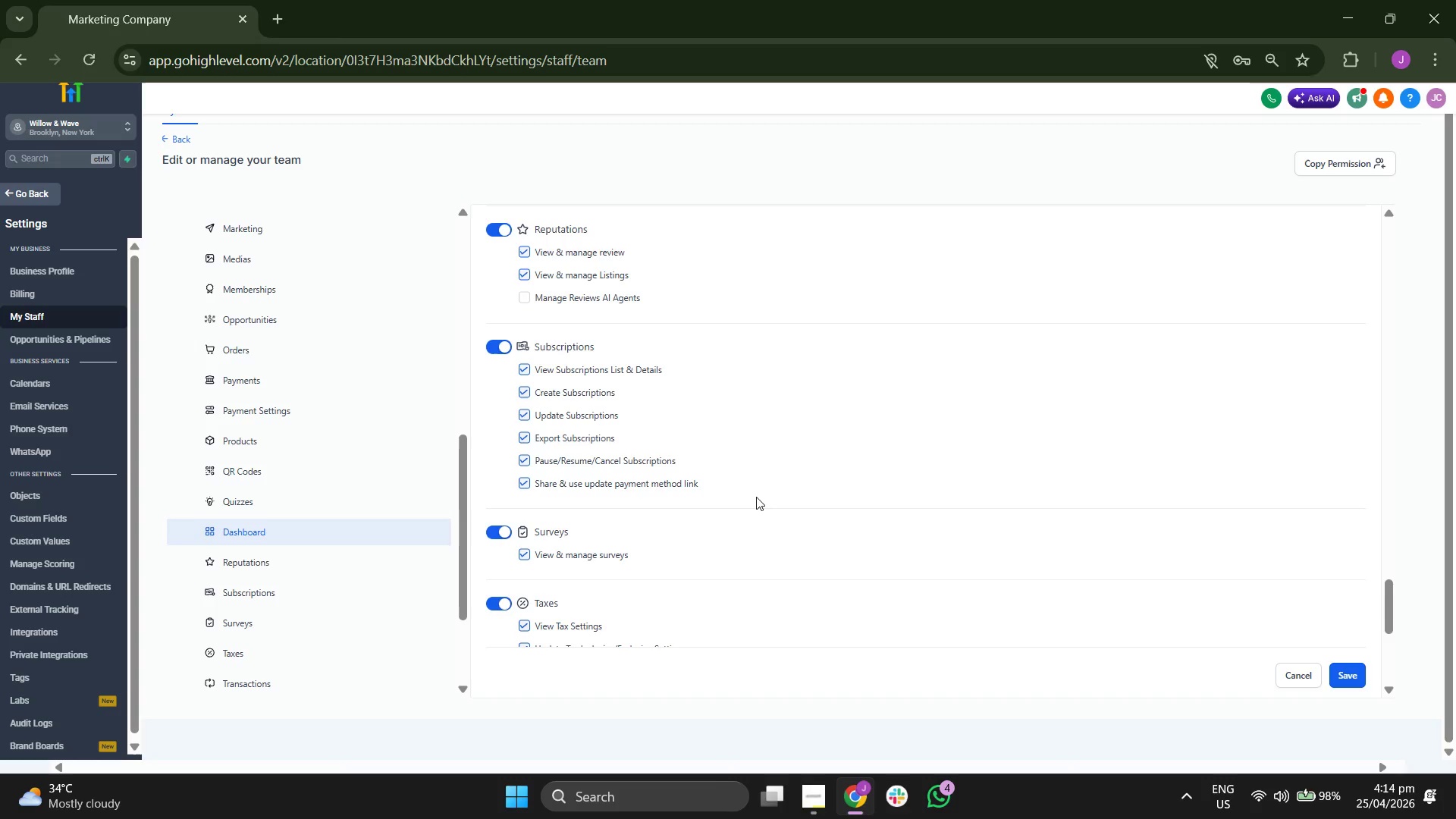 
scroll: coordinate [756, 497], scroll_direction: down, amount: 2.0
 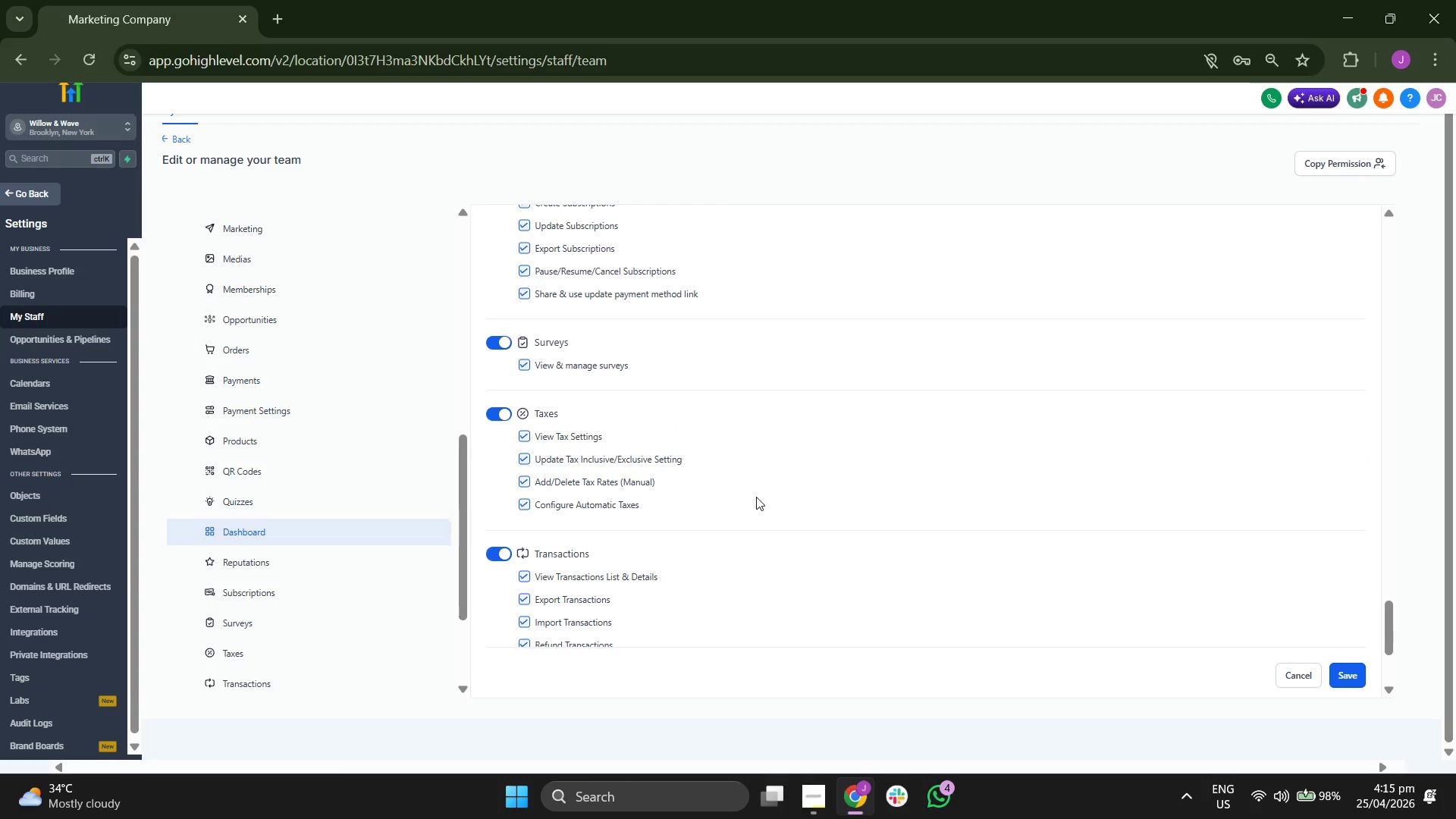 
scroll: coordinate [353, 464], scroll_direction: up, amount: 5.0
 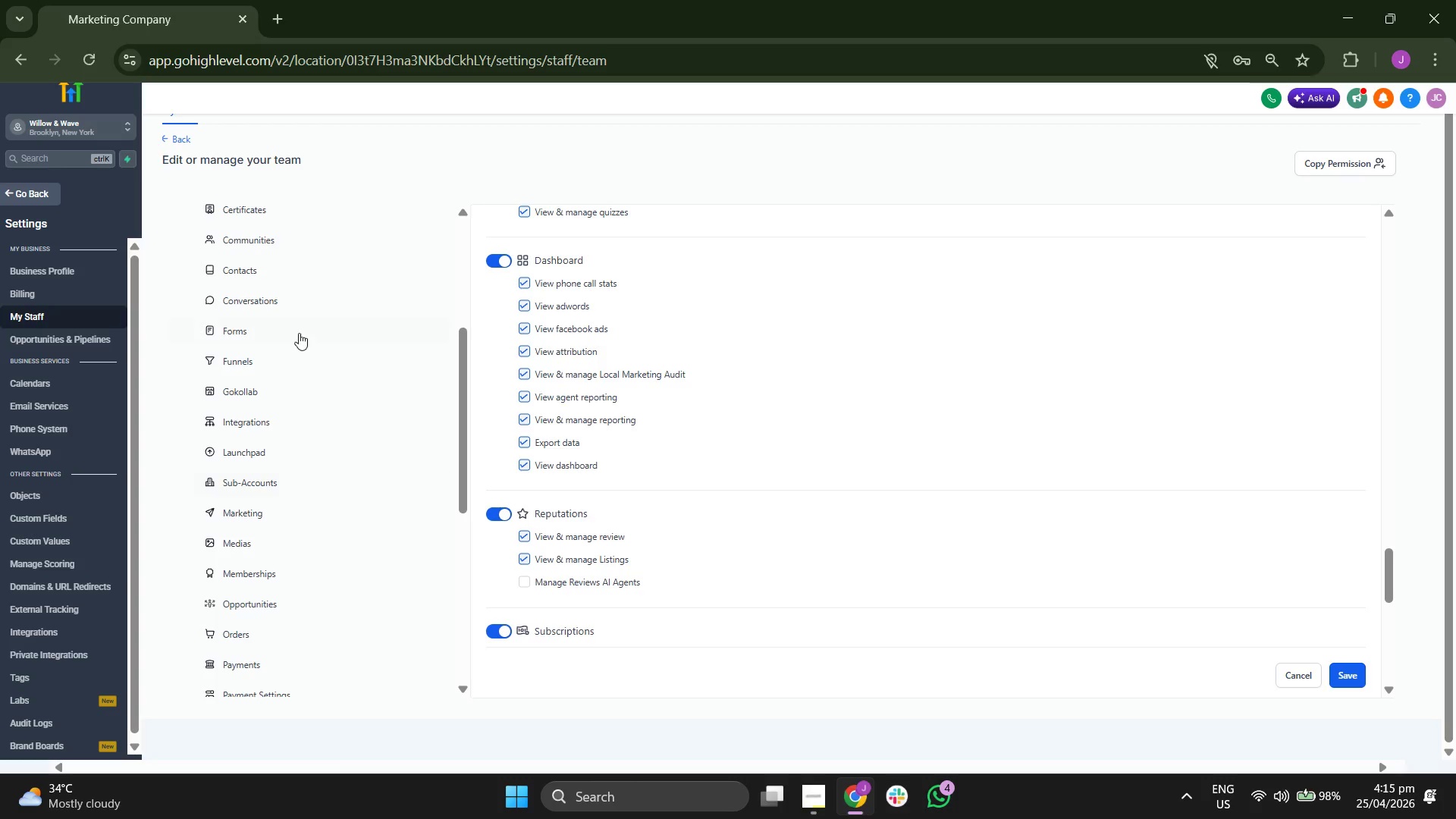 
left_click([306, 278])
 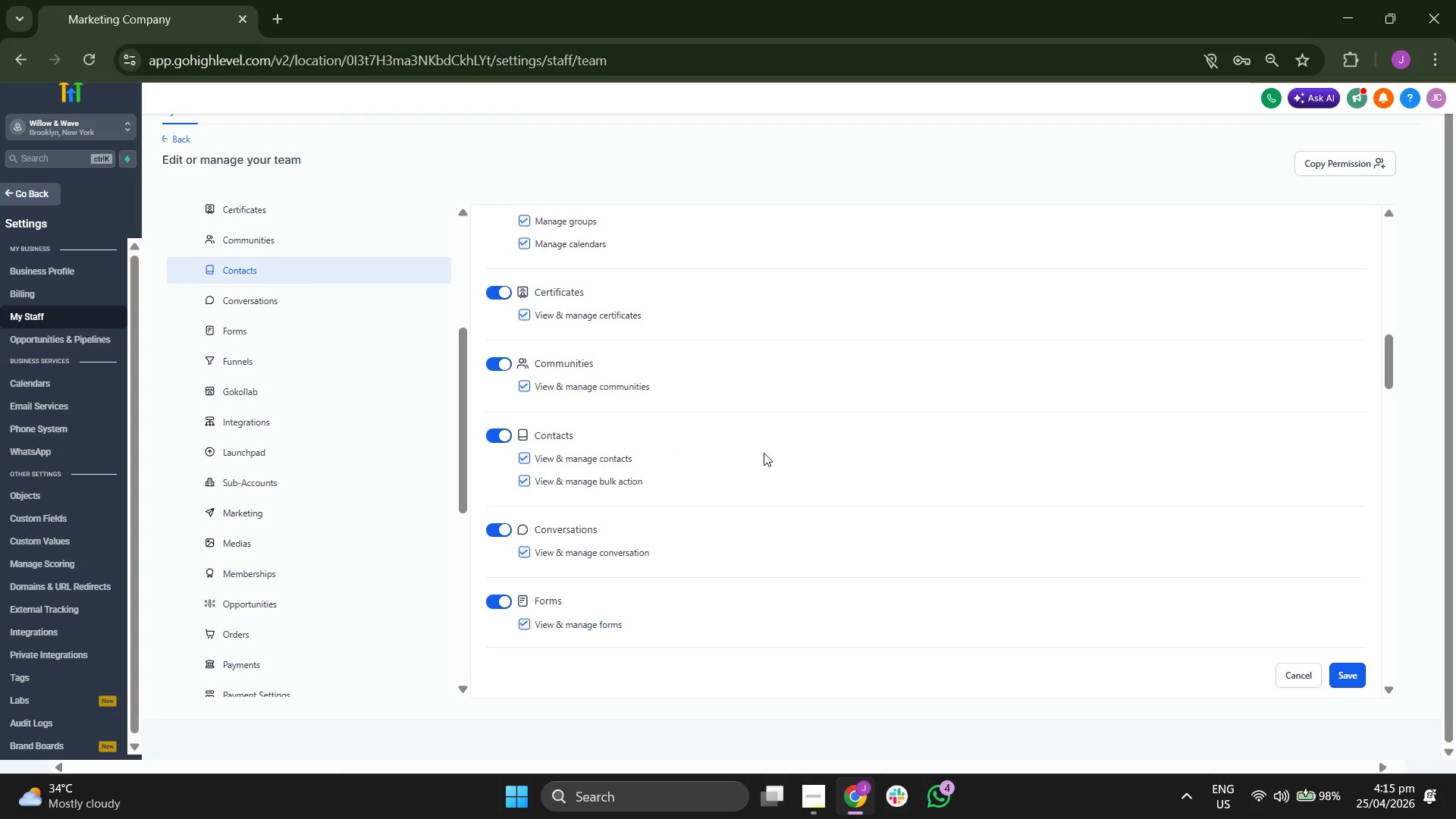 
scroll: coordinate [858, 514], scroll_direction: up, amount: 2.0
 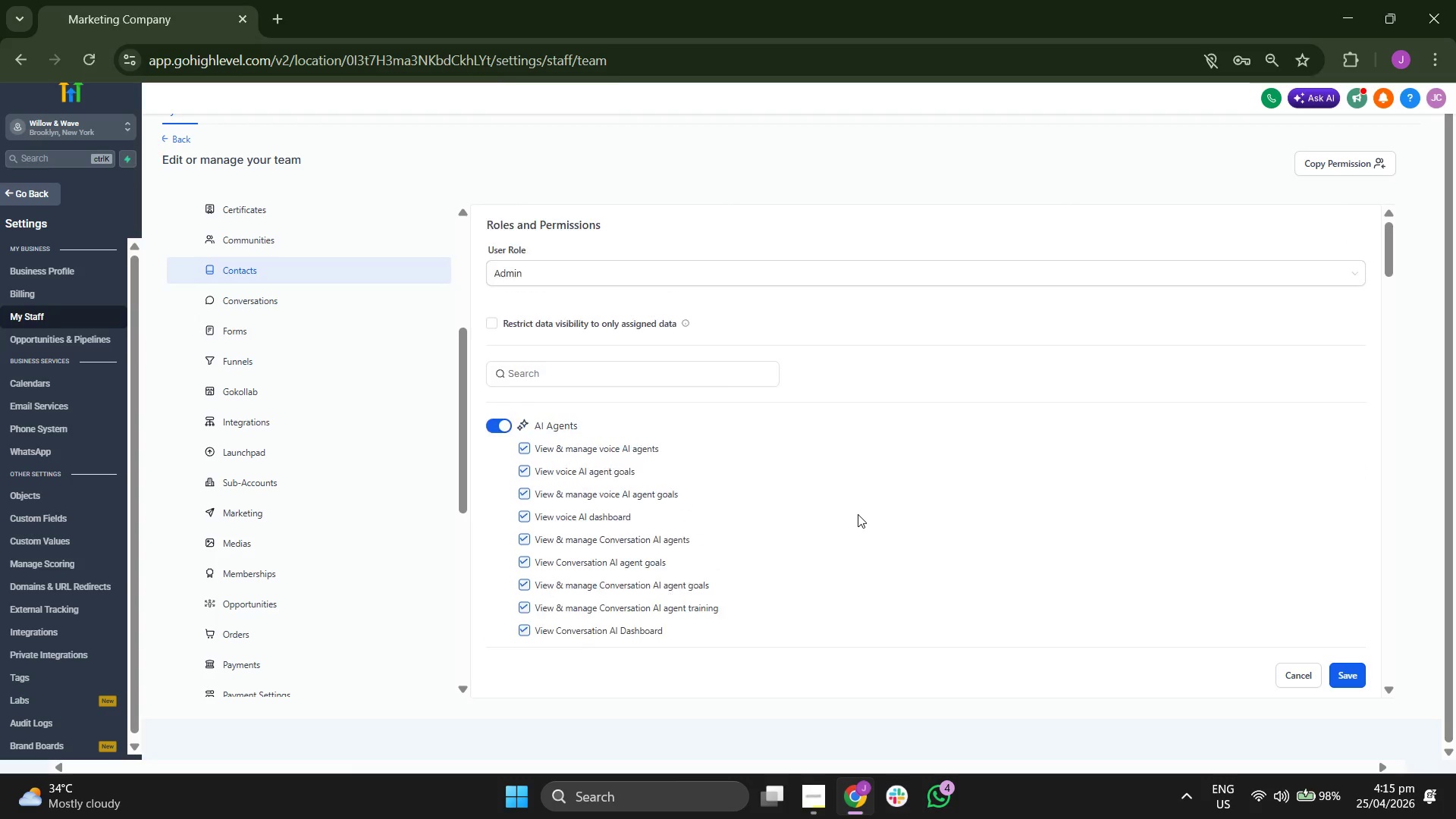 
left_click([840, 275])
 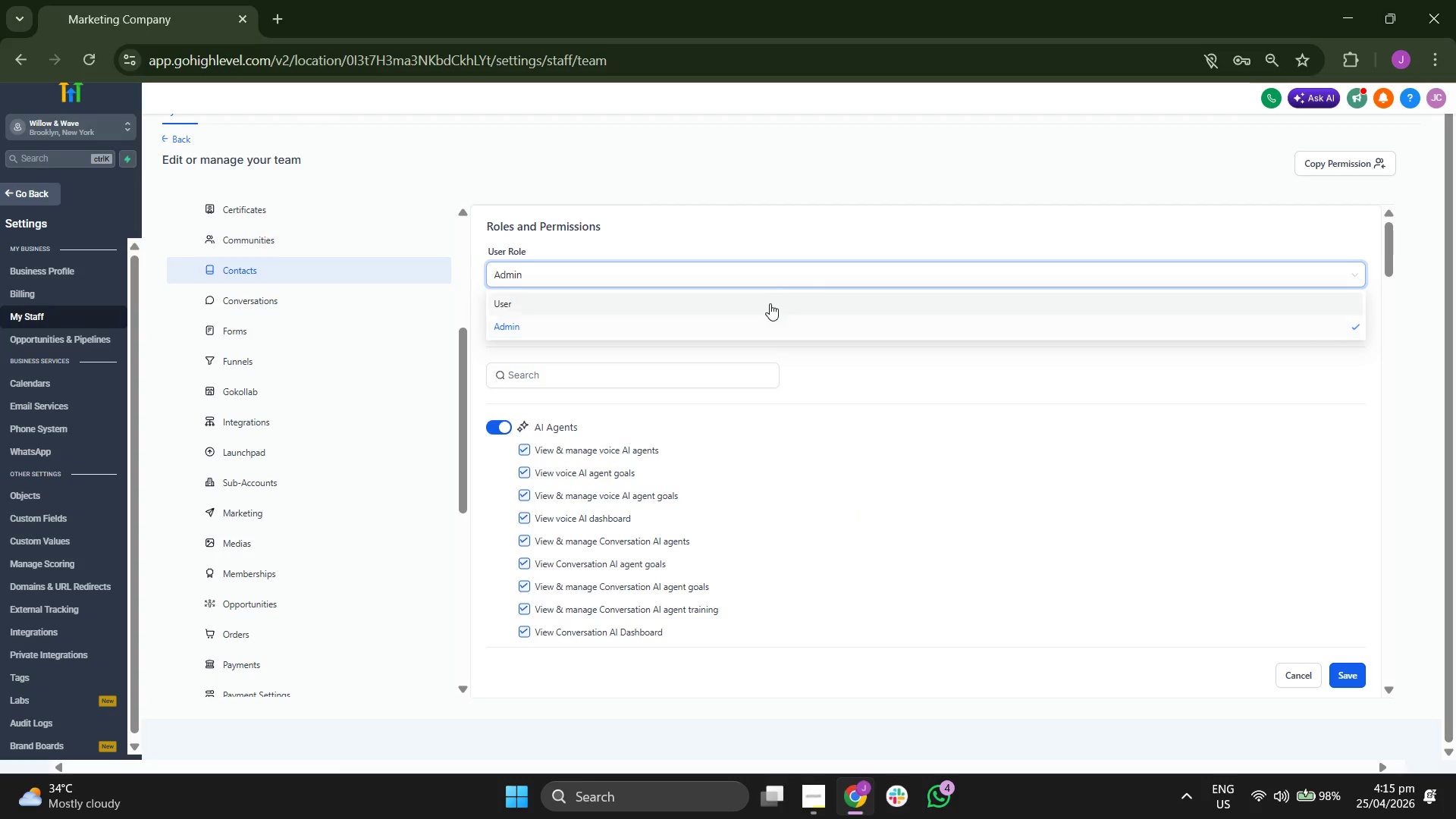 
left_click([769, 305])
 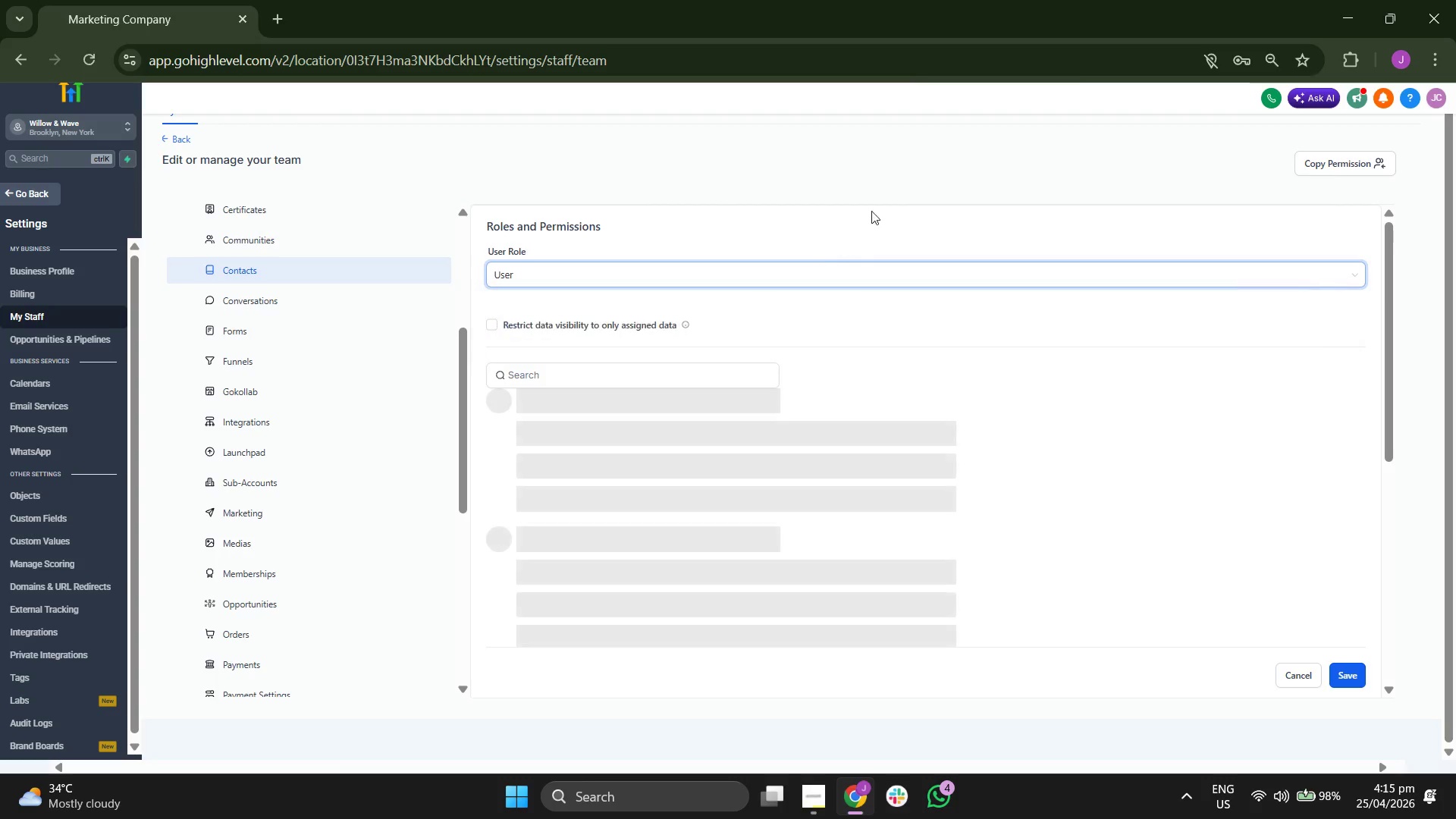 
left_click([877, 206])
 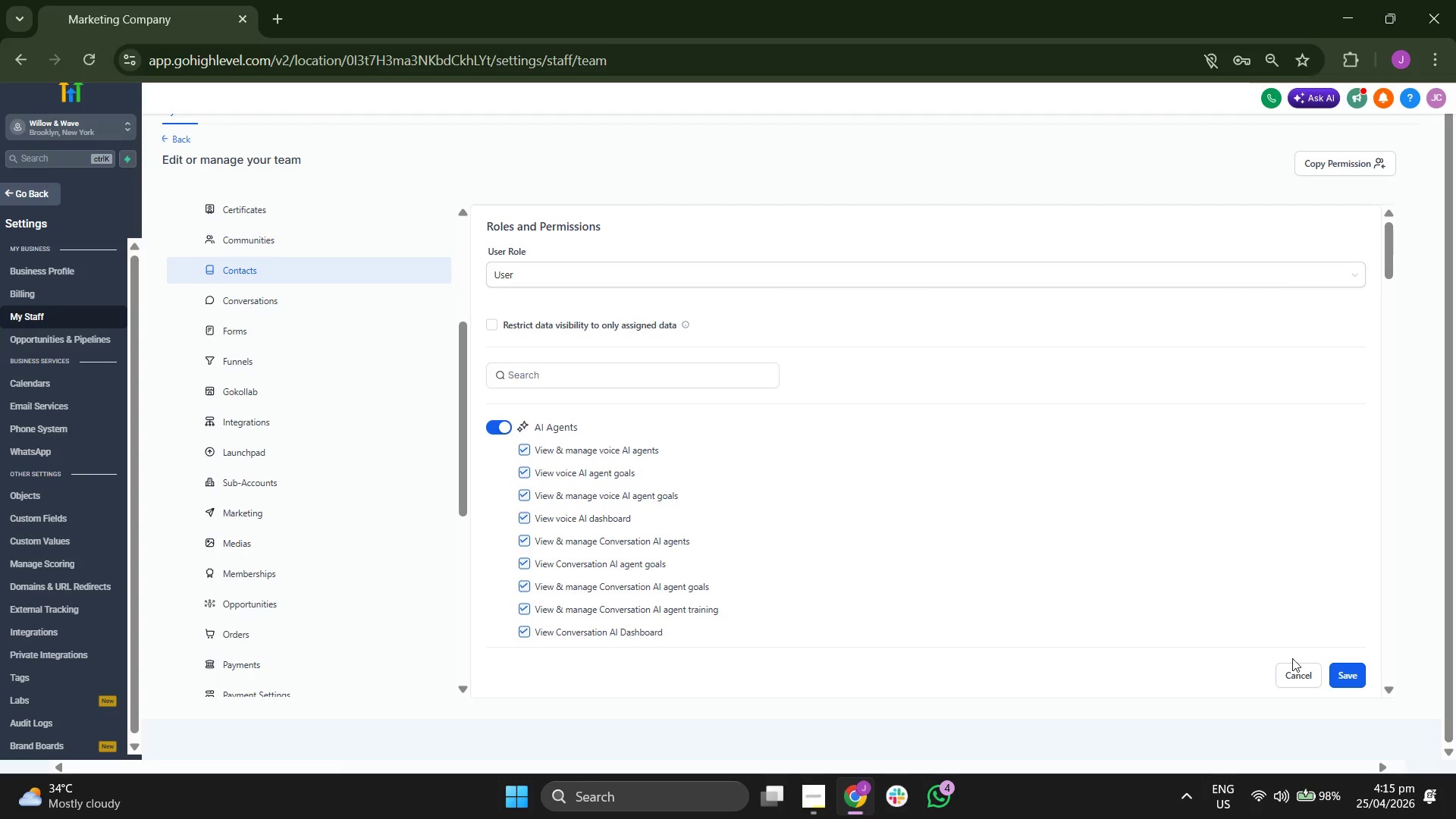 
left_click([1360, 673])
 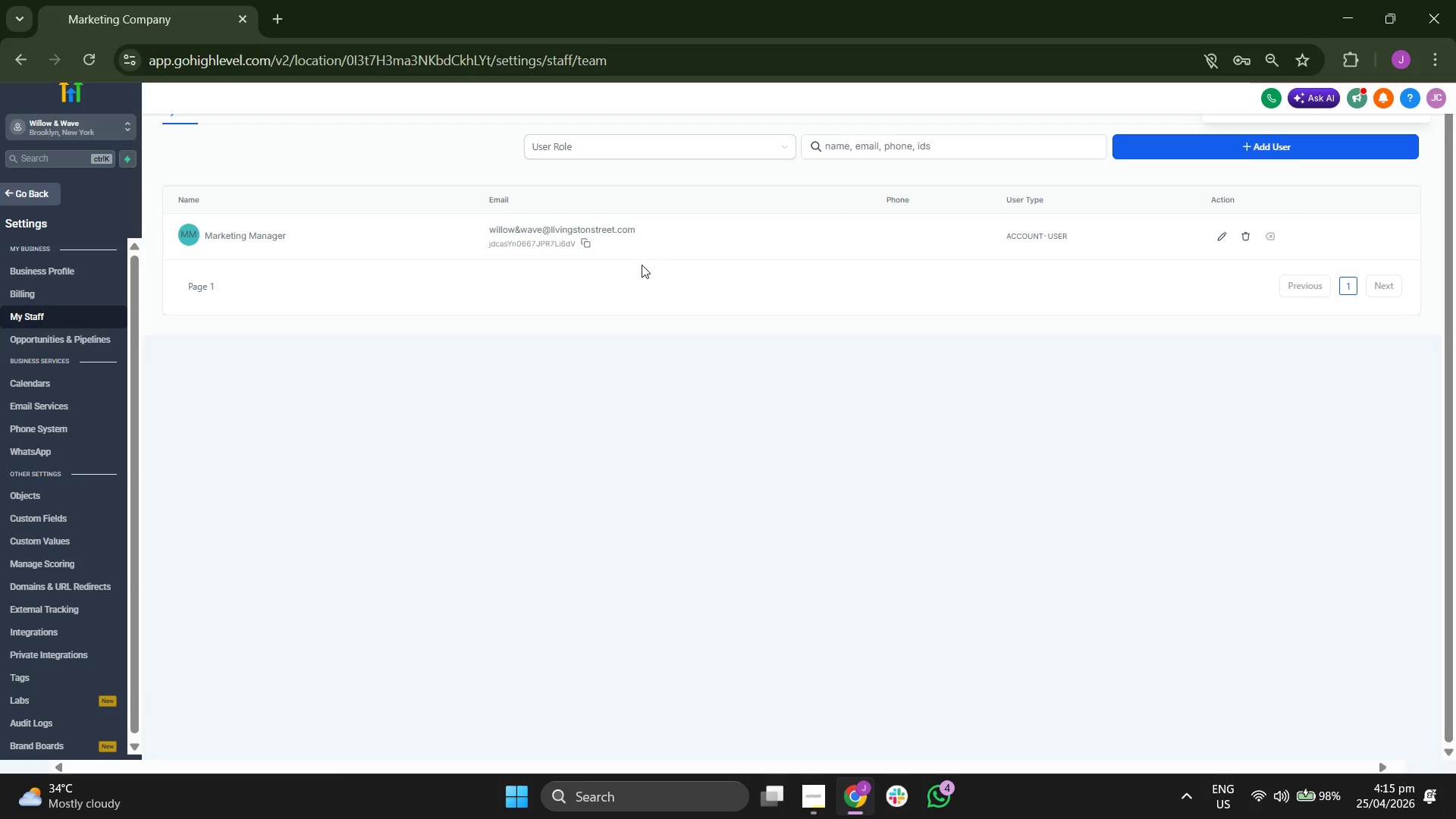 
left_click([588, 243])
 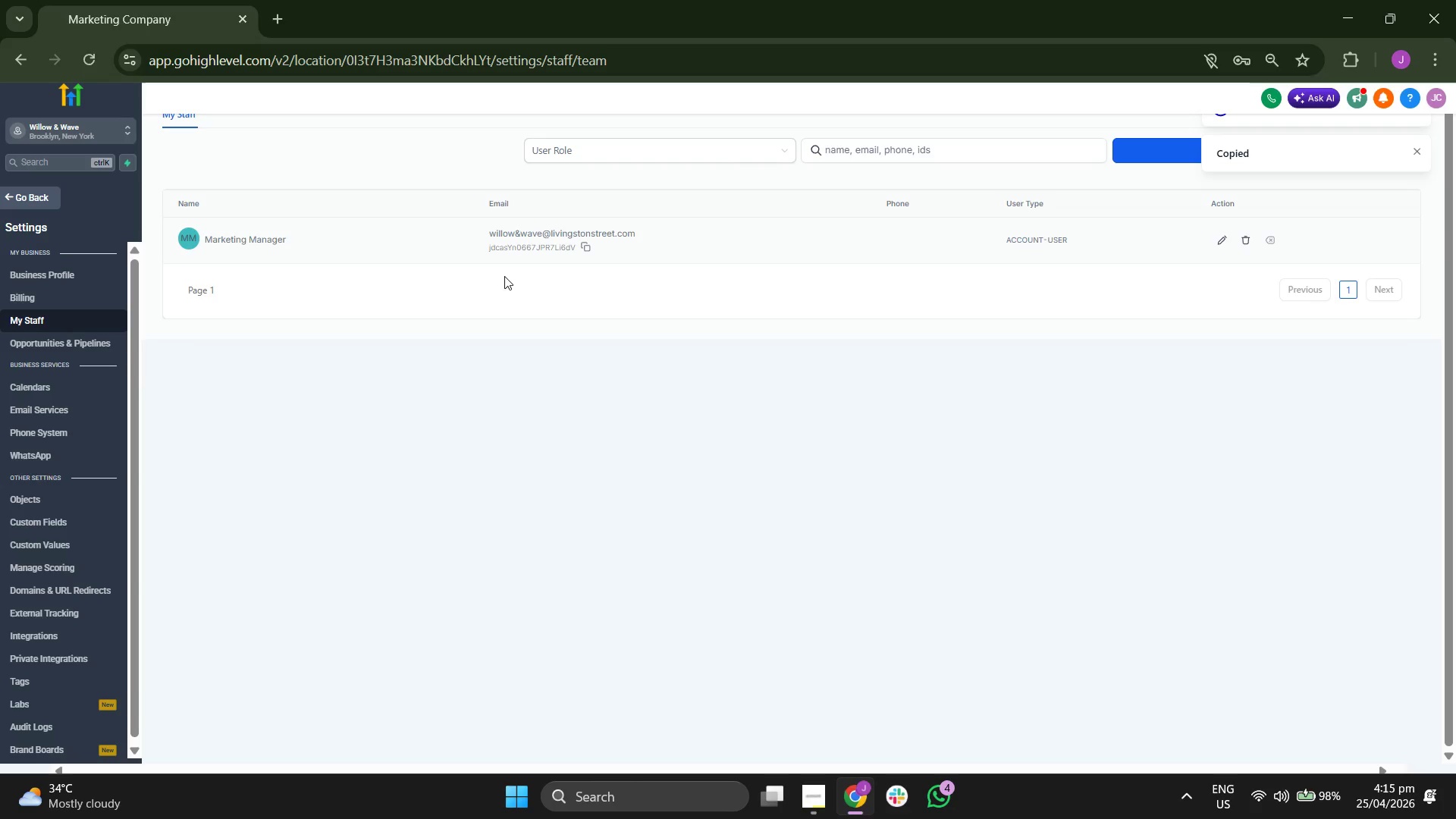 
wait(5.36)
 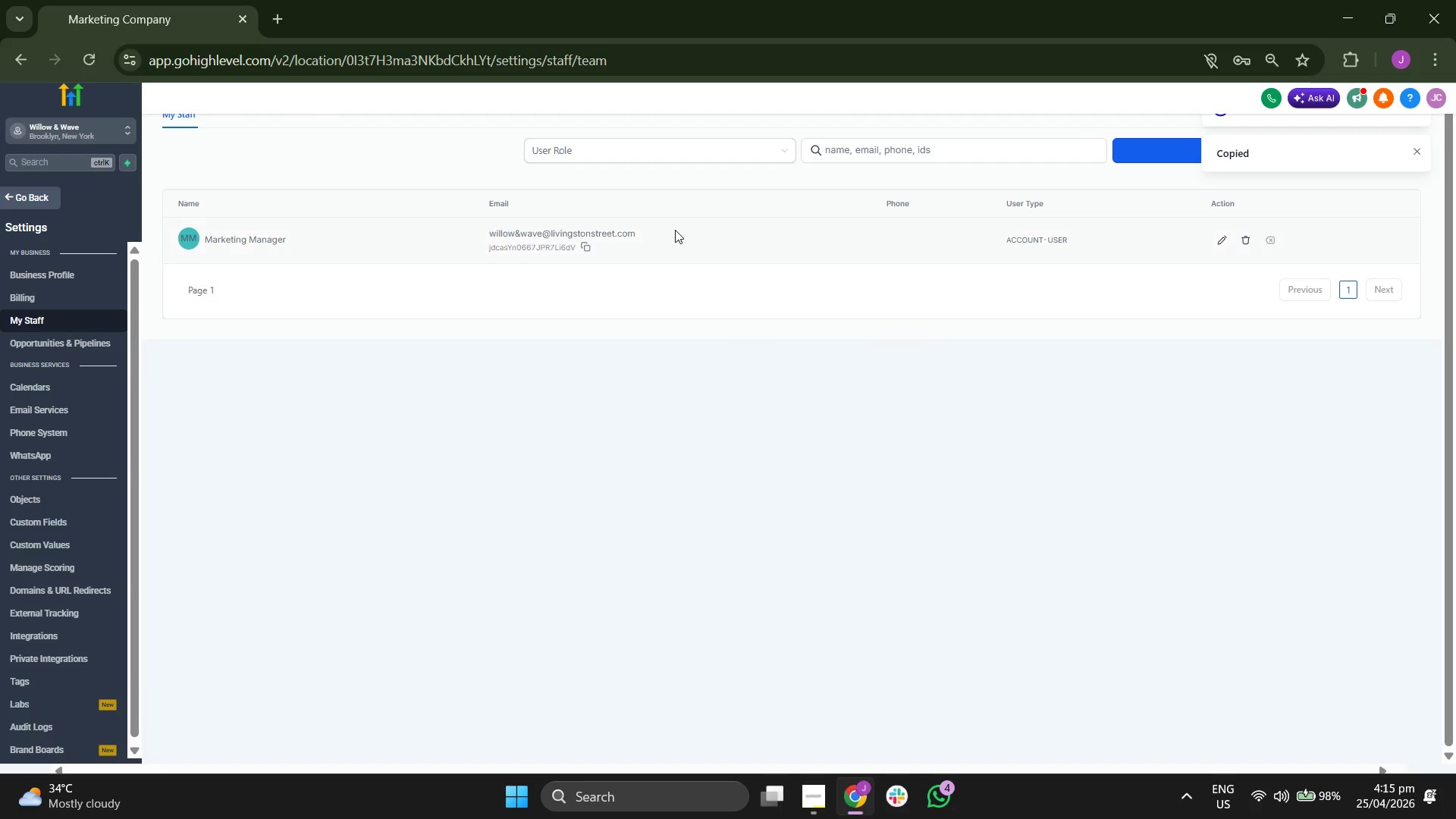 
left_click([55, 205])
 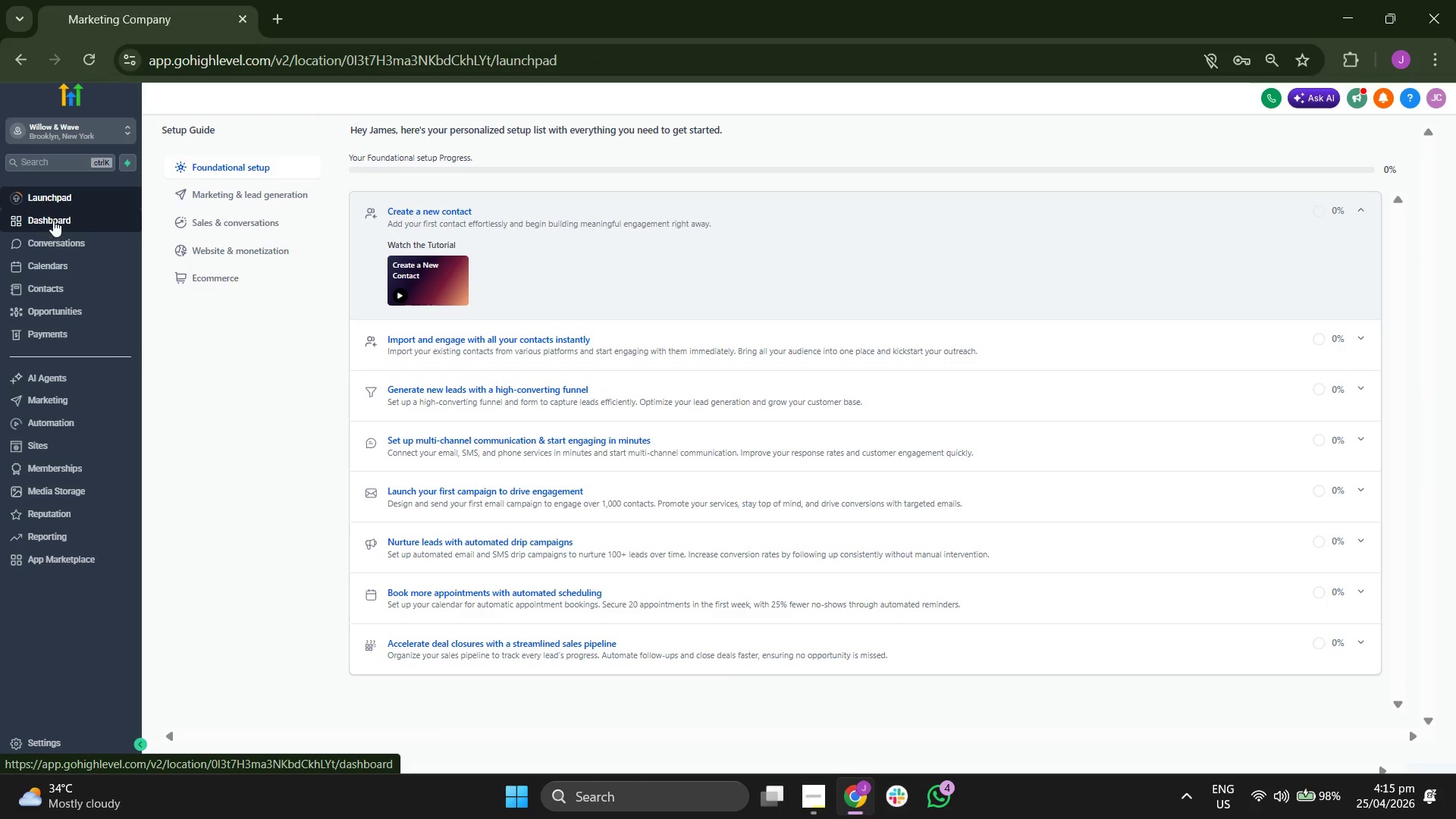 
left_click([58, 261])
 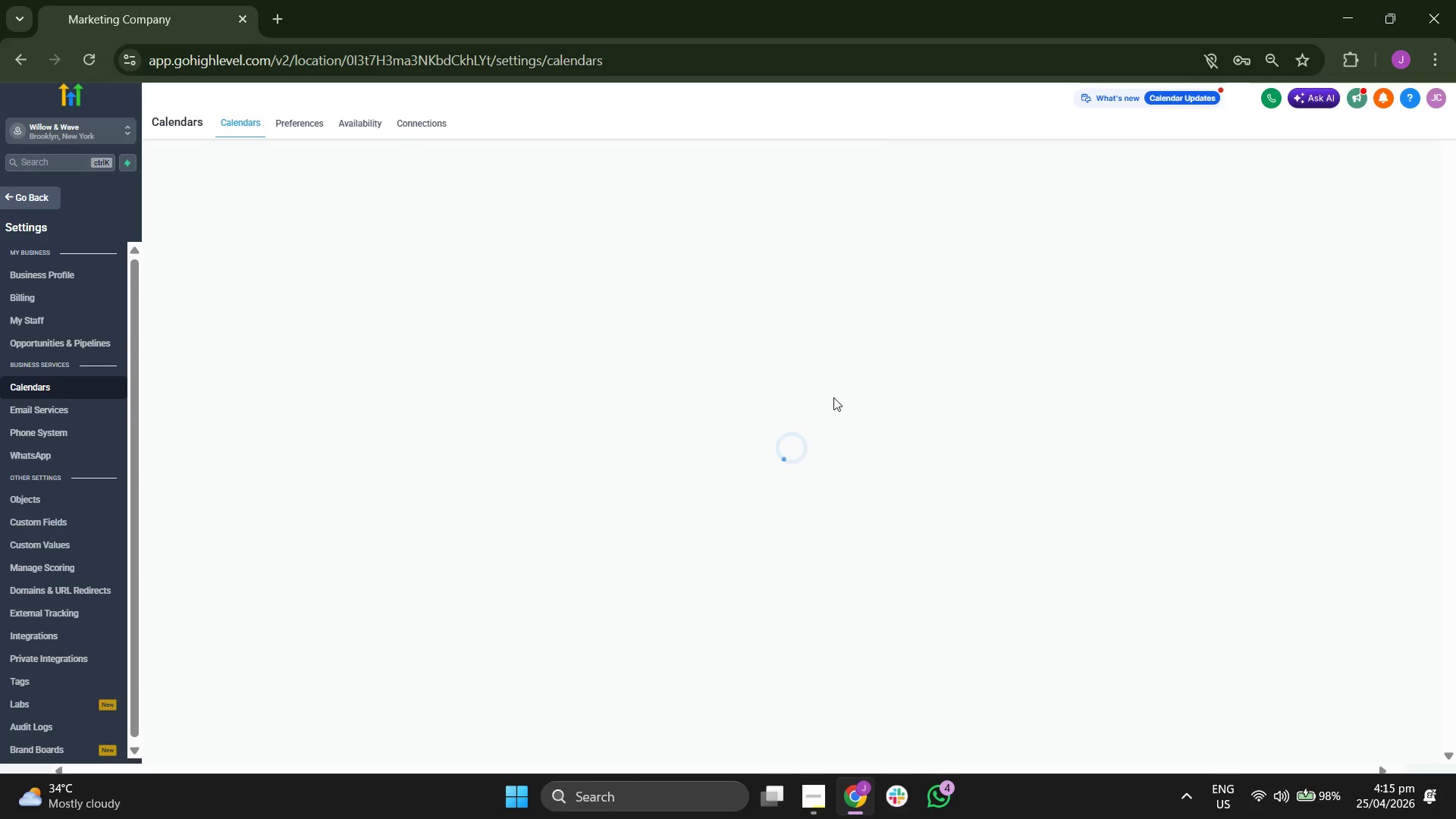 
wait(23.14)
 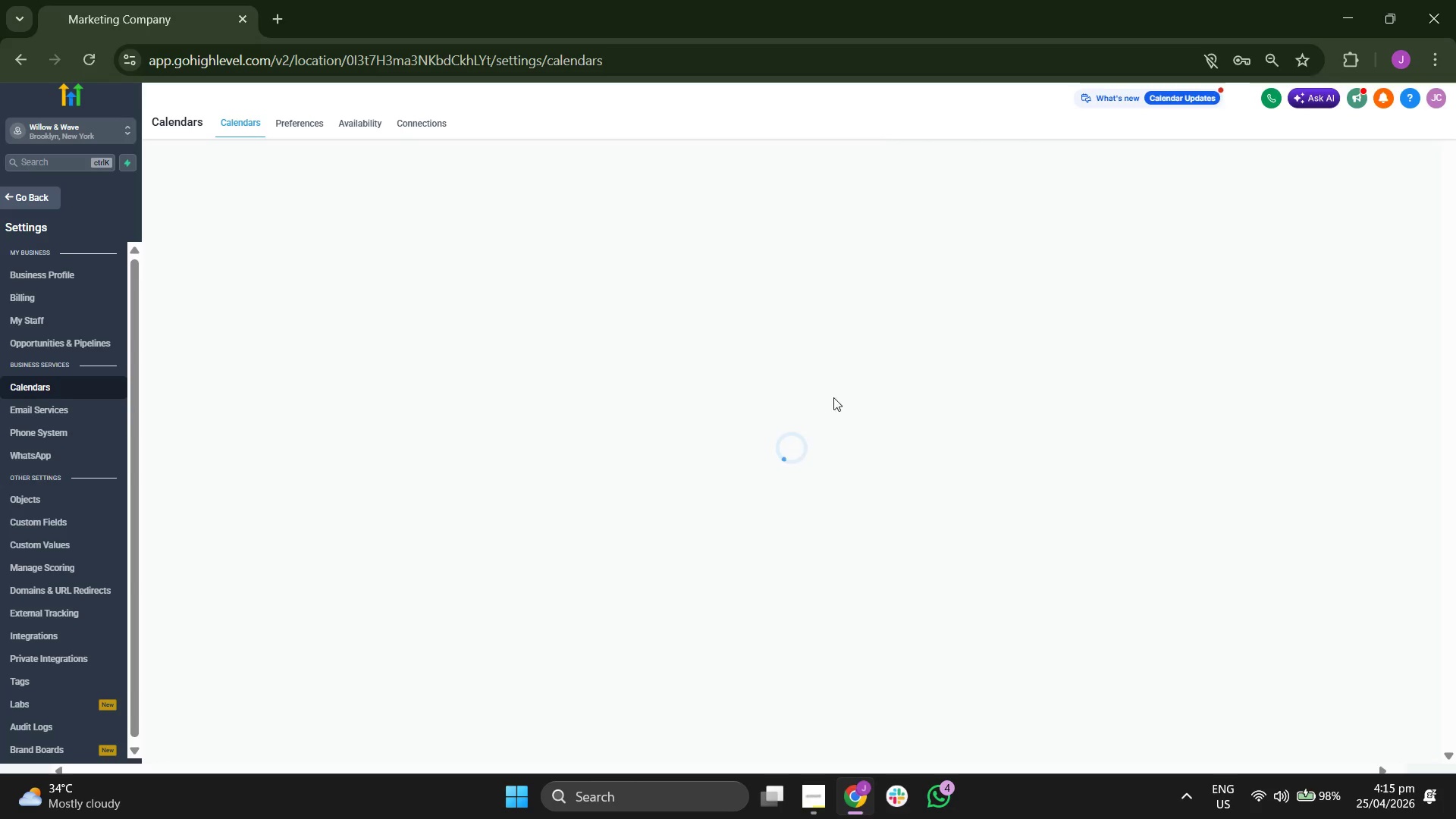 
left_click([45, 199])
 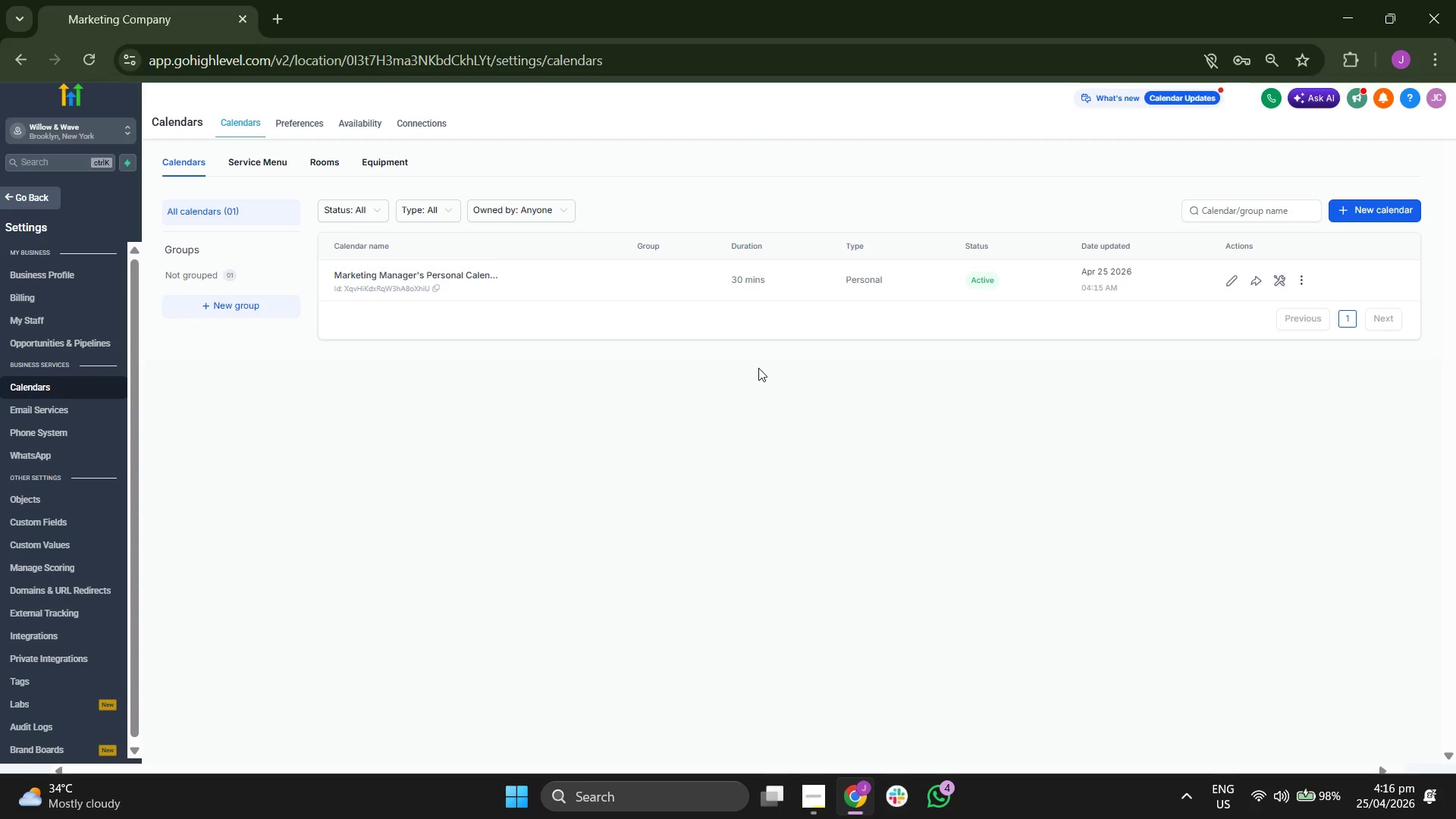 
wait(12.56)
 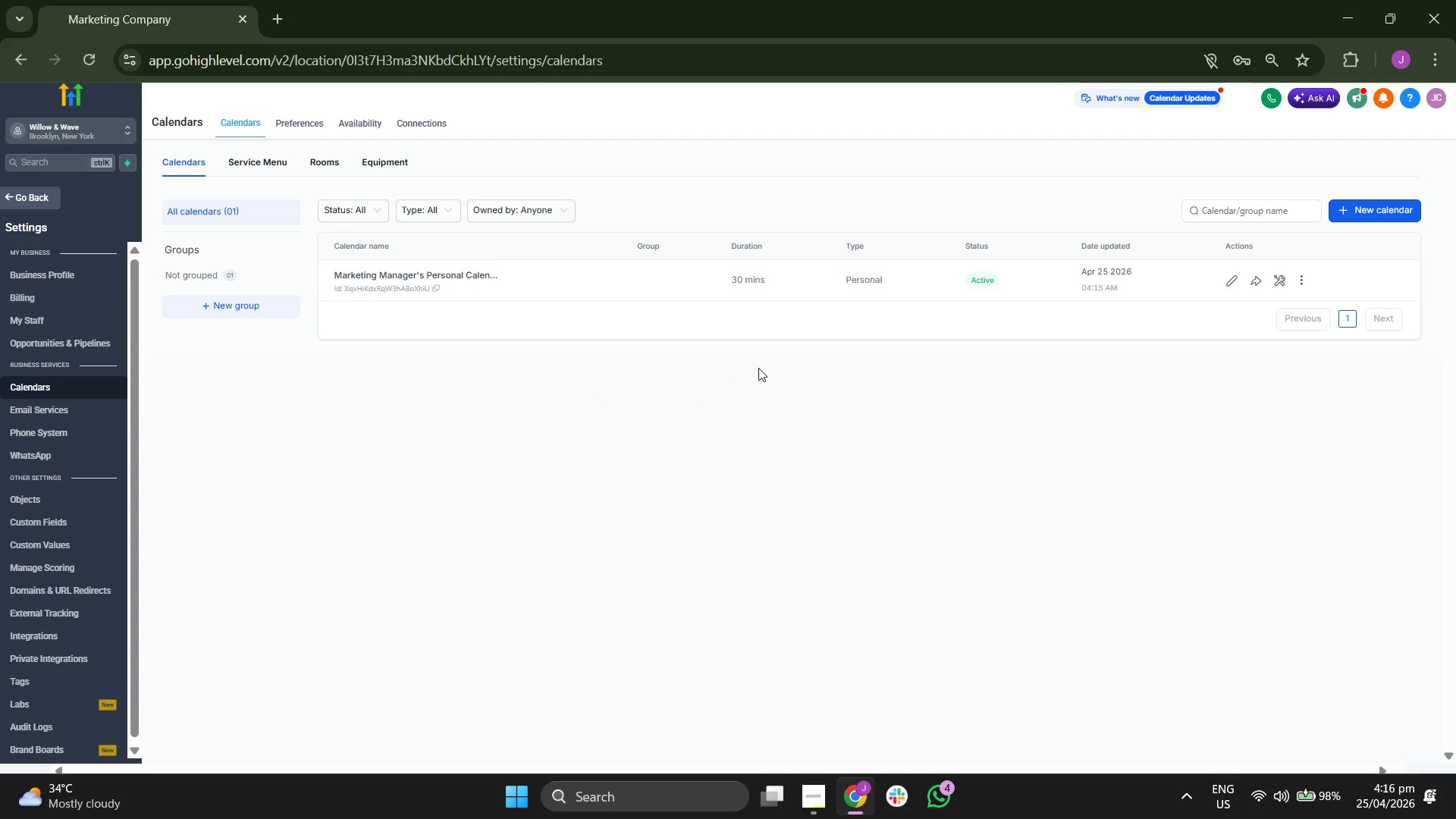 
left_click([938, 483])
 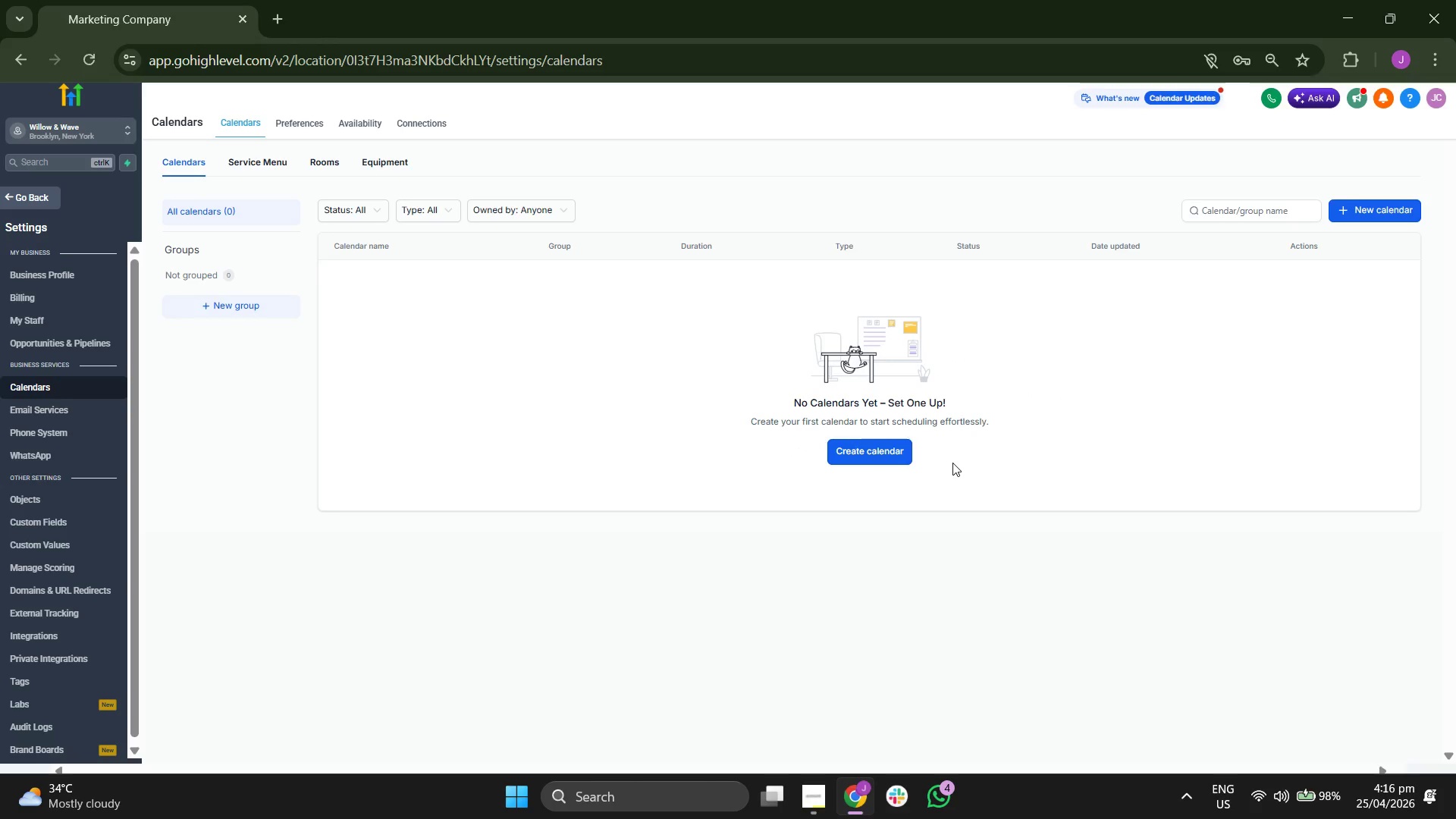 
wait(9.19)
 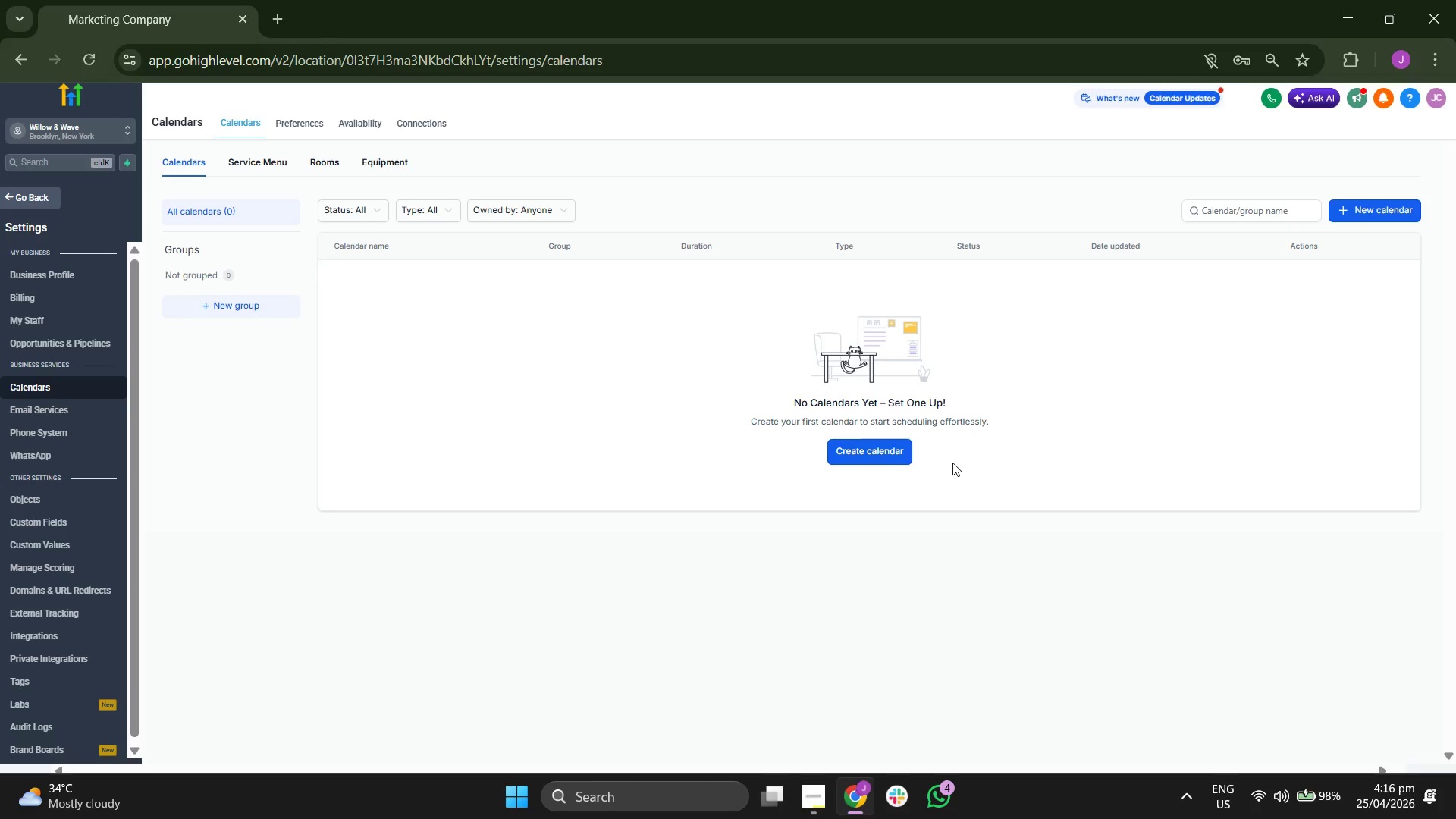 
left_click([1387, 209])
 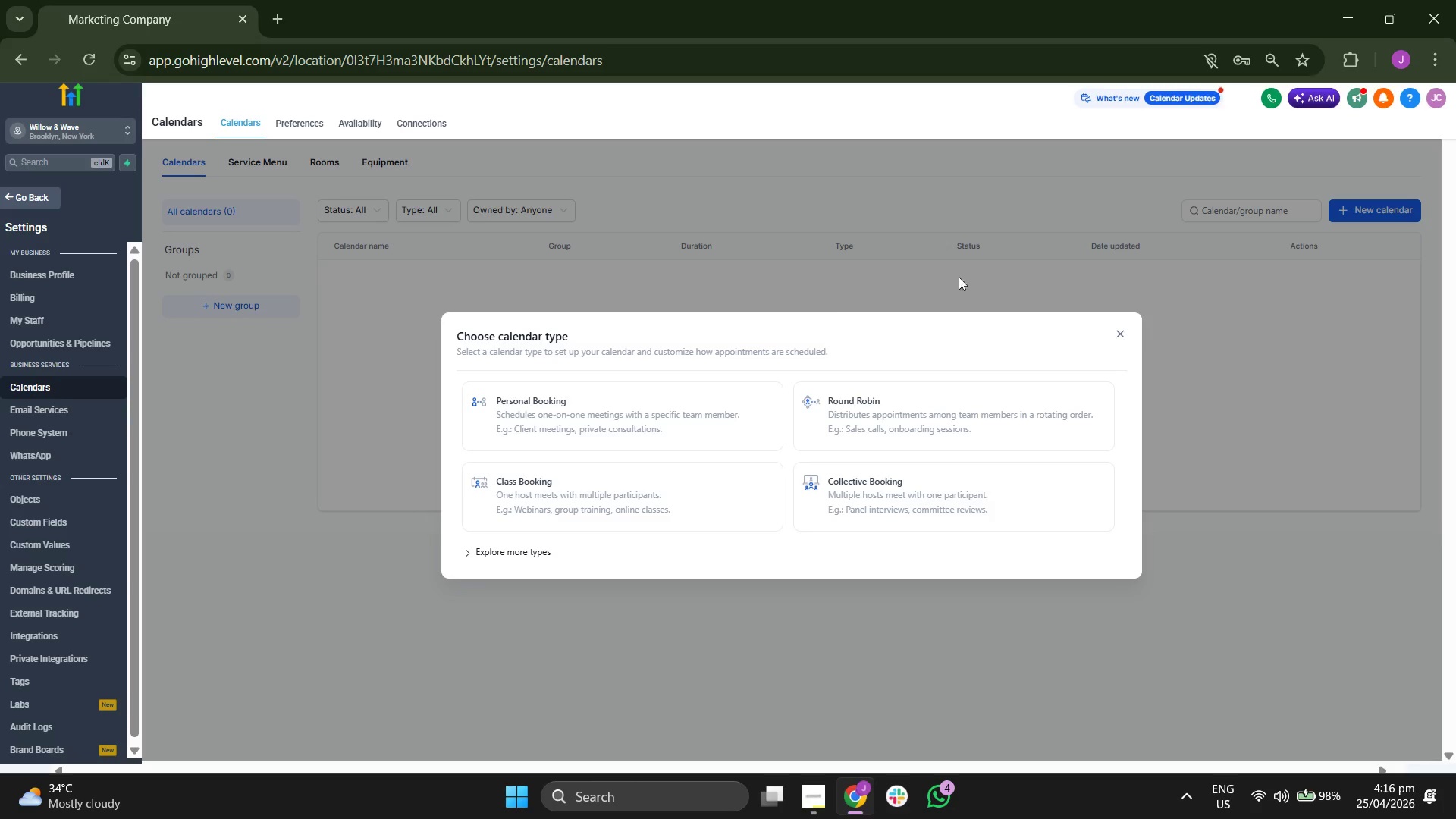 
left_click([647, 404])
 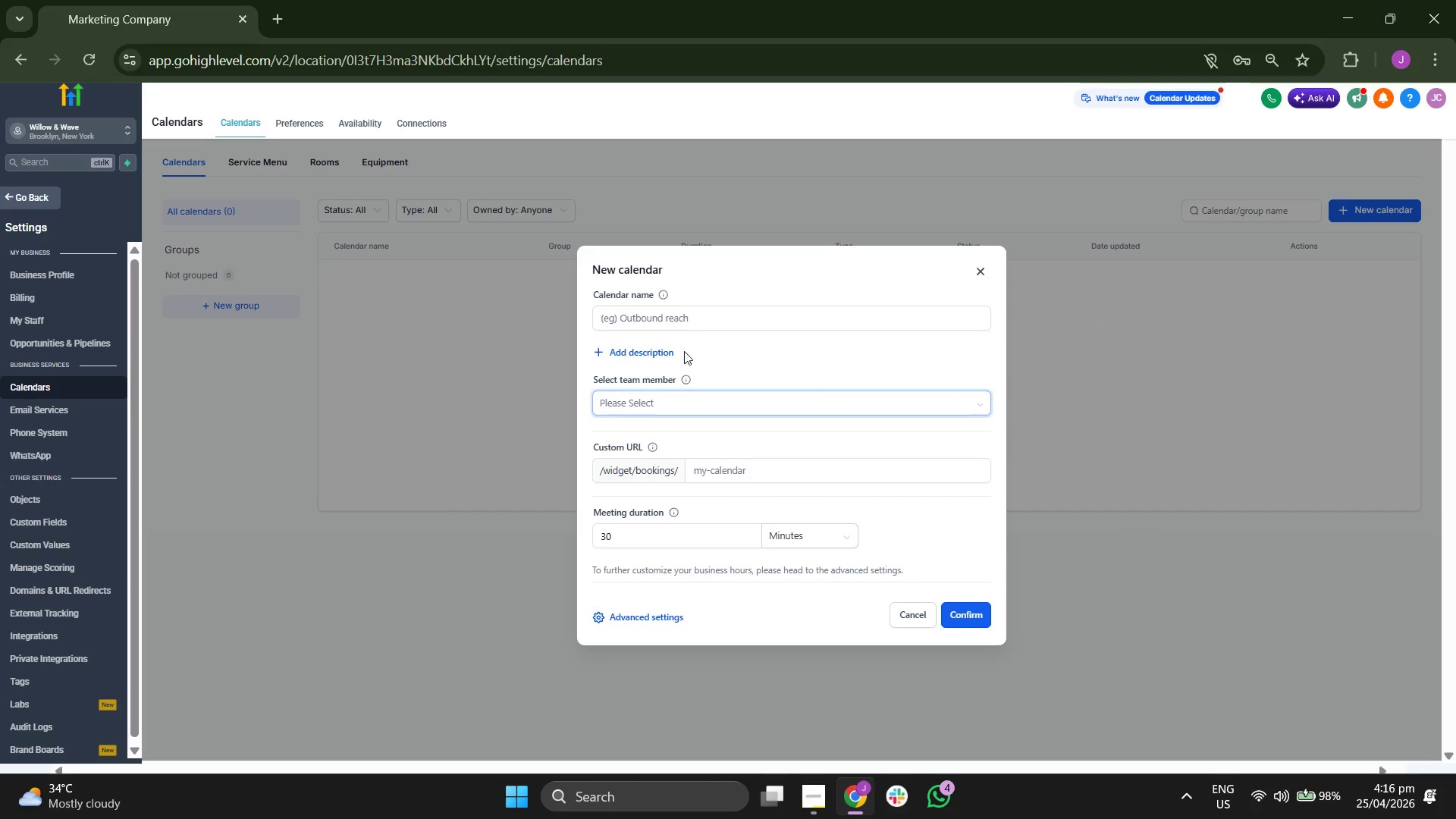 
left_click([676, 315])
 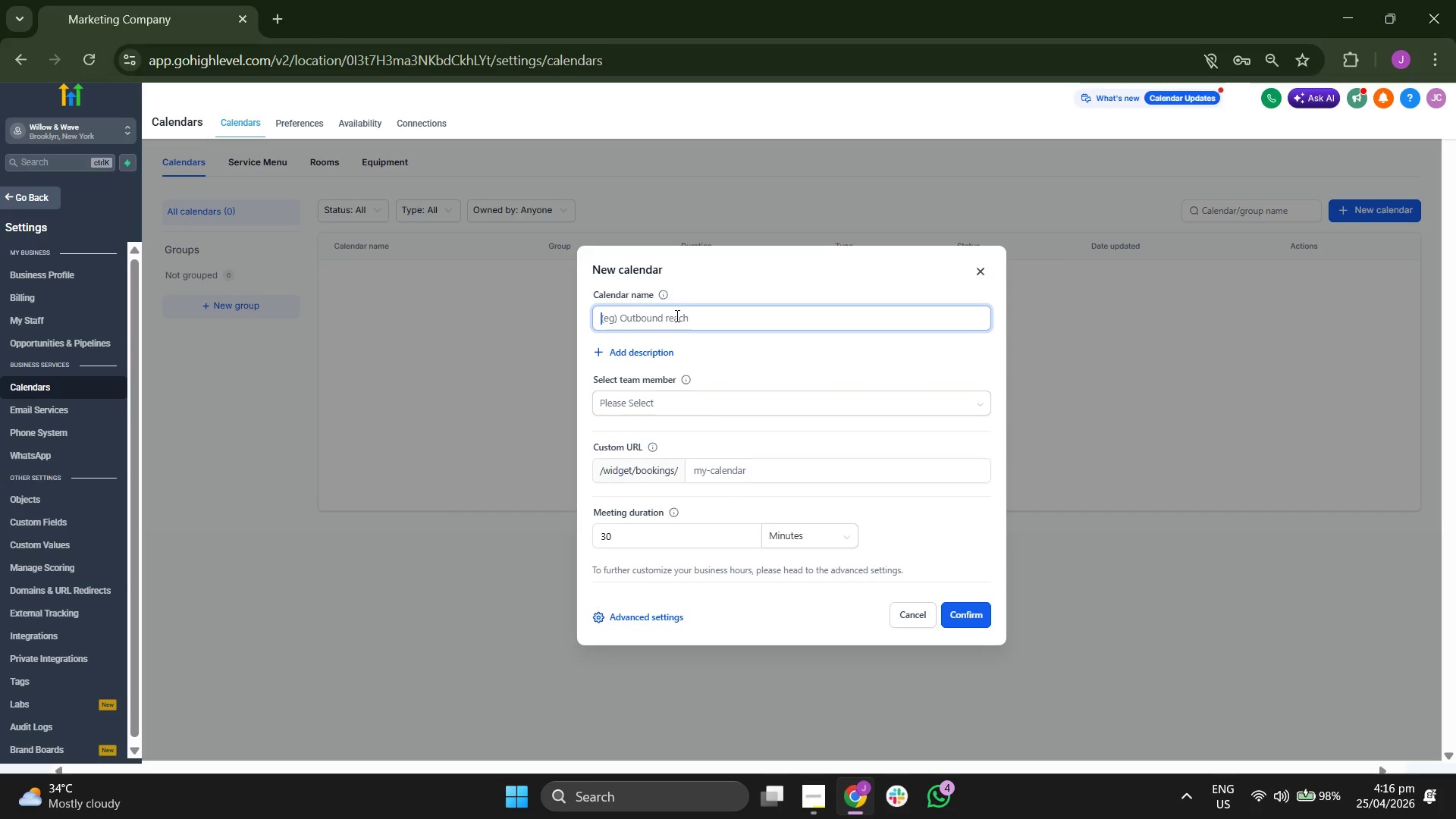 
type(Booking Ap)
key(Backspace)
type(S)
key(Backspace)
key(Backspace)
type(Session)
 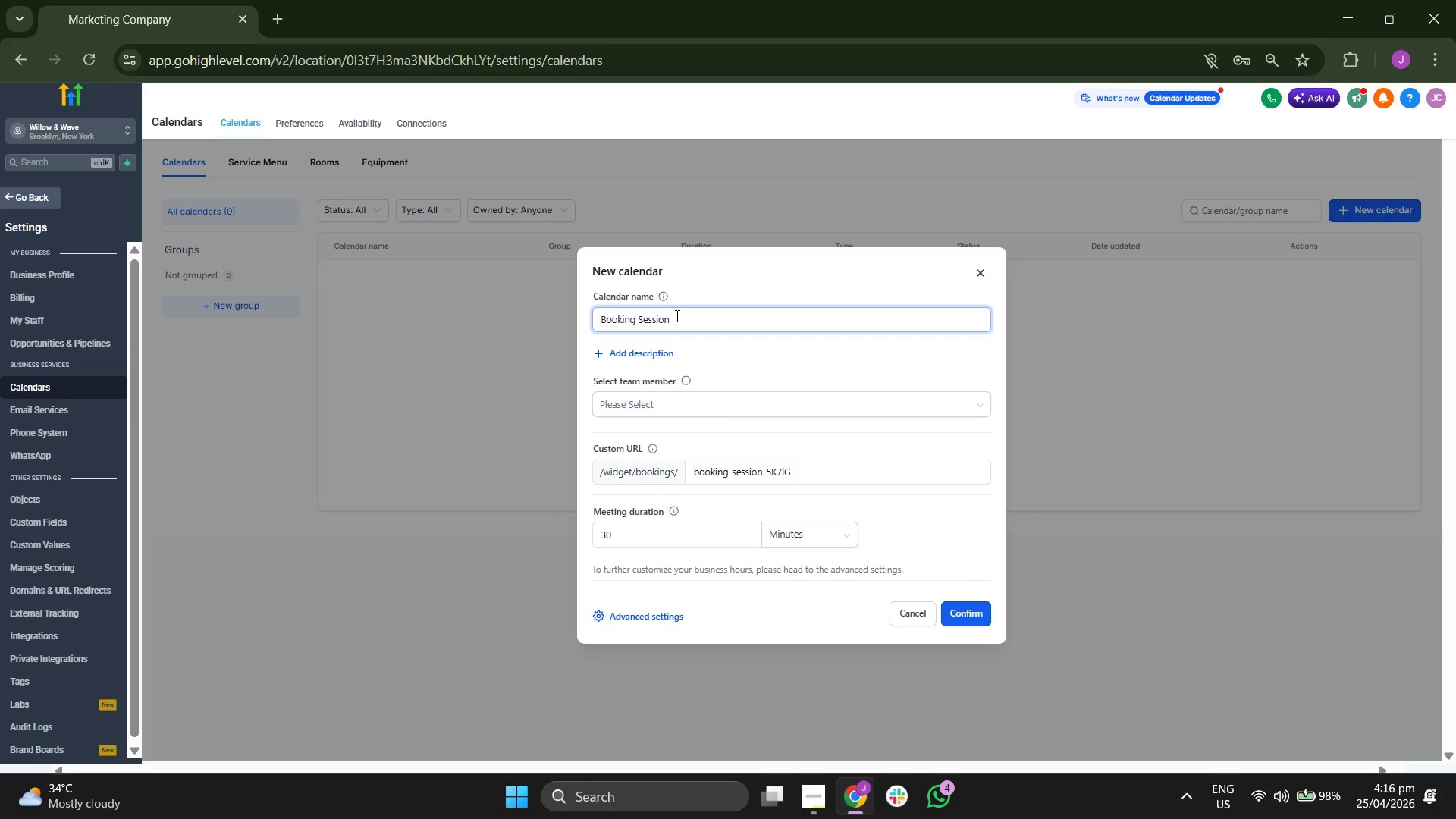 
left_click([701, 414])
 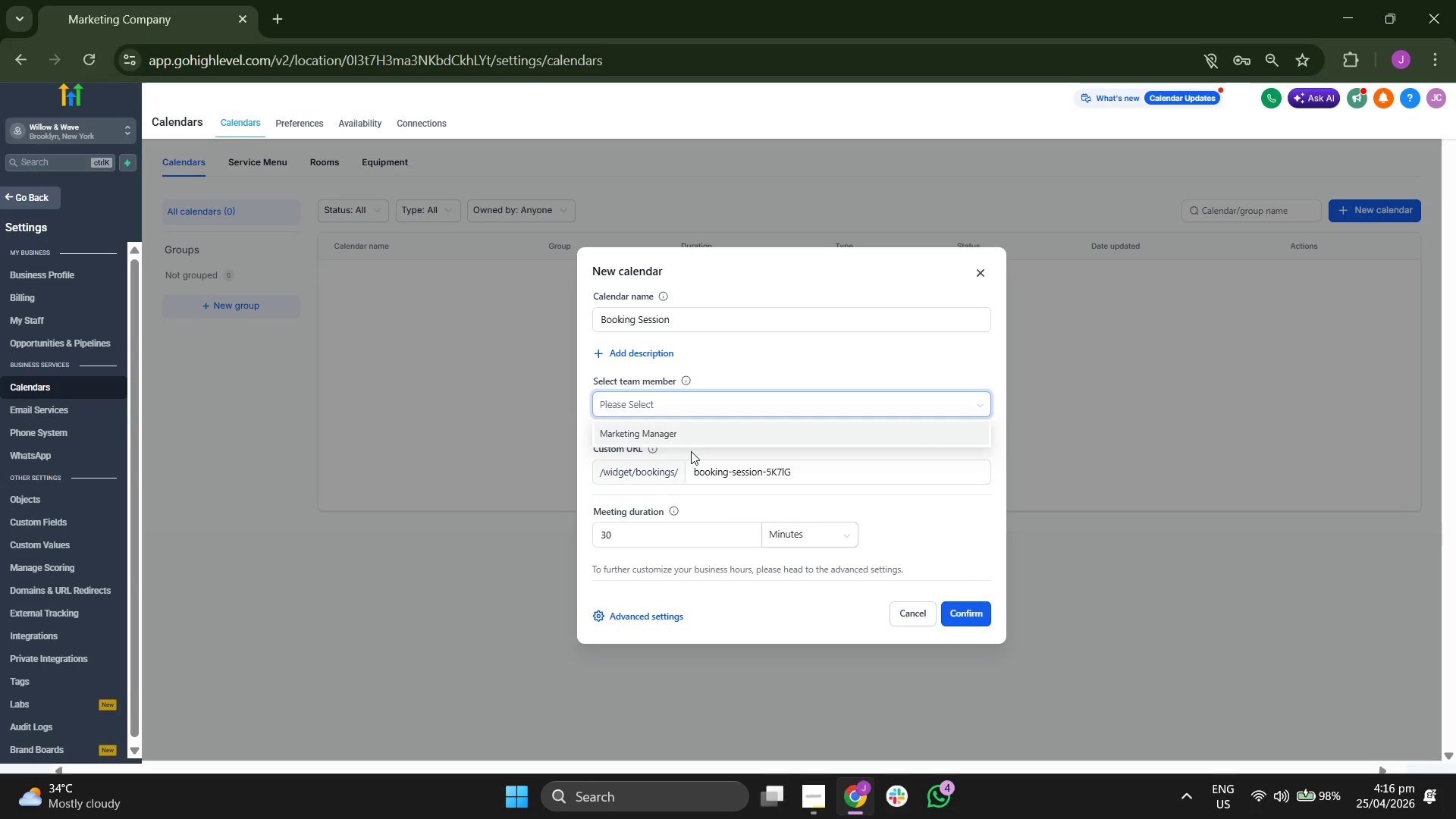 
left_click([692, 438])
 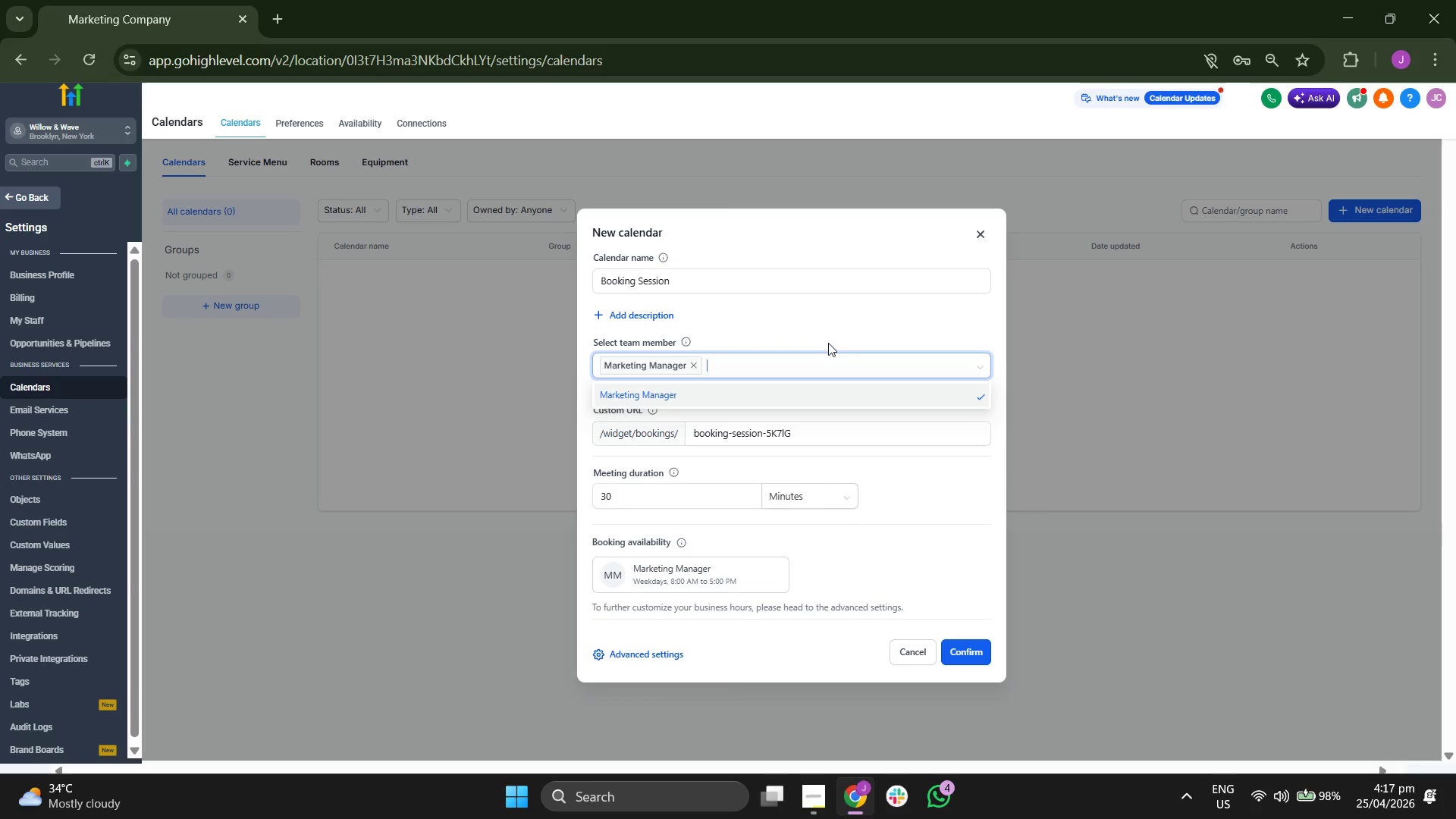 
left_click([841, 322])
 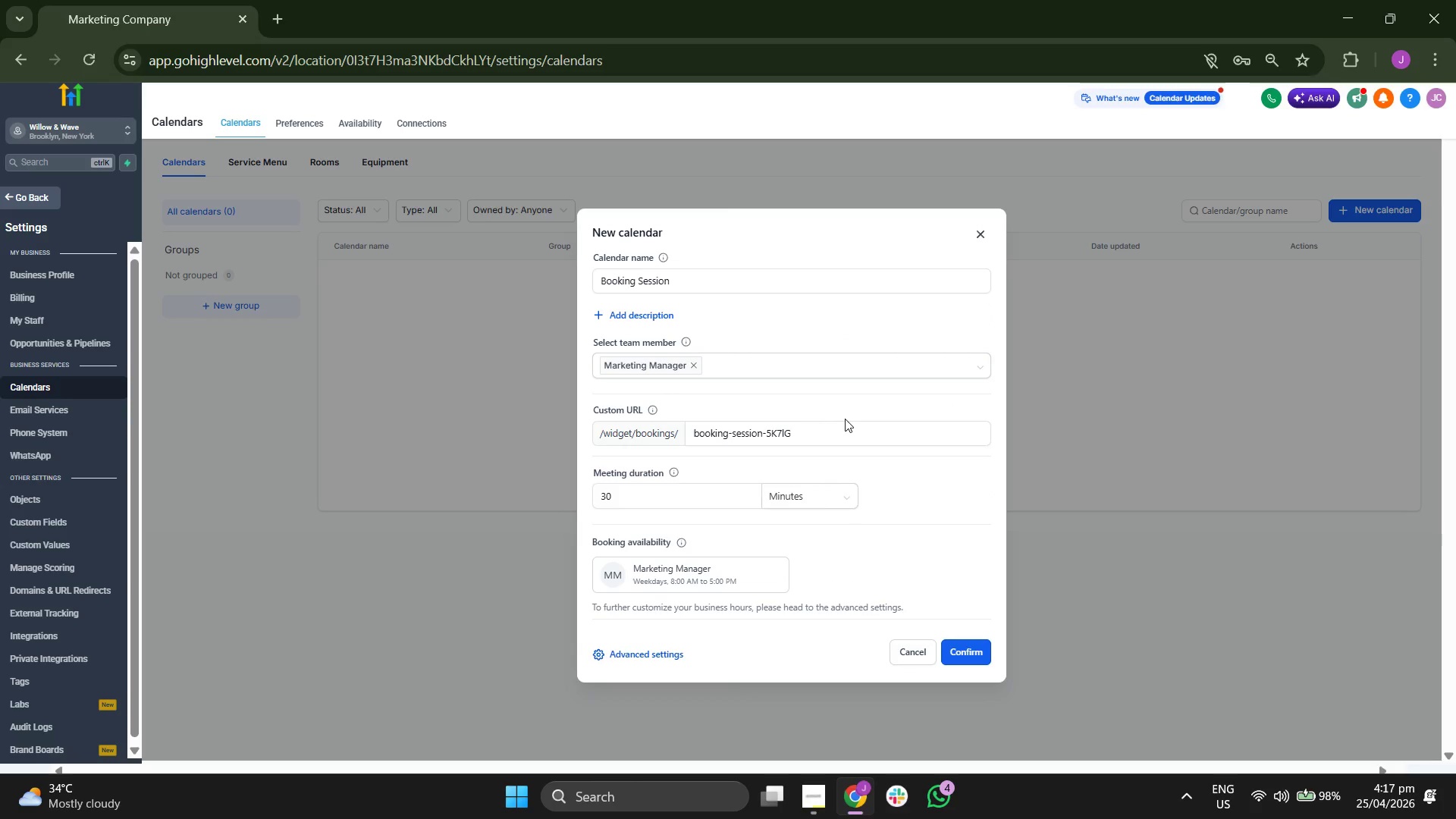 
left_click([642, 505])
 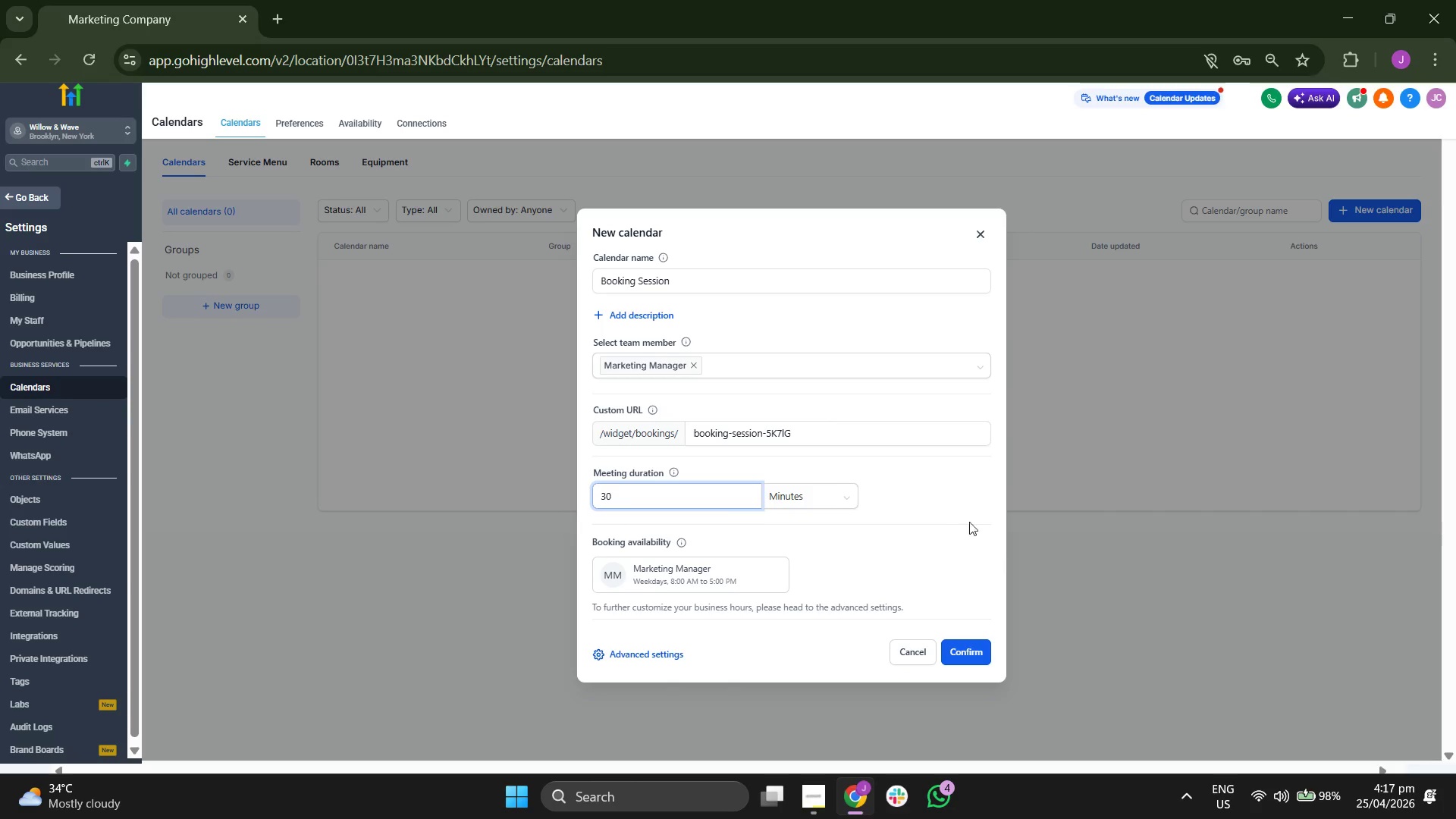 
wait(5.36)
 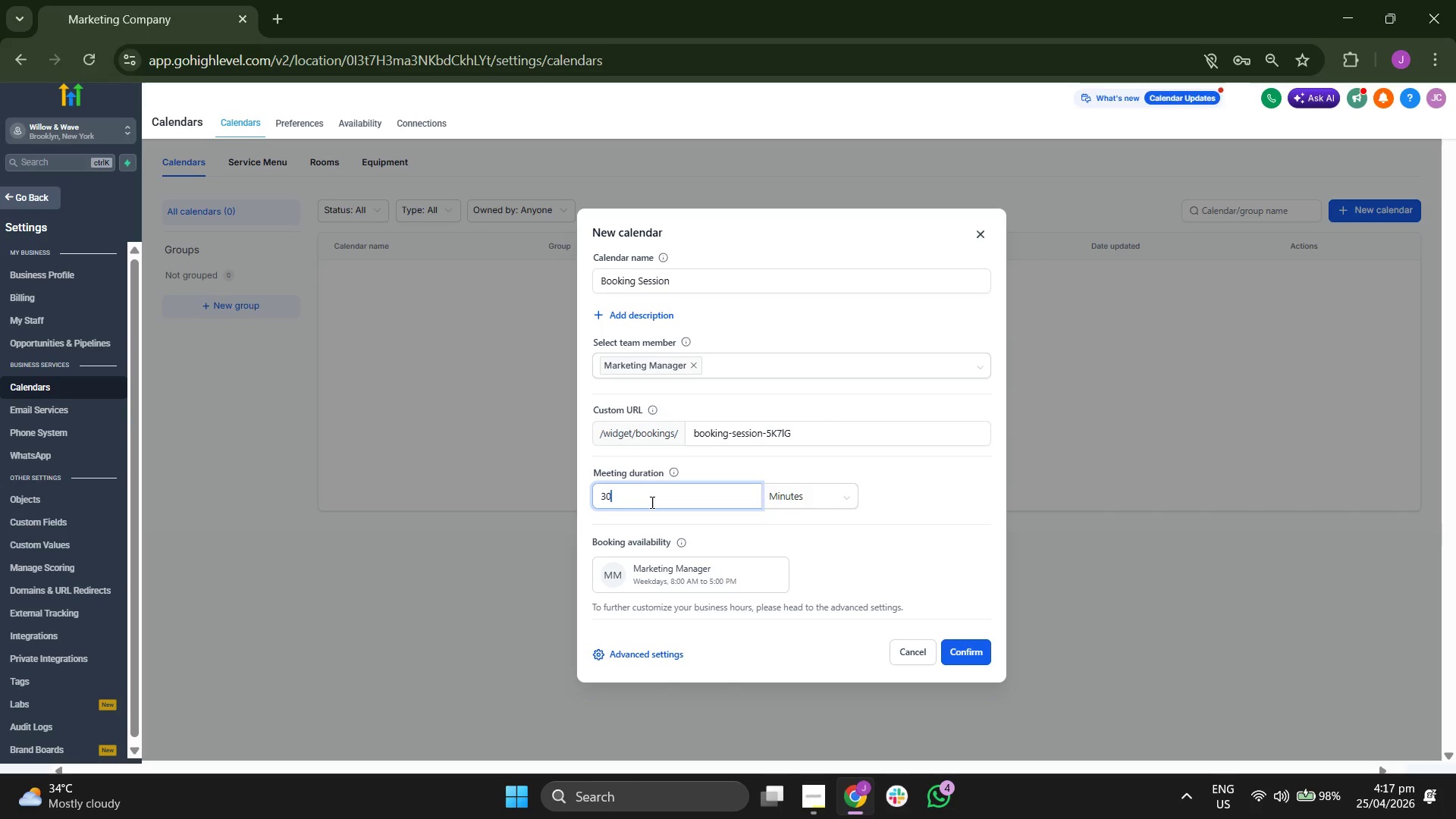 
left_click([981, 651])
 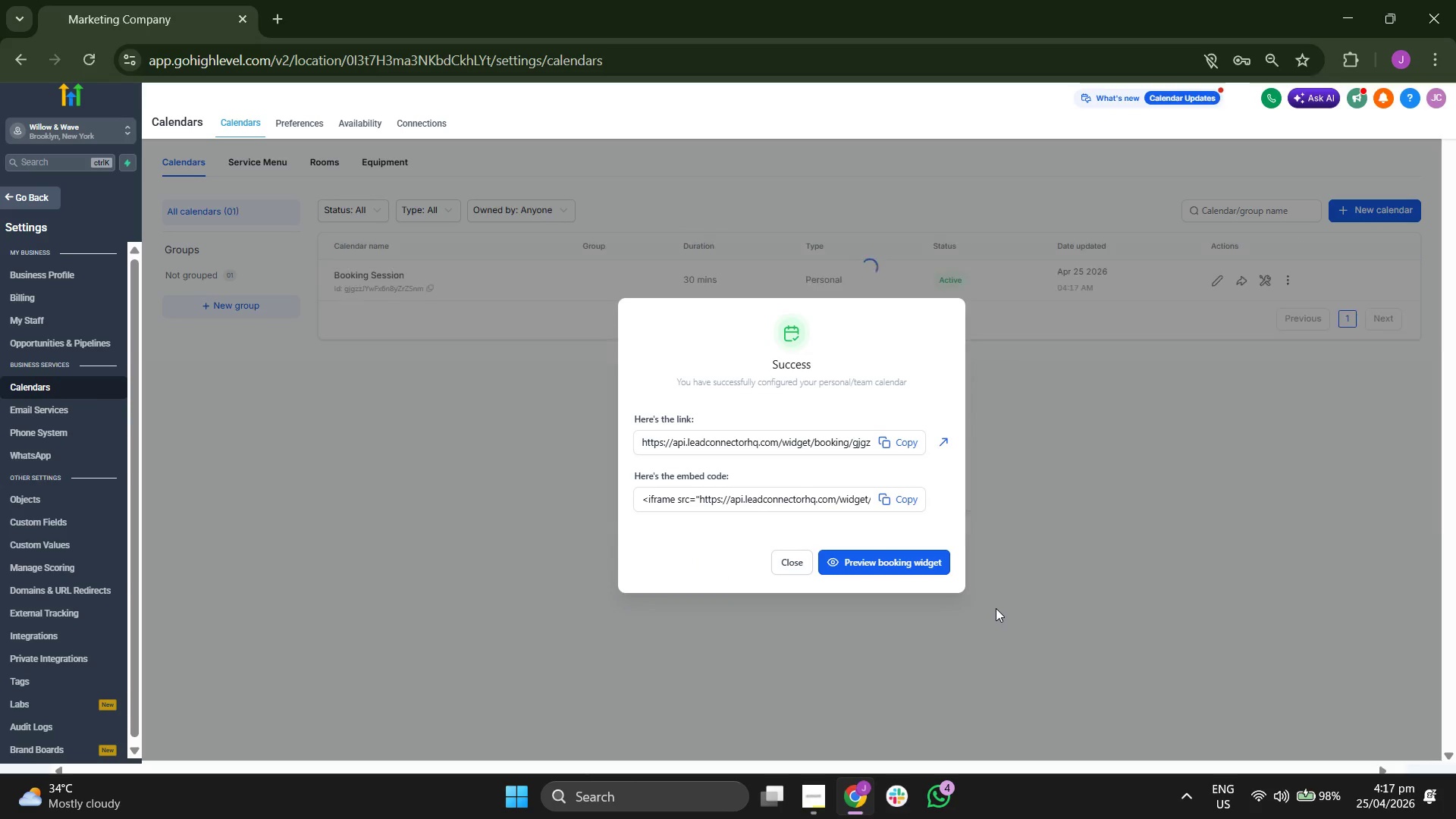 
left_click([896, 555])
 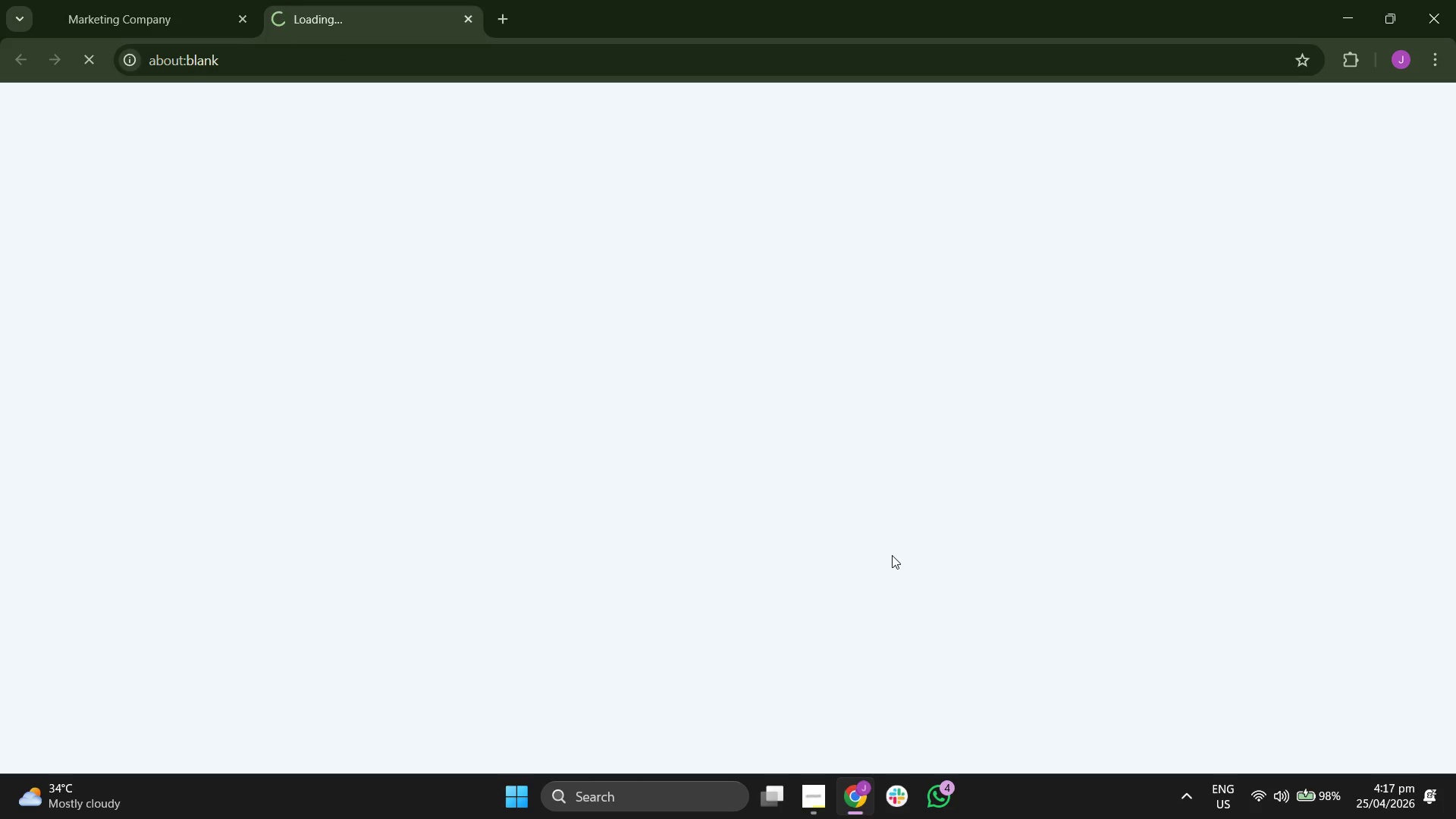 
mouse_move([545, 306])
 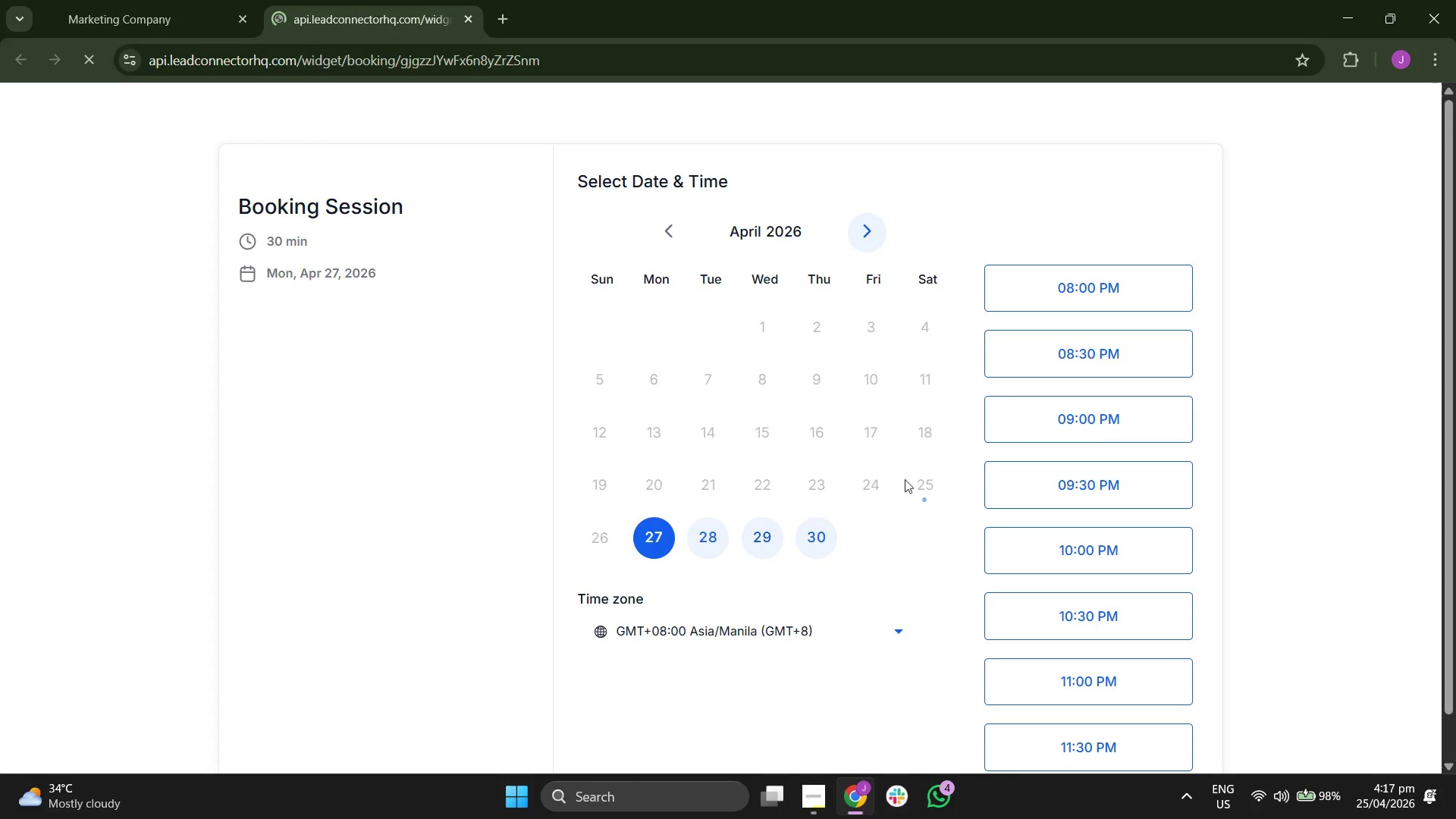 
scroll: coordinate [1098, 431], scroll_direction: down, amount: 2.0
 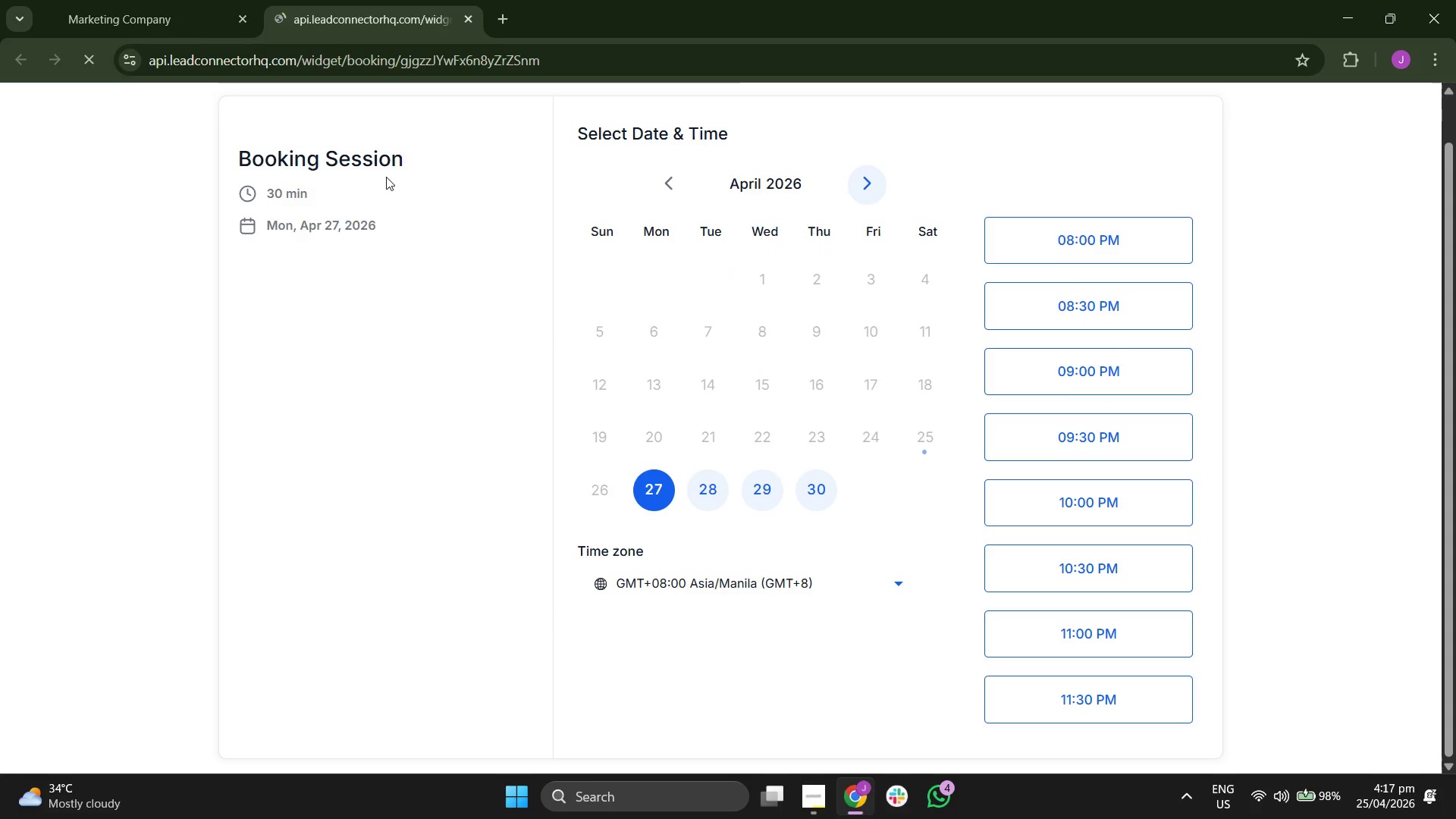 
double_click([380, 170])
 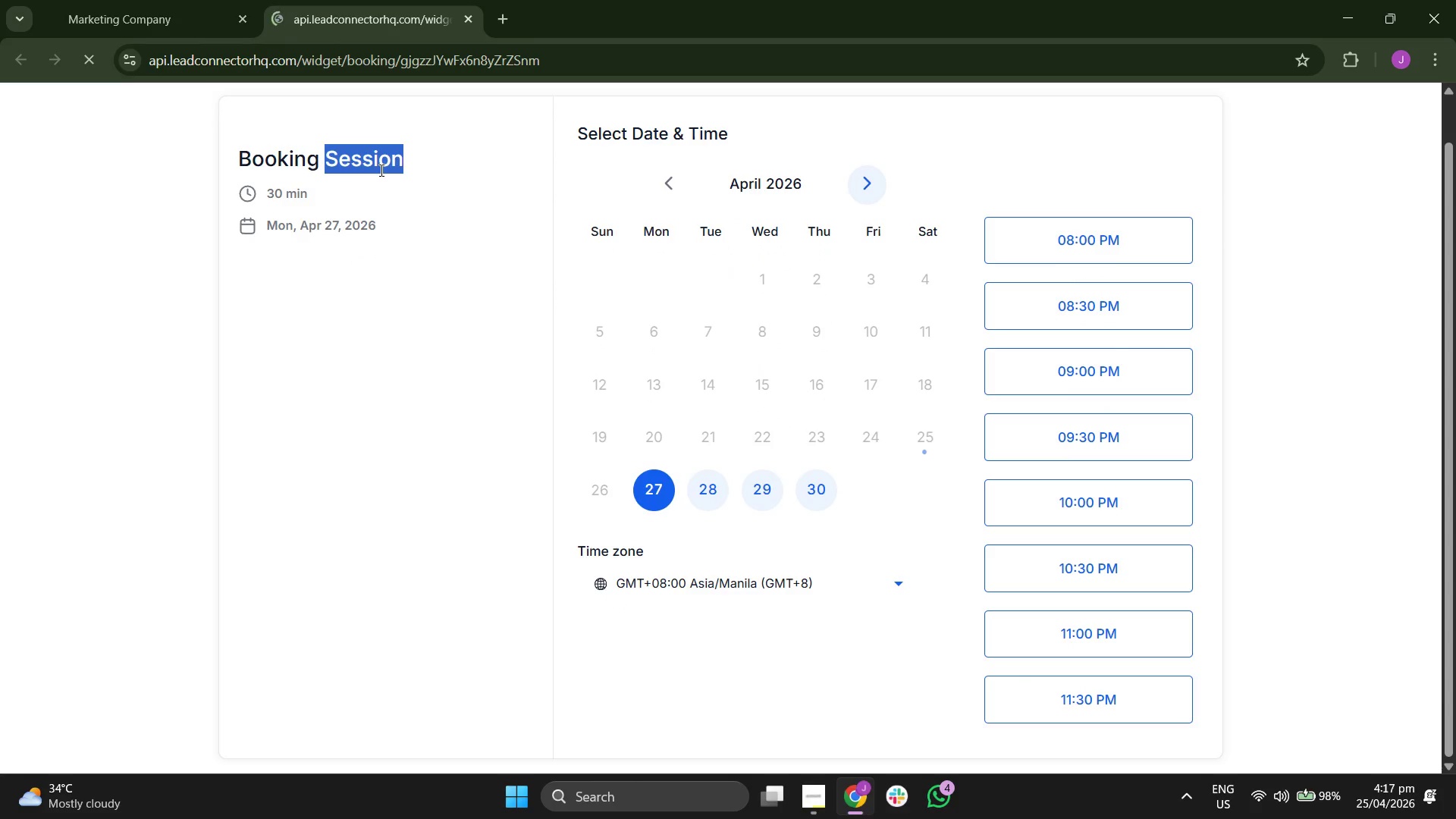 
triple_click([380, 170])
 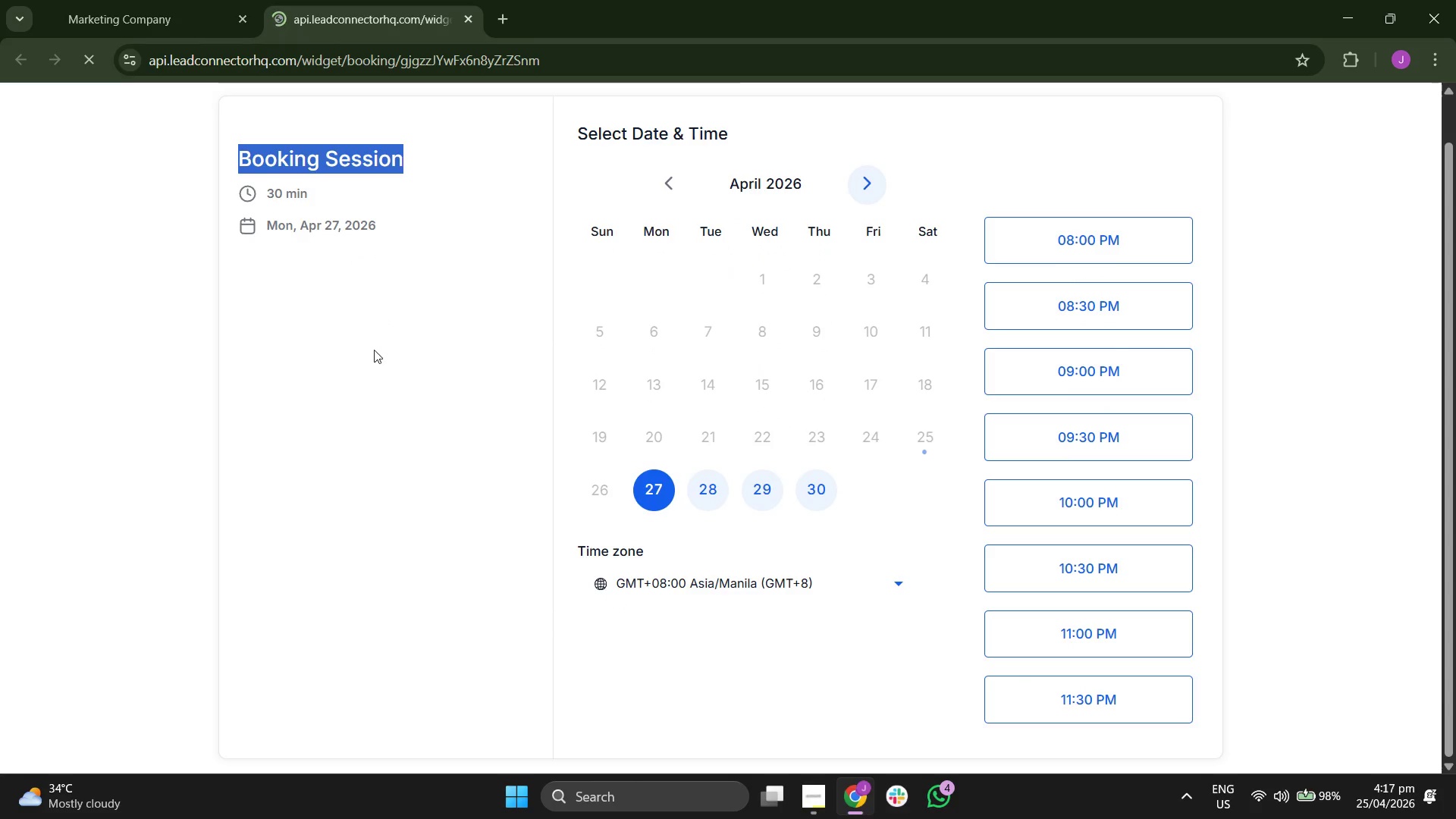 
triple_click([371, 359])
 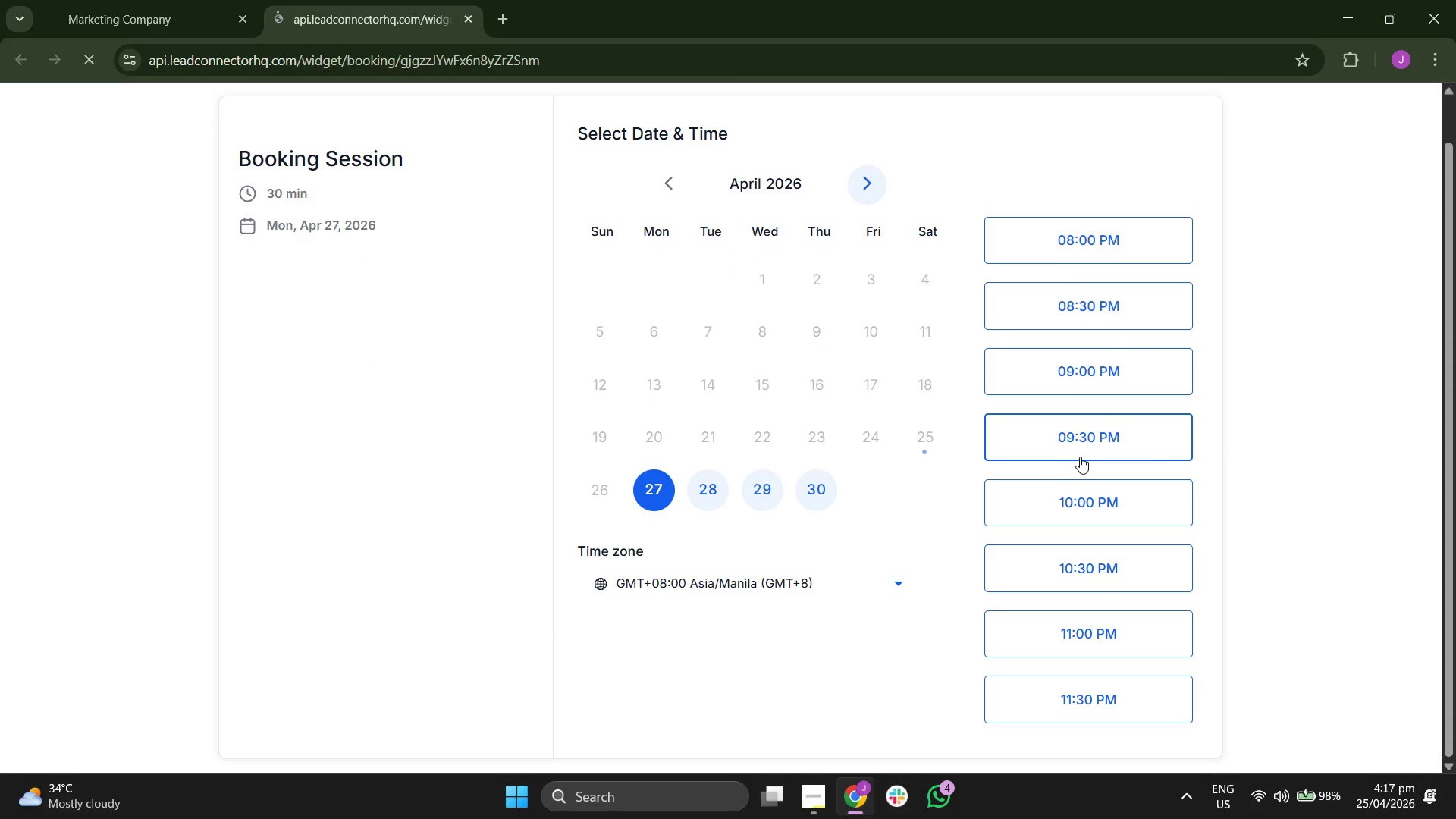 
scroll: coordinate [1082, 456], scroll_direction: down, amount: 1.0
 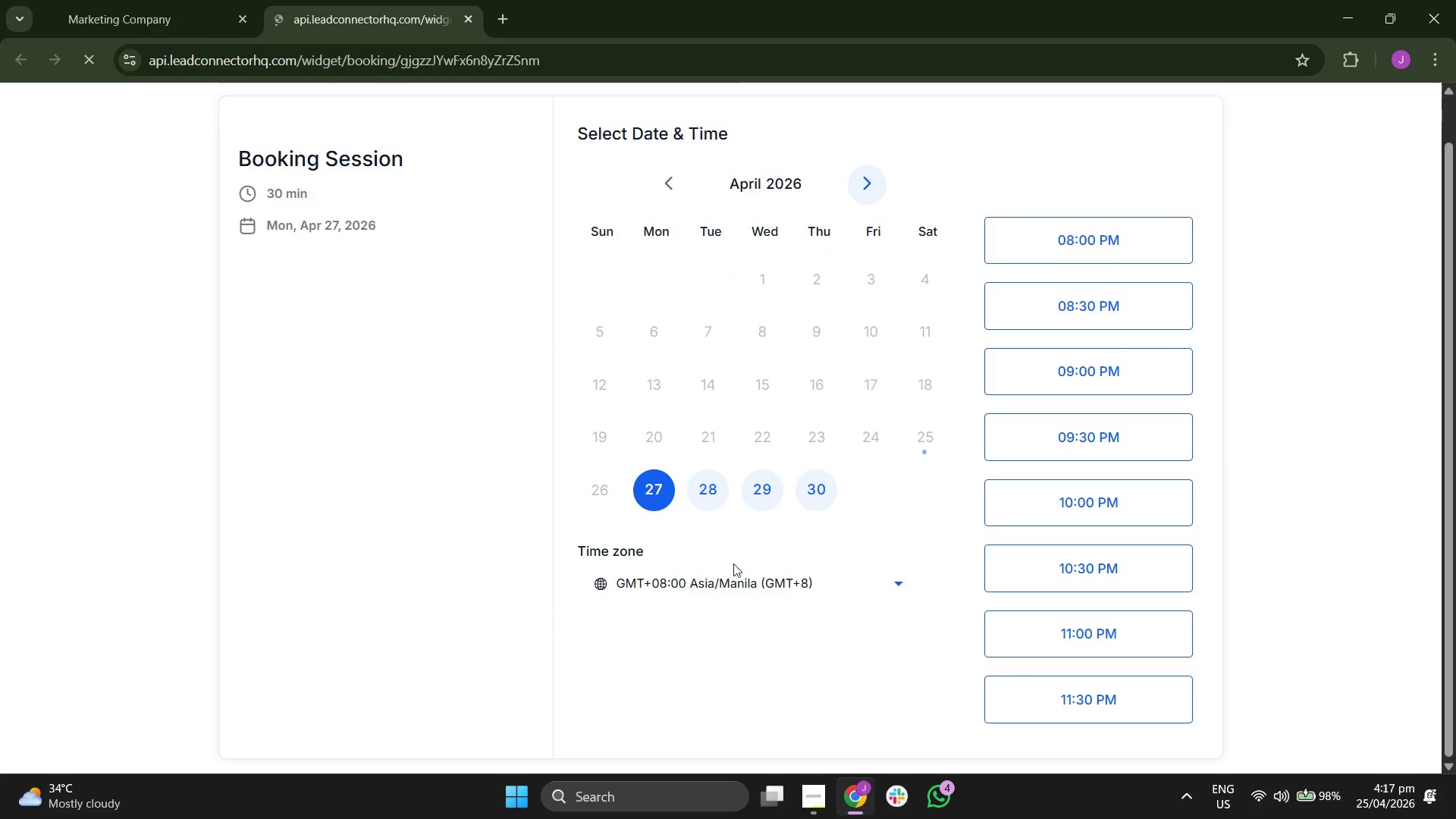 
left_click([732, 573])
 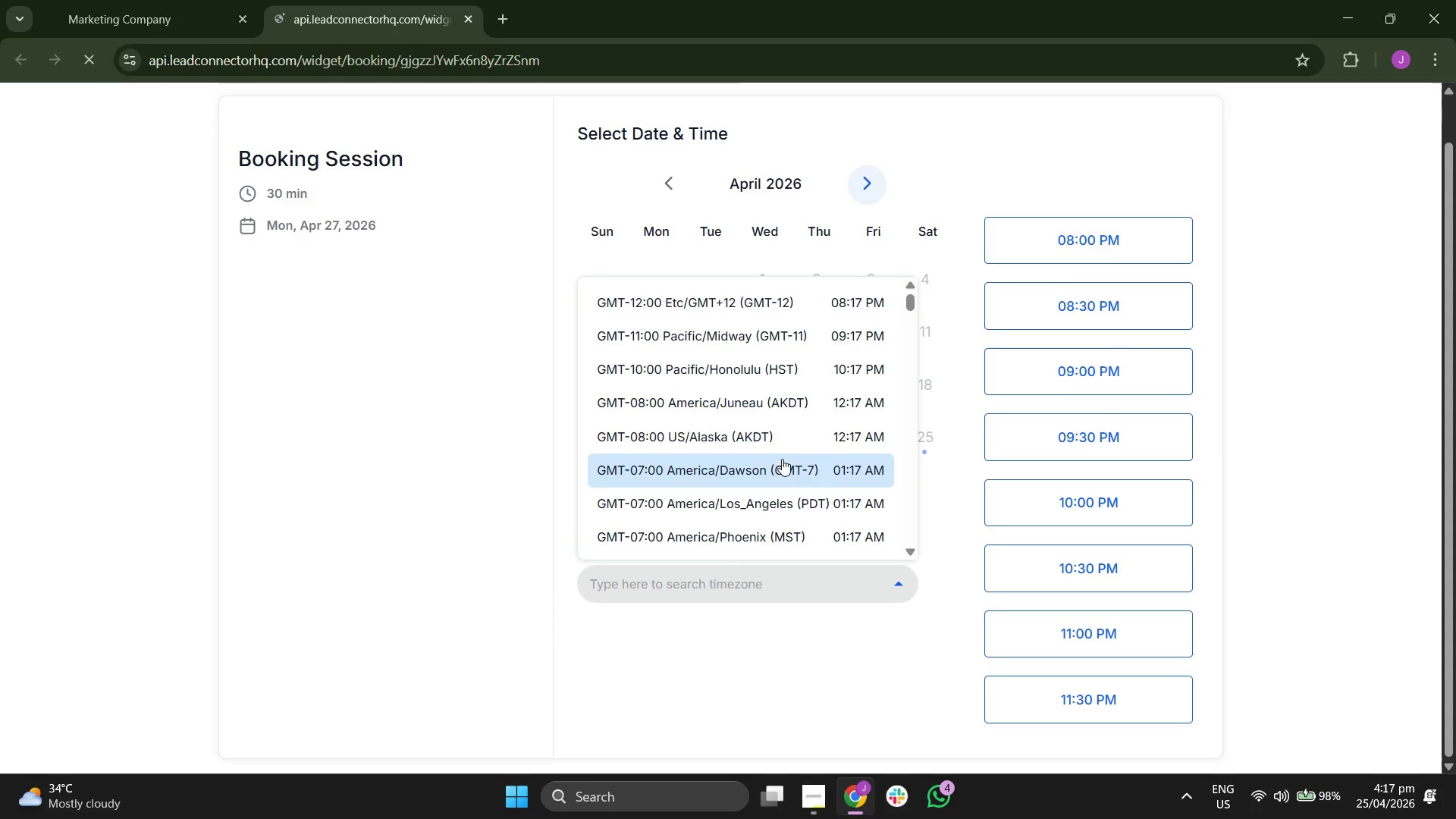 
scroll: coordinate [781, 441], scroll_direction: down, amount: 5.0
 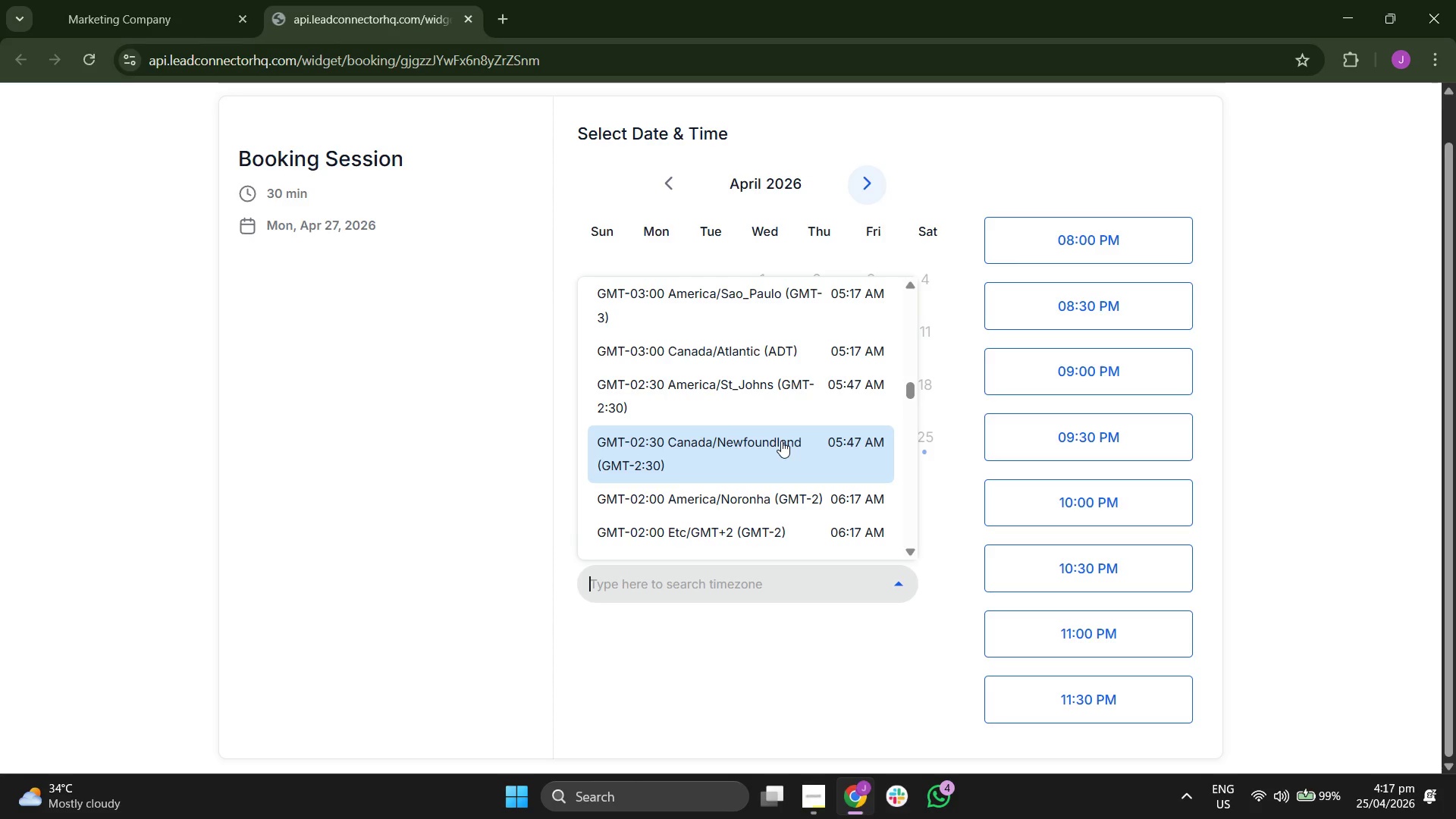 
scroll: coordinate [781, 441], scroll_direction: down, amount: 5.0
 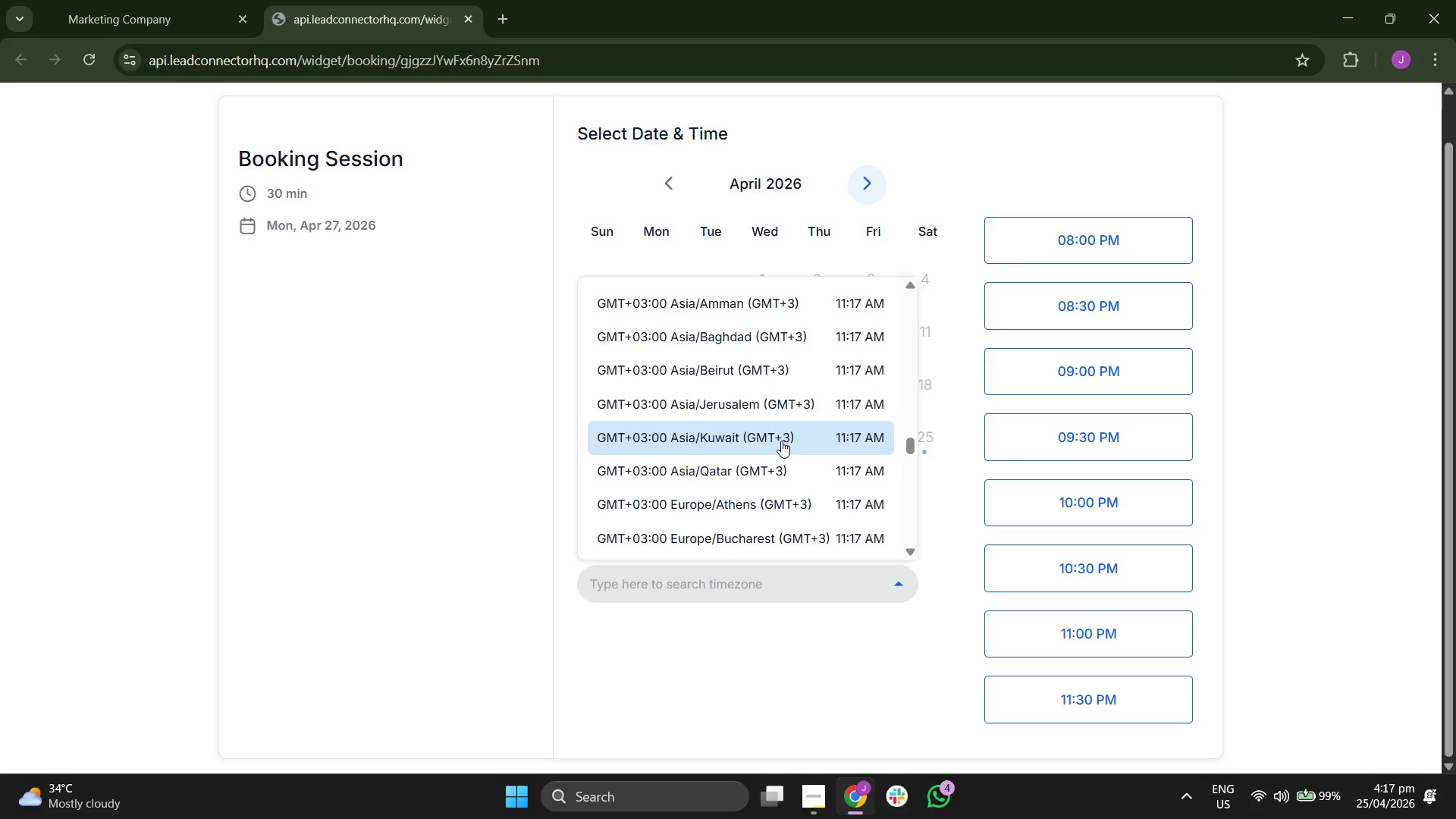 
scroll: coordinate [781, 441], scroll_direction: down, amount: 5.0
 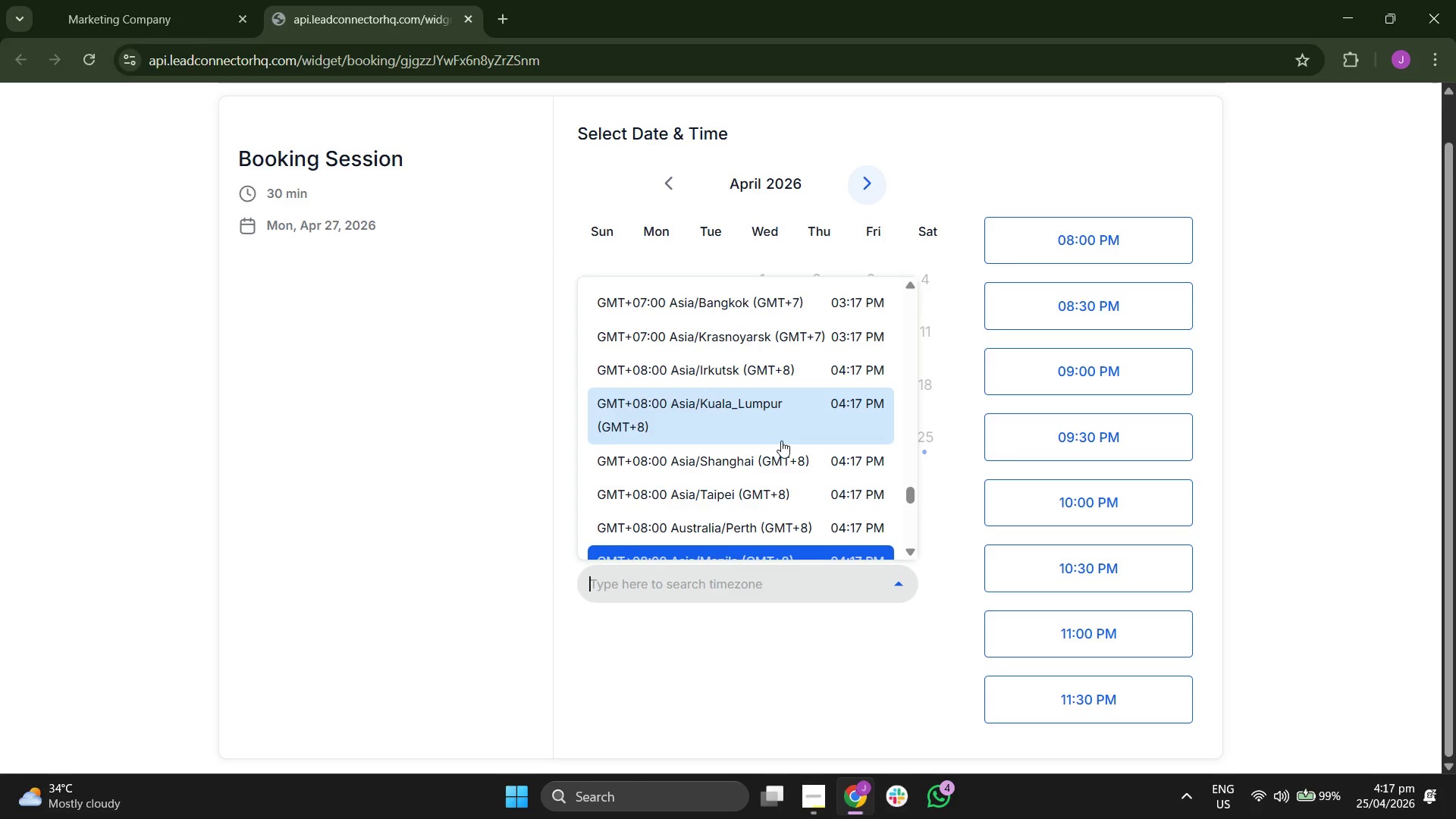 
scroll: coordinate [776, 381], scroll_direction: down, amount: 5.0
 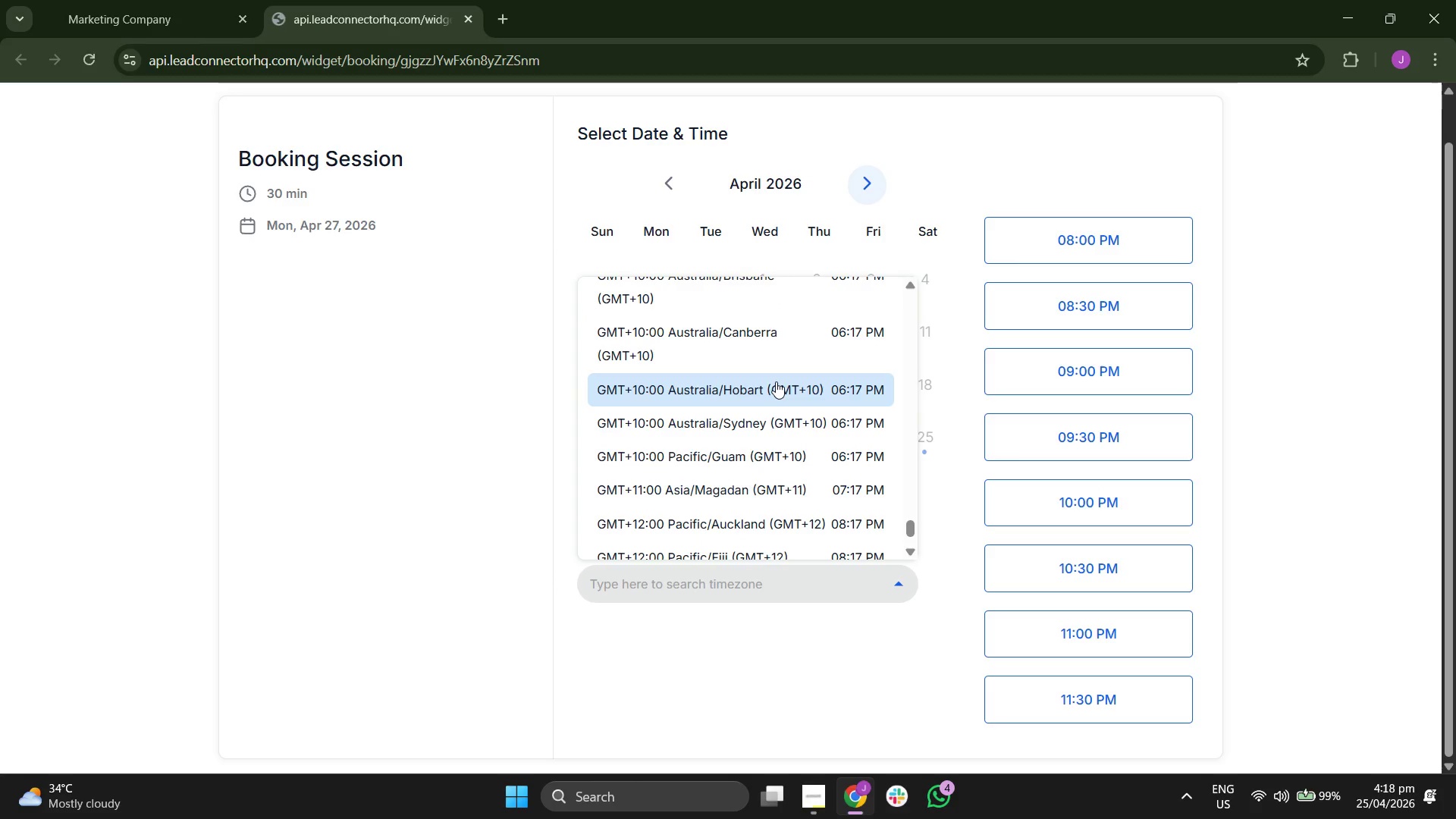 
scroll: coordinate [776, 381], scroll_direction: down, amount: 1.0
 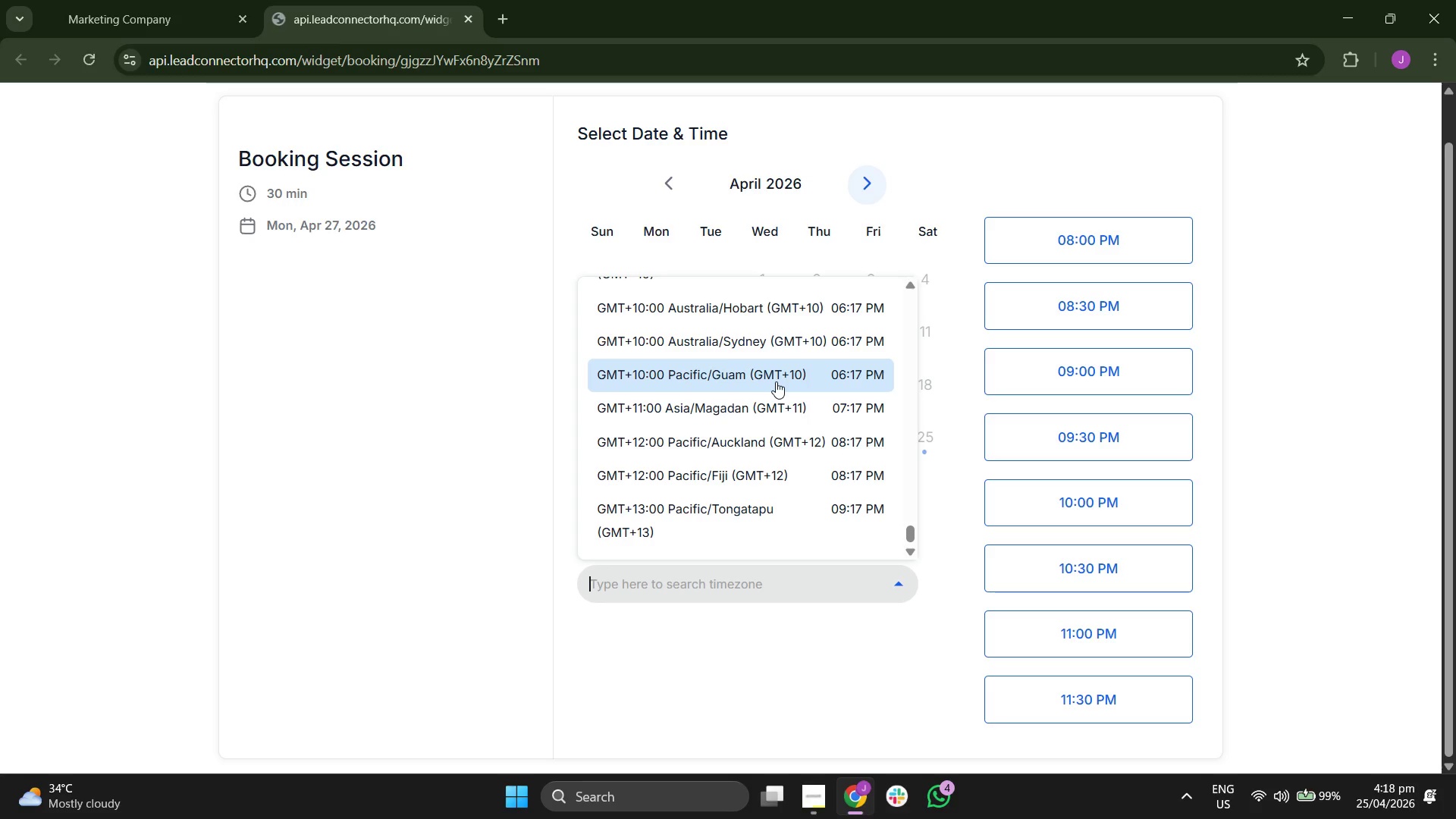 
scroll: coordinate [772, 448], scroll_direction: up, amount: 5.0
 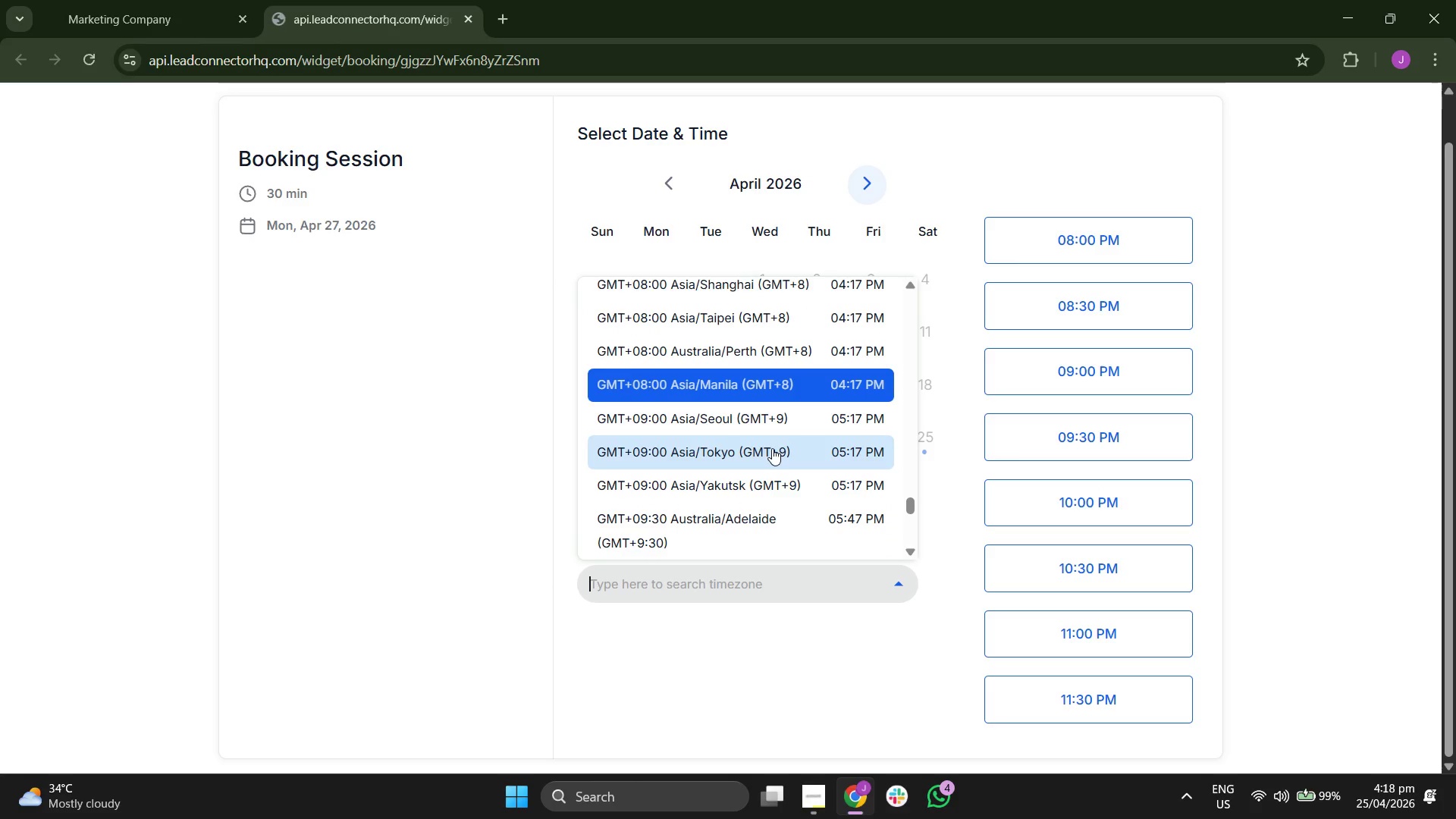 
scroll: coordinate [767, 453], scroll_direction: up, amount: 5.0
 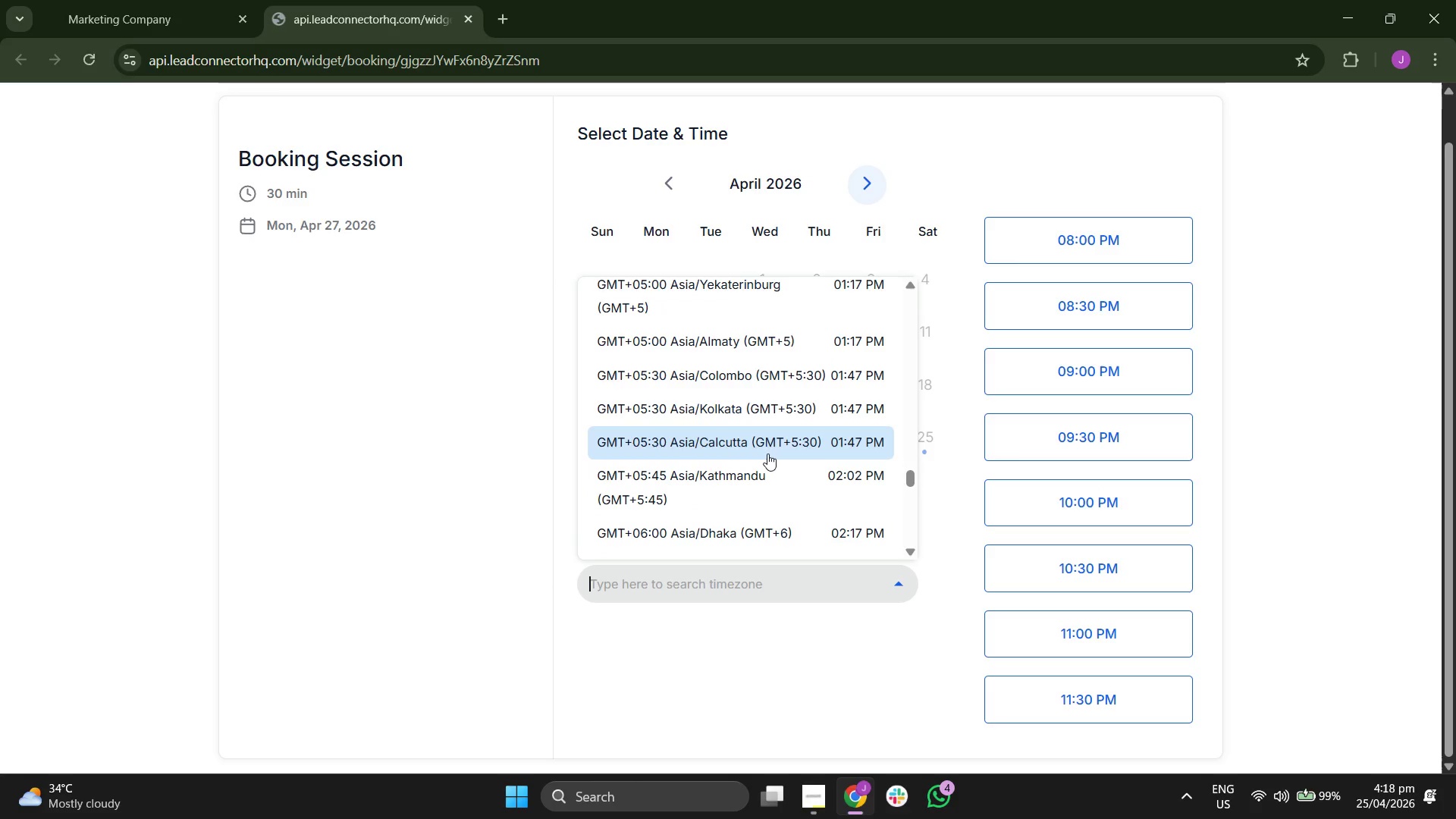 
scroll: coordinate [766, 441], scroll_direction: up, amount: 5.0
 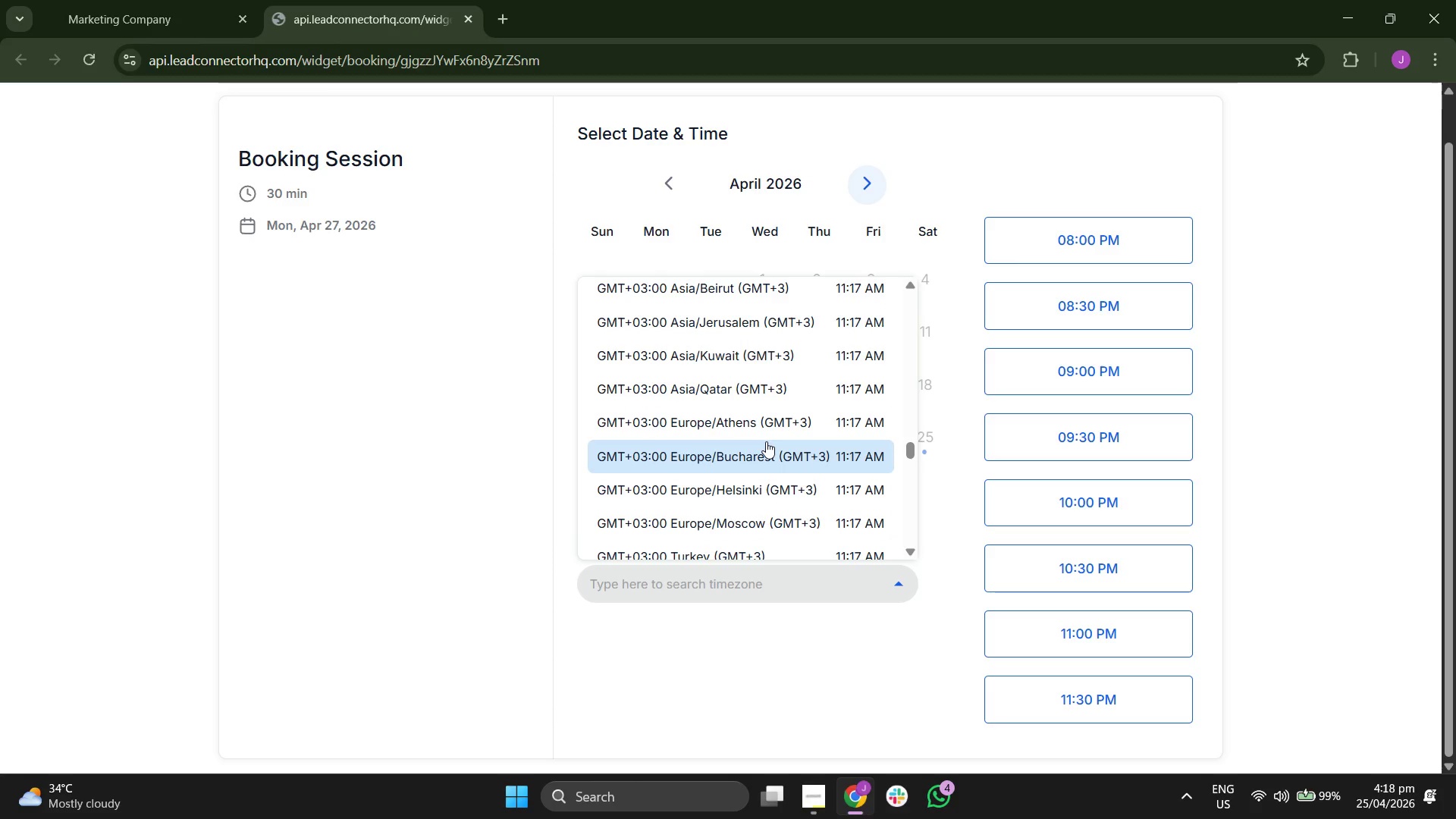 
scroll: coordinate [767, 434], scroll_direction: up, amount: 5.0
 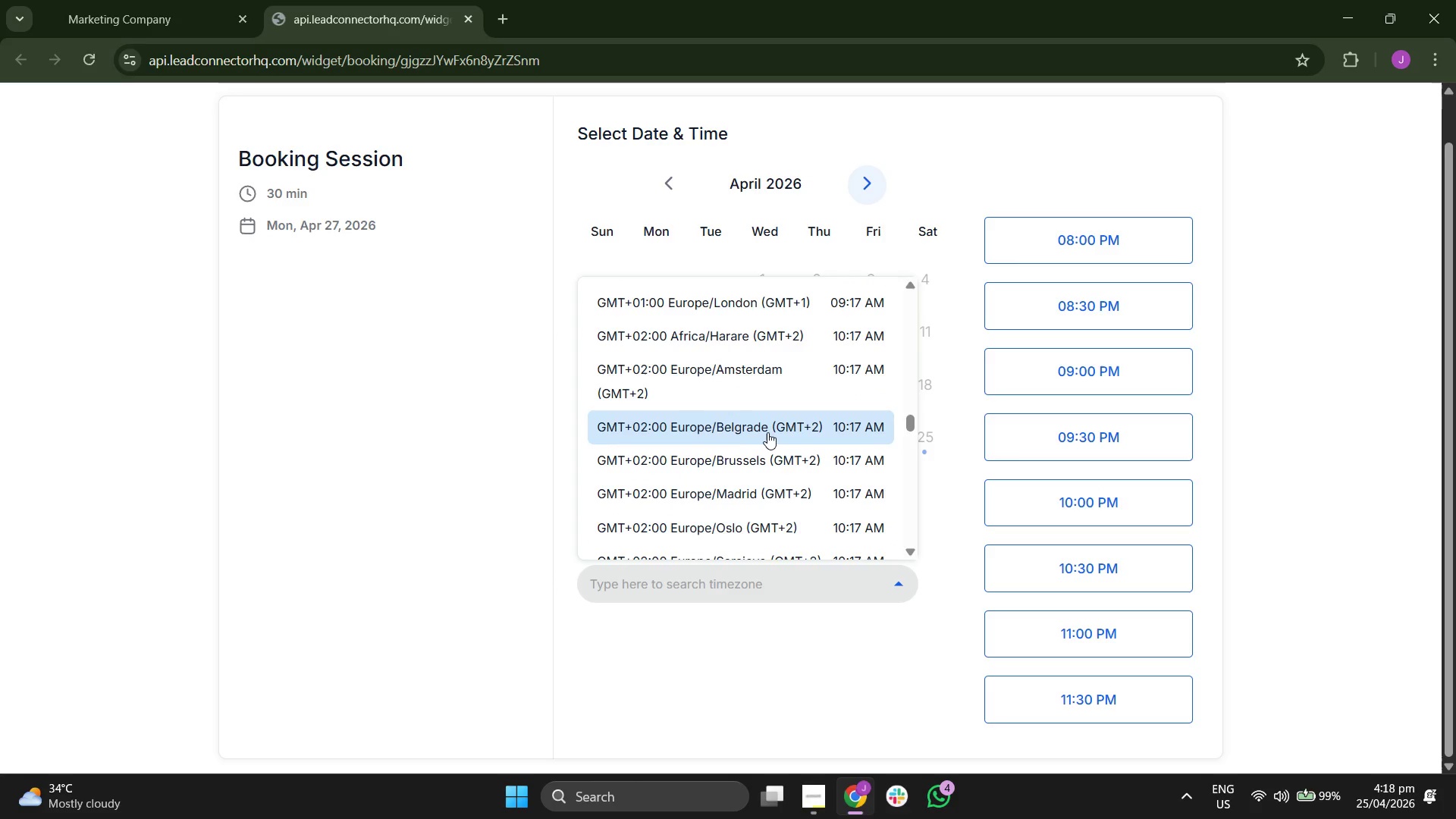 
scroll: coordinate [761, 481], scroll_direction: up, amount: 5.0
 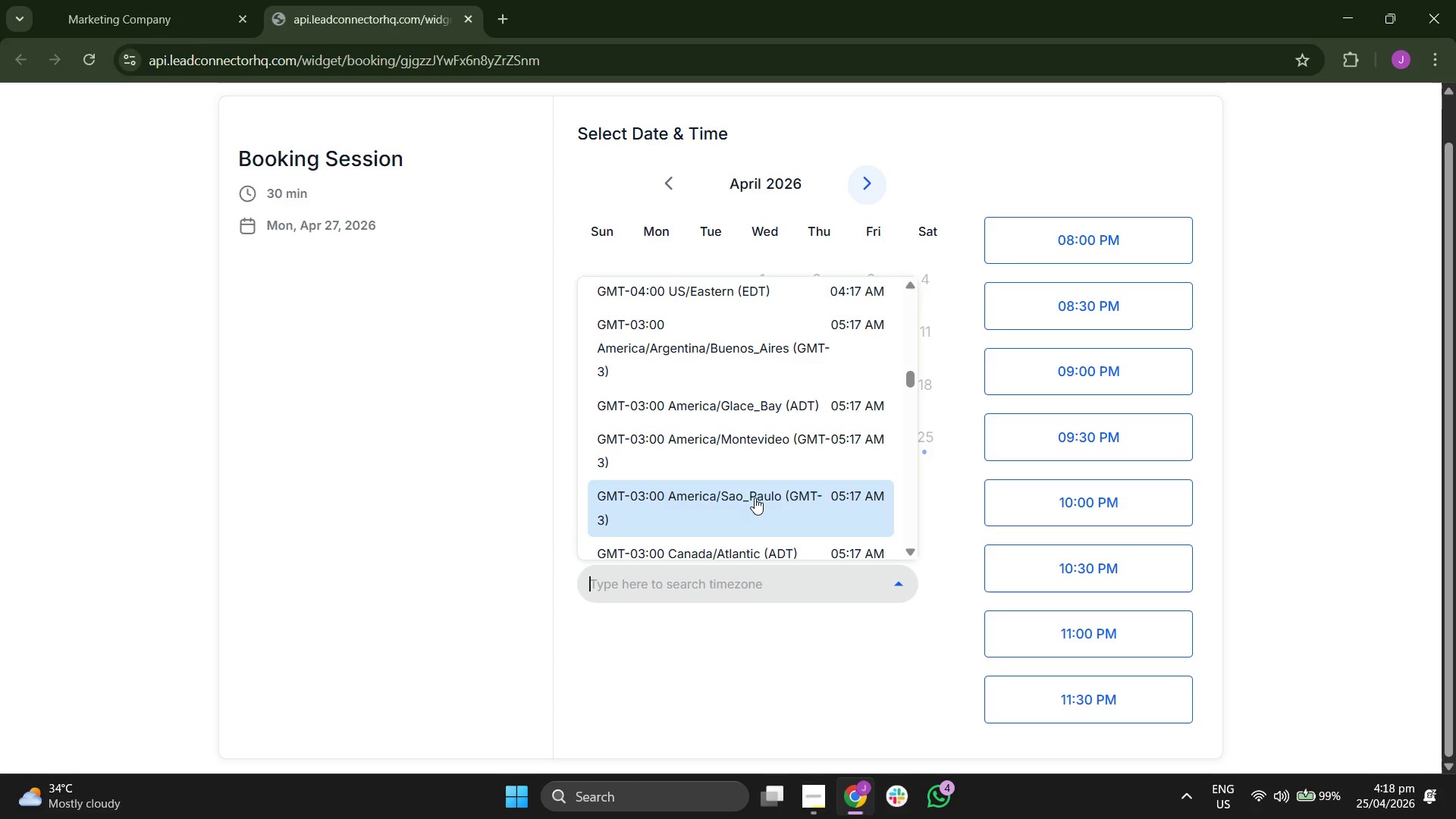 
scroll: coordinate [739, 492], scroll_direction: up, amount: 5.0
 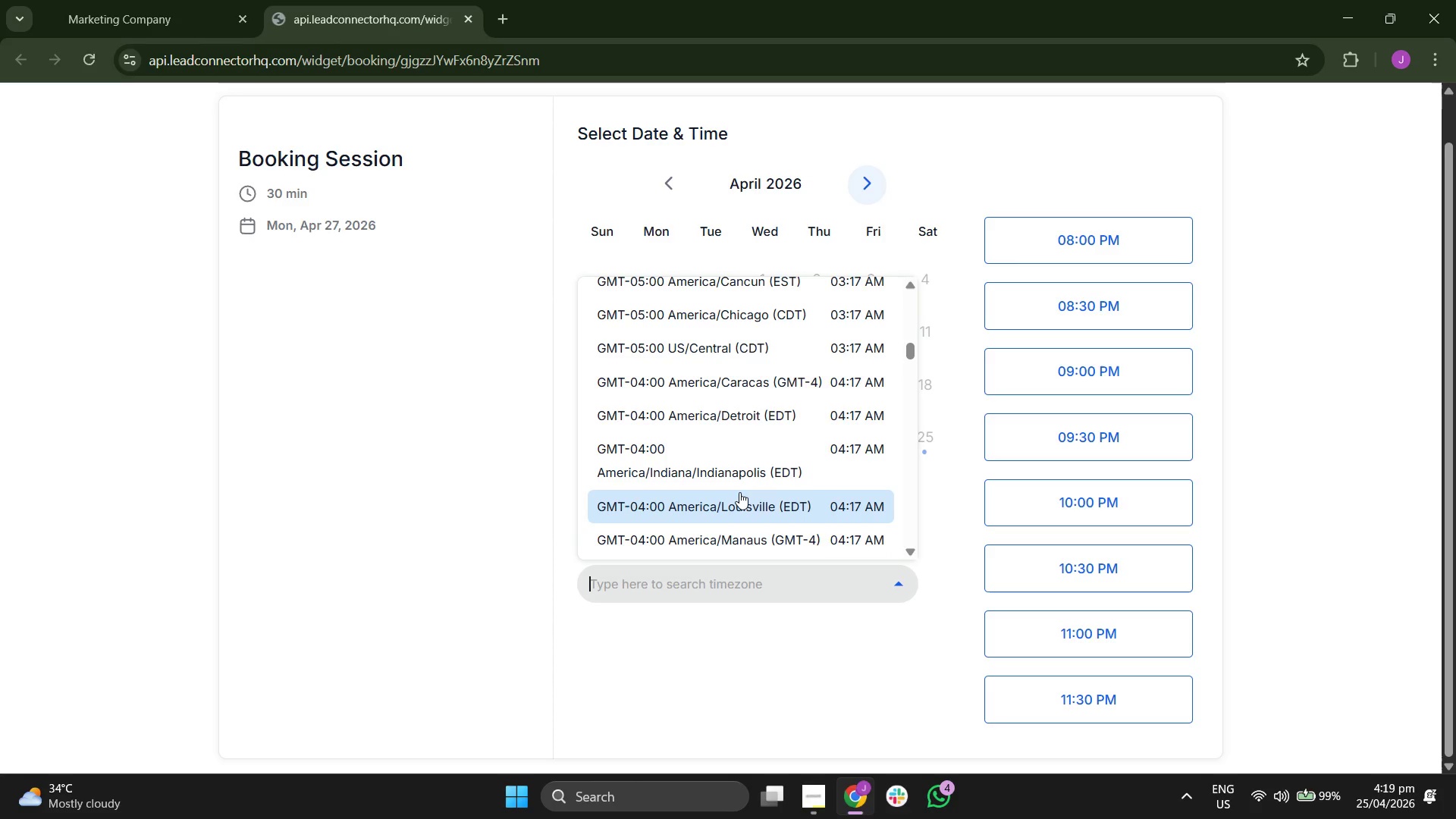 
scroll: coordinate [739, 492], scroll_direction: down, amount: 1.0
 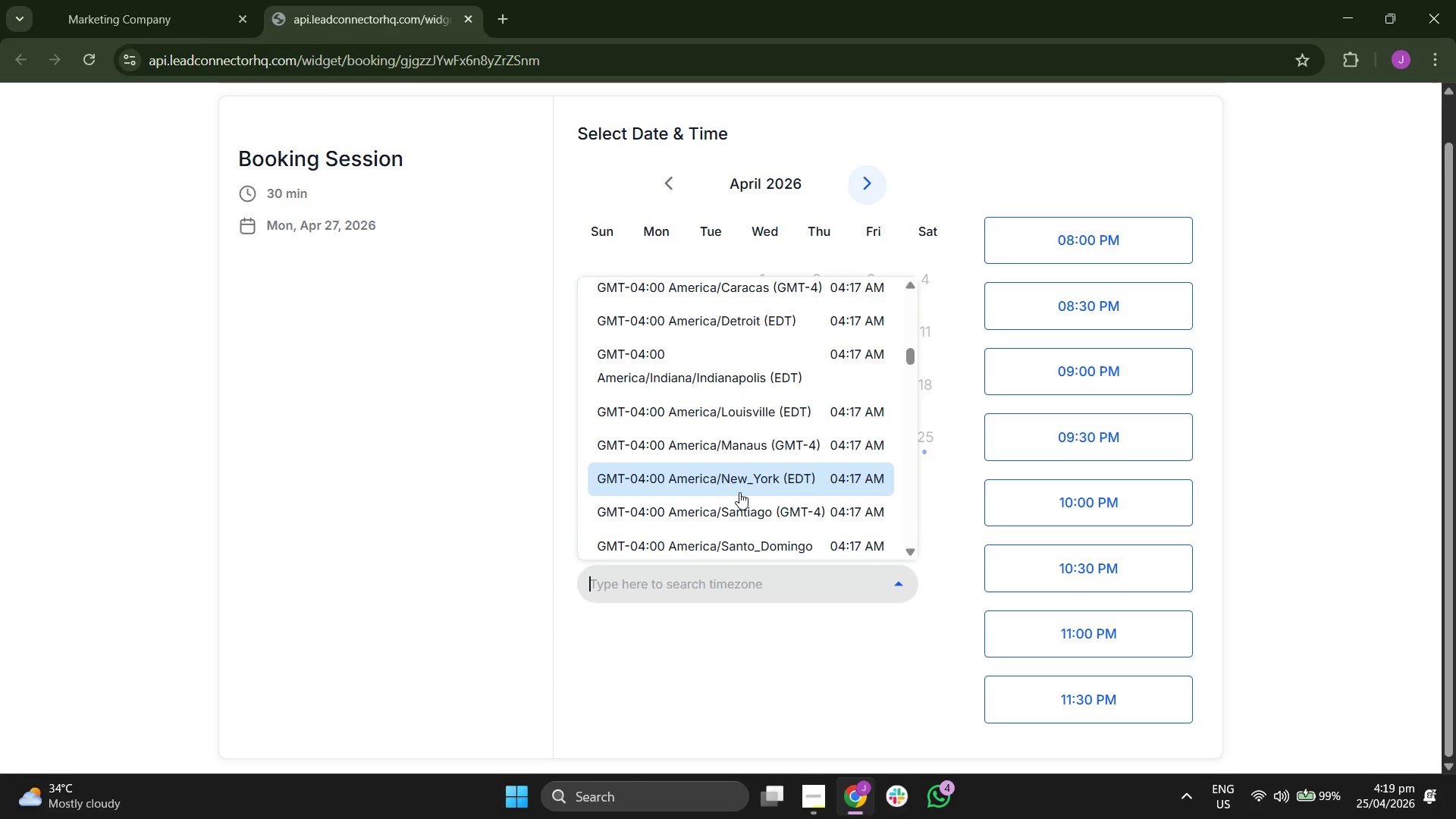 
scroll: coordinate [790, 476], scroll_direction: up, amount: 4.0
 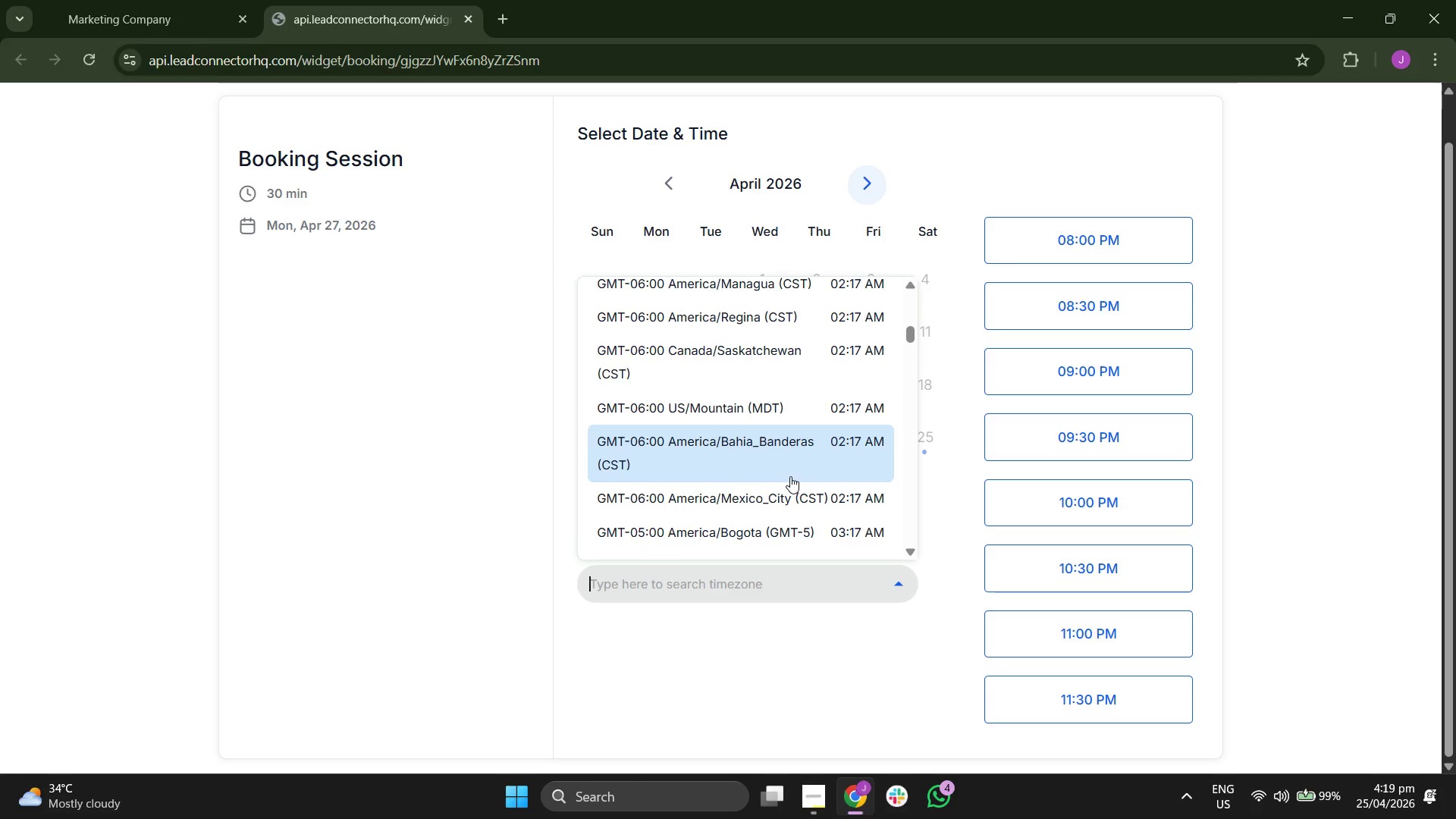 
type(new)
 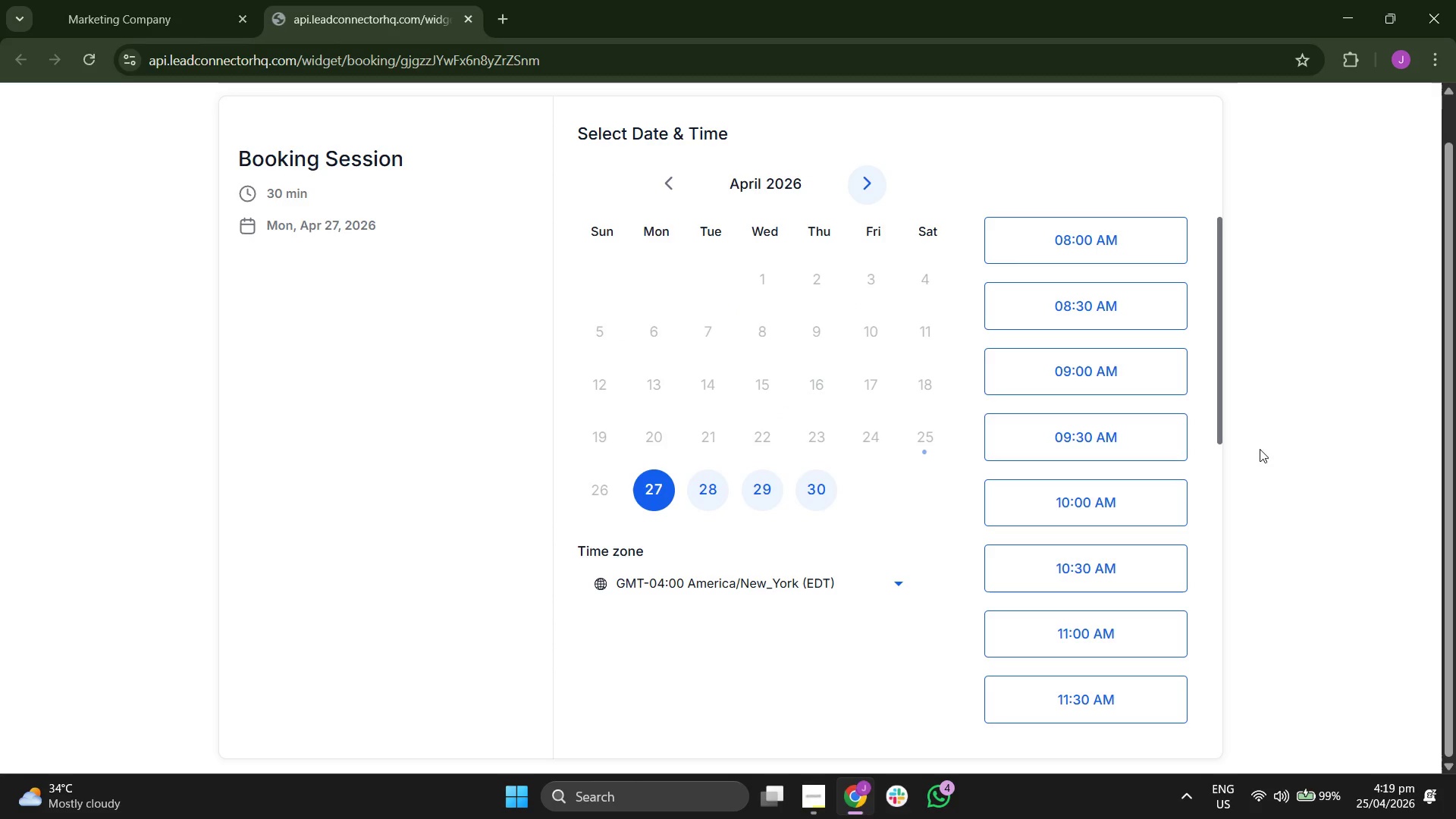 
scroll: coordinate [1113, 369], scroll_direction: down, amount: 3.0
 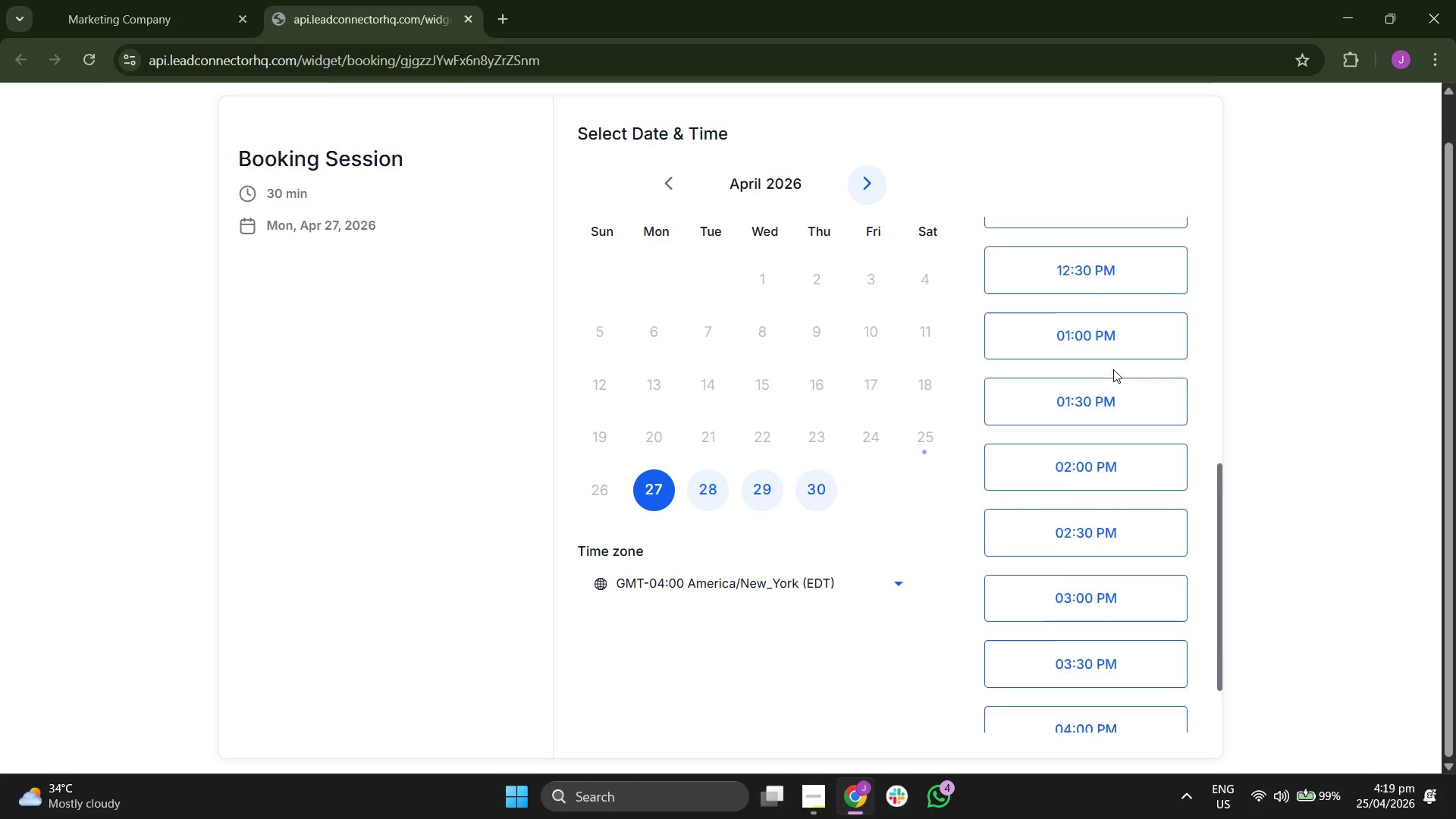 
left_click([350, 287])
 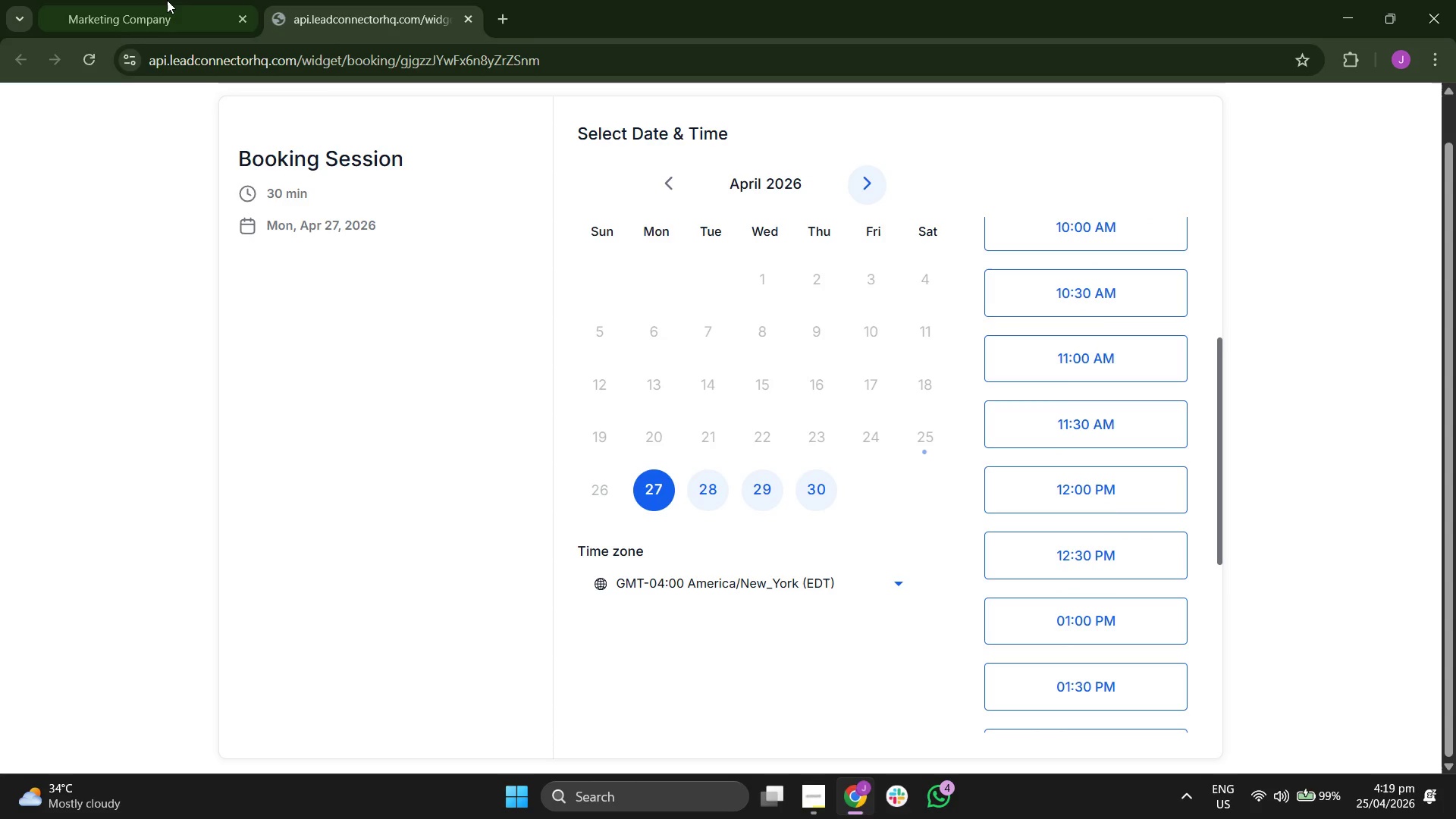 
left_click([162, 0])
 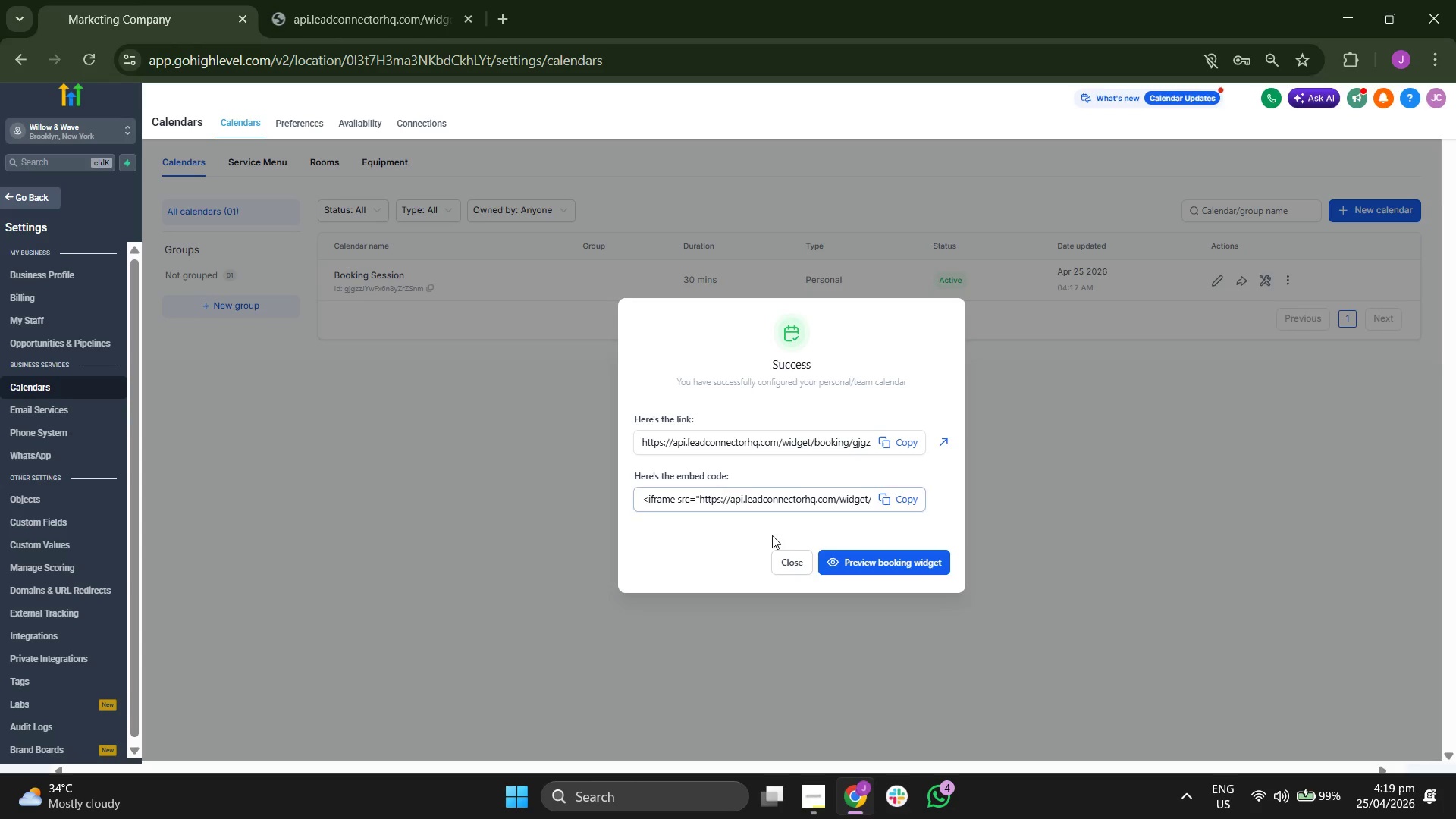 
left_click([782, 563])
 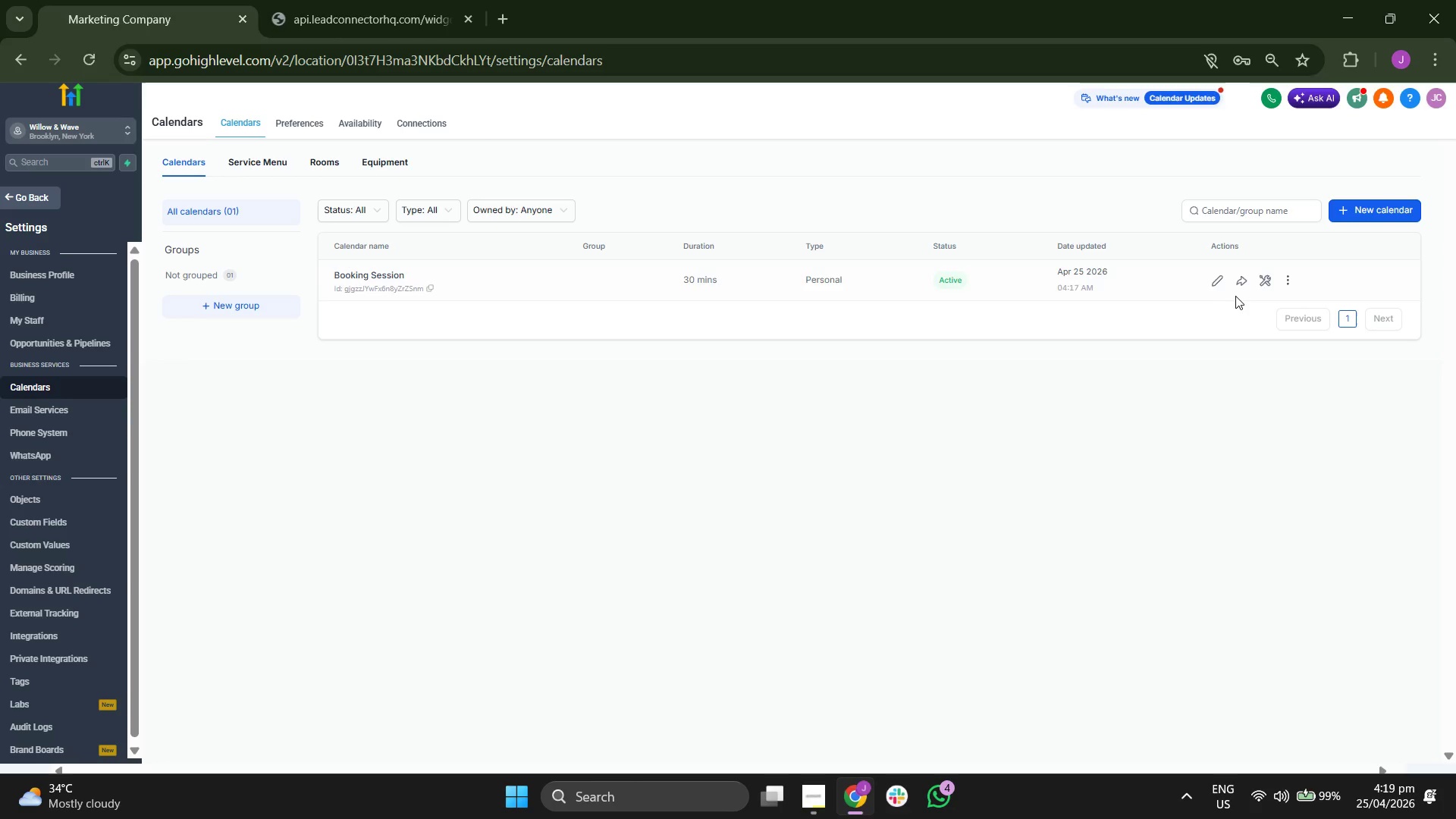 
left_click([1247, 283])
 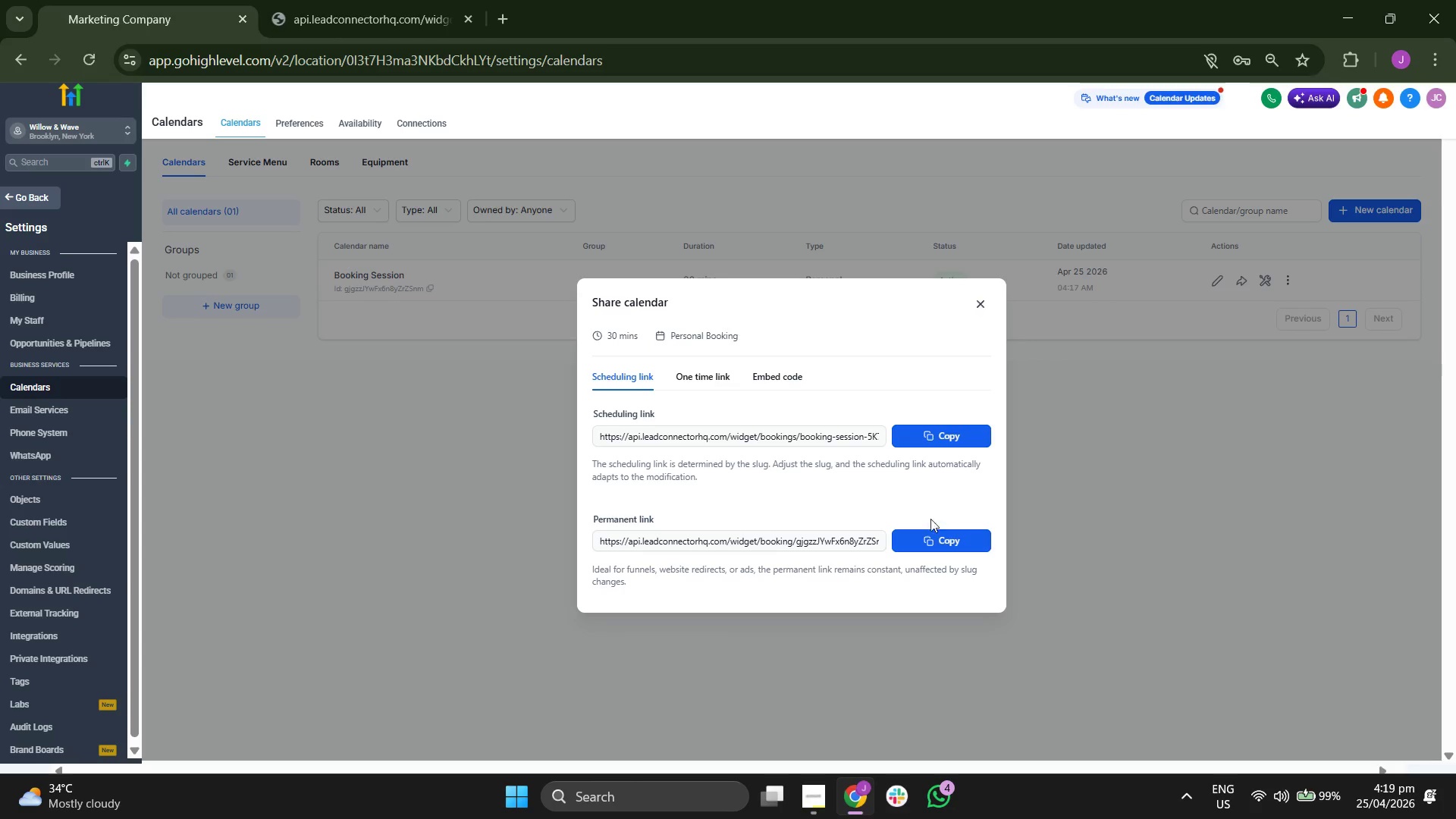 
left_click([943, 543])
 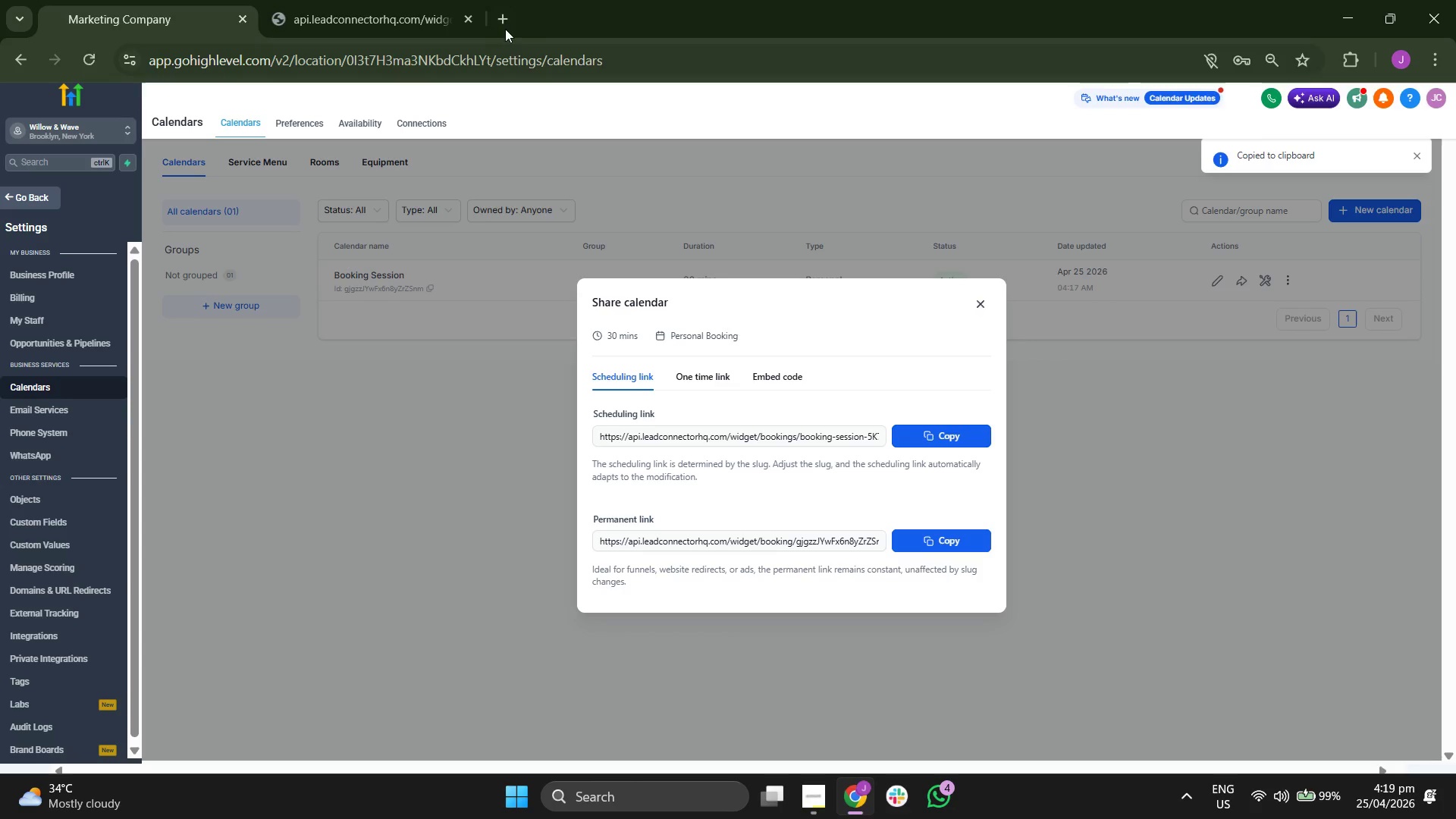 
left_click([501, 21])
 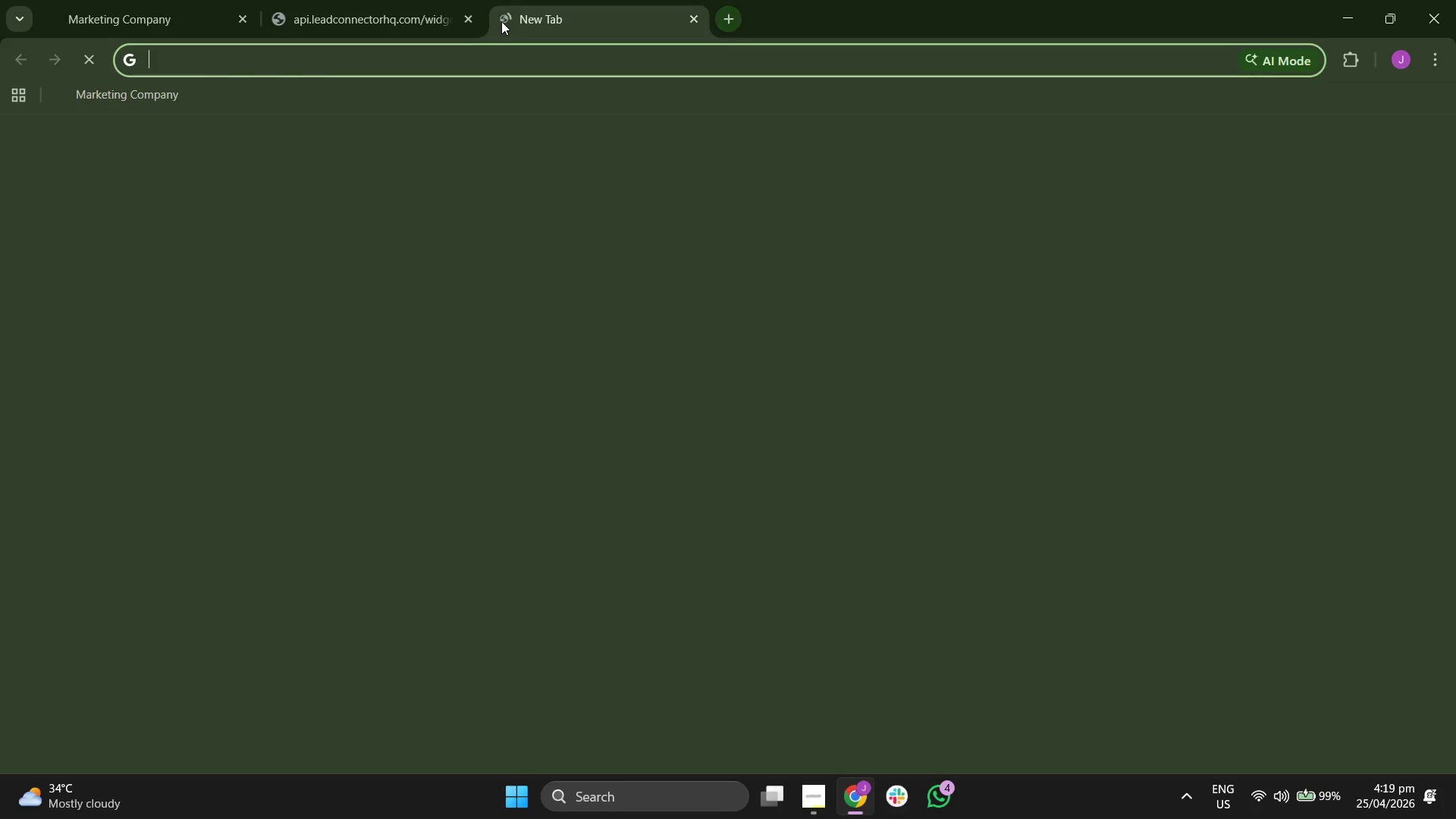 
key(Control+V)
 